 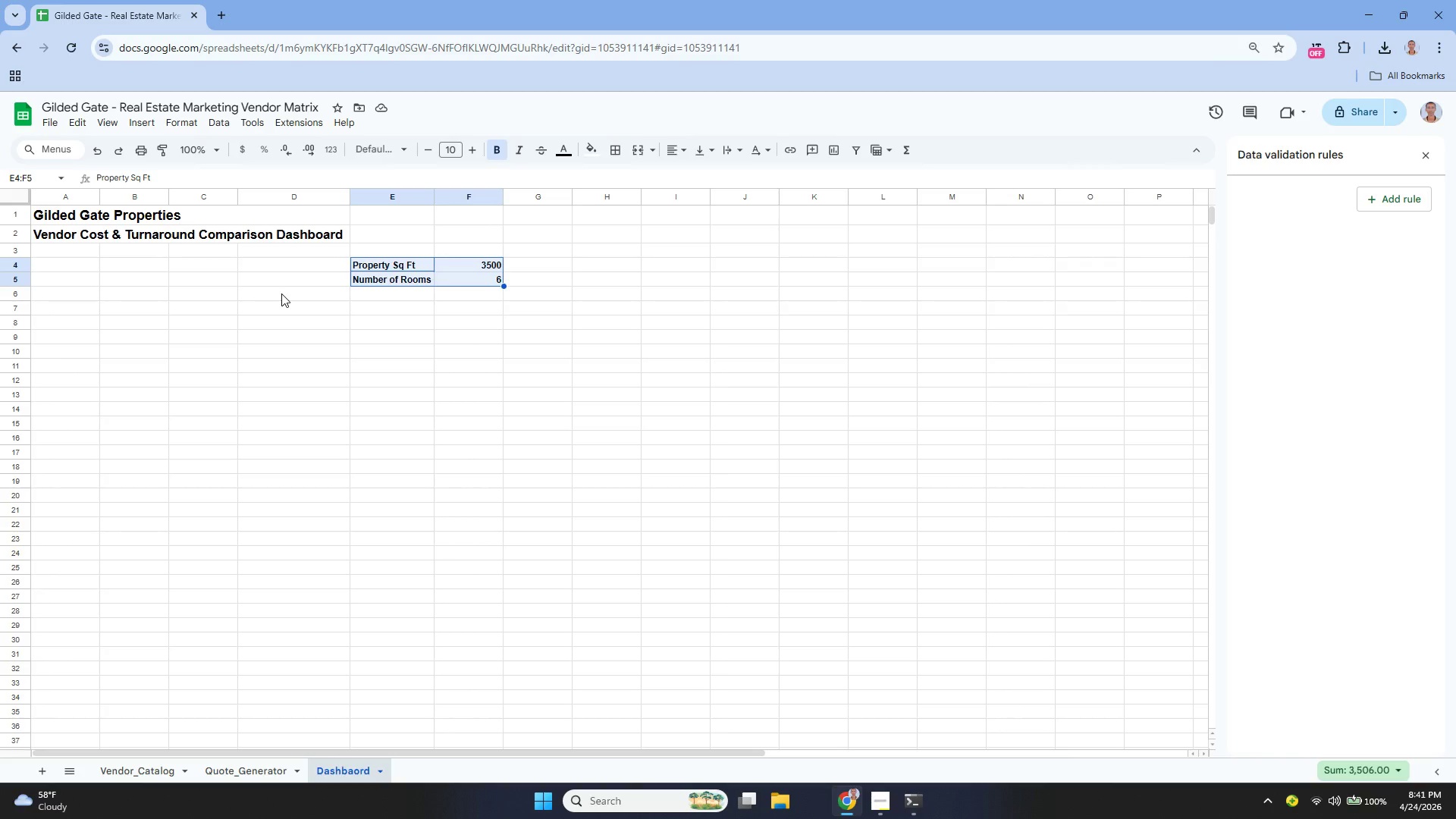 
left_click([411, 266])
 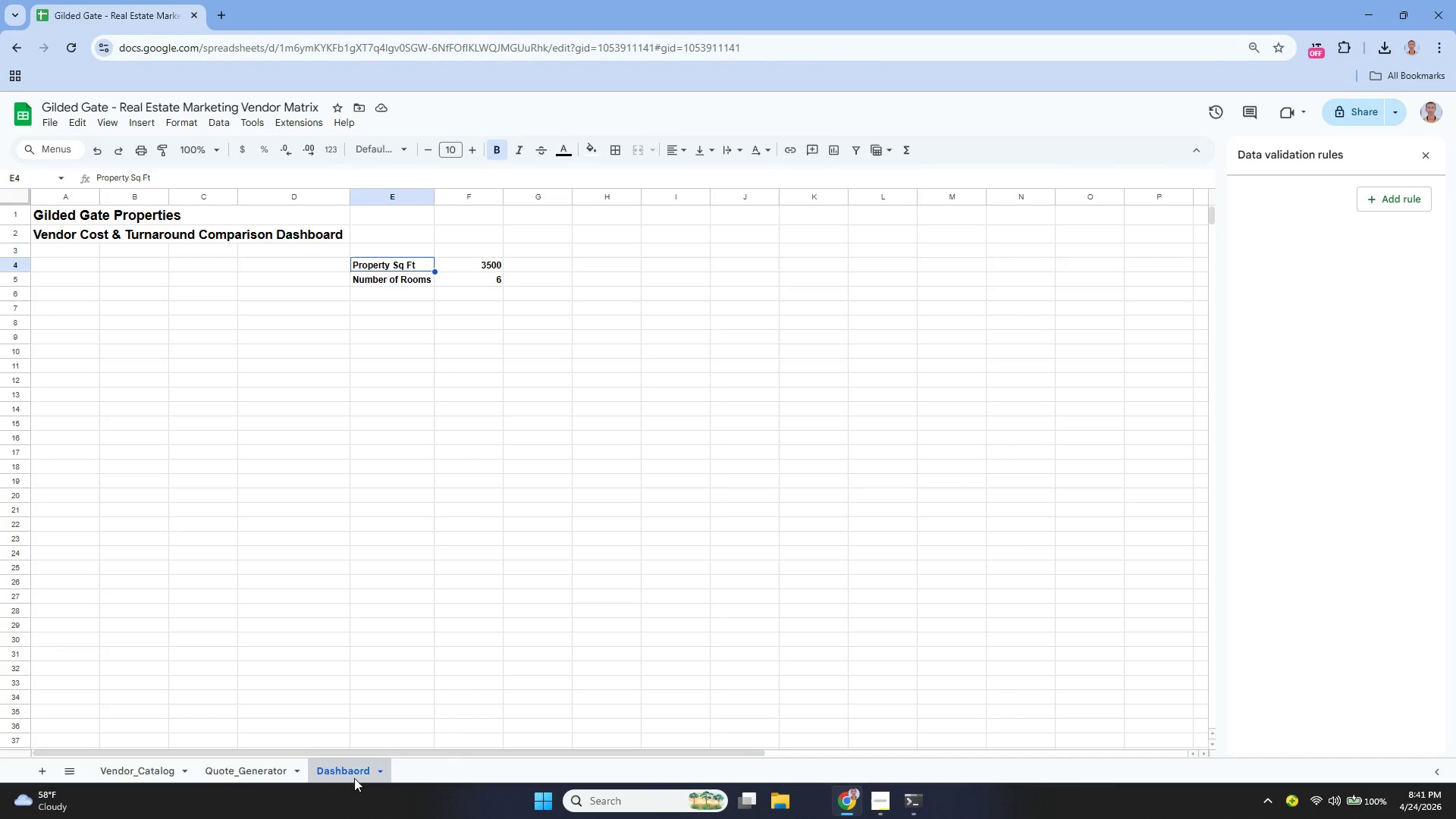 
left_click([129, 767])
 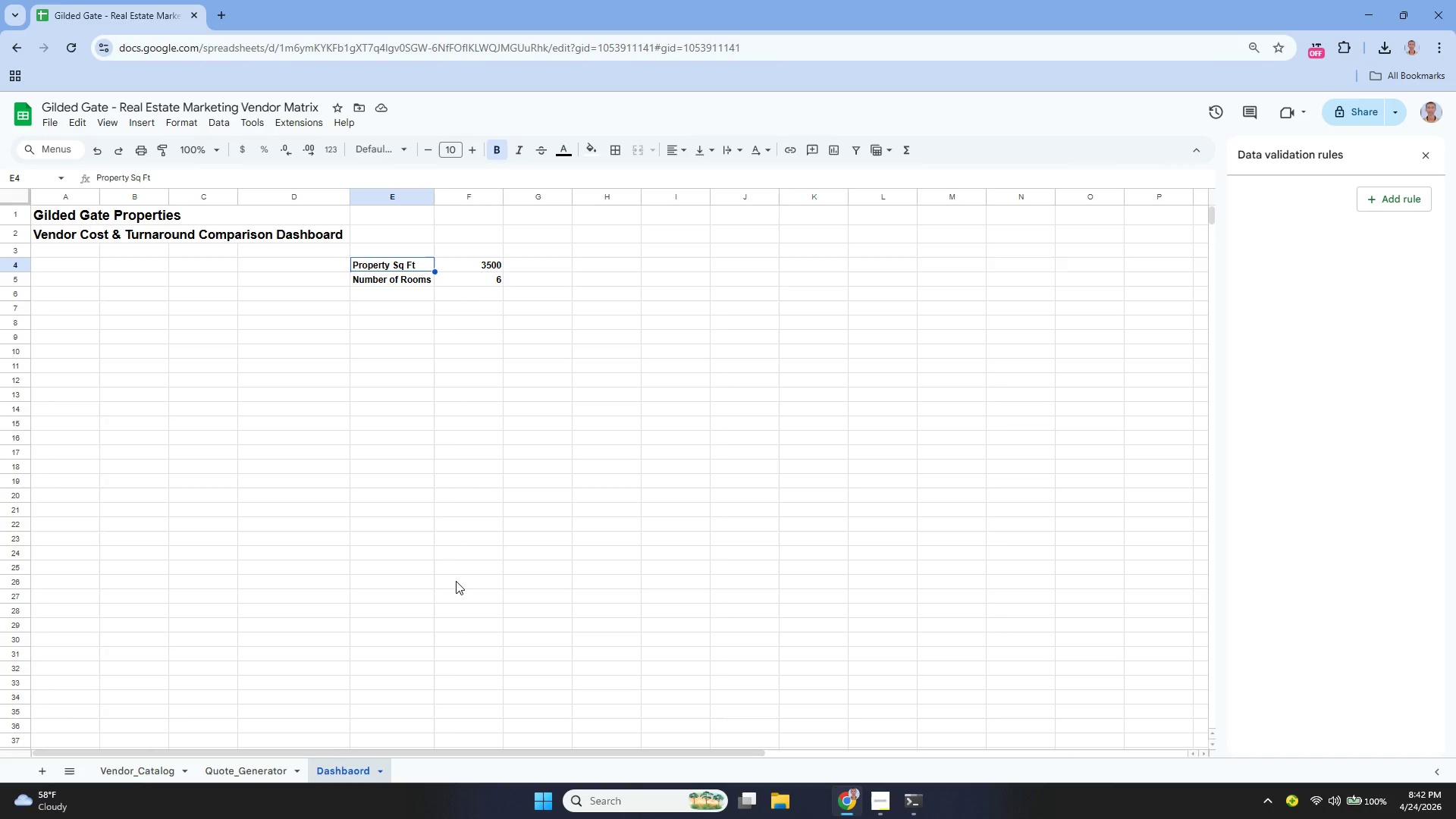 
wait(59.89)
 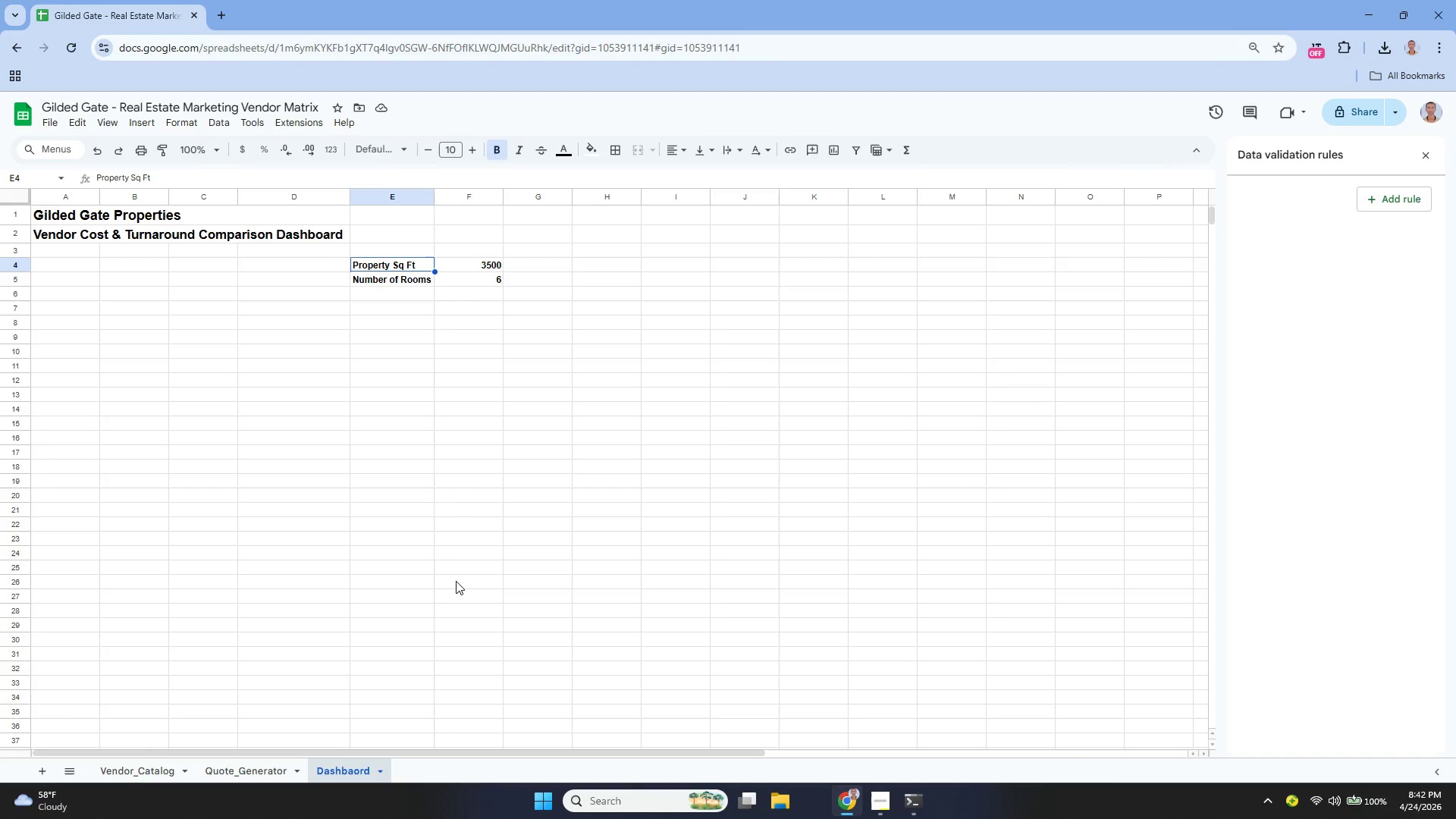 
left_click_drag(start_coordinate=[387, 264], to_coordinate=[488, 281])
 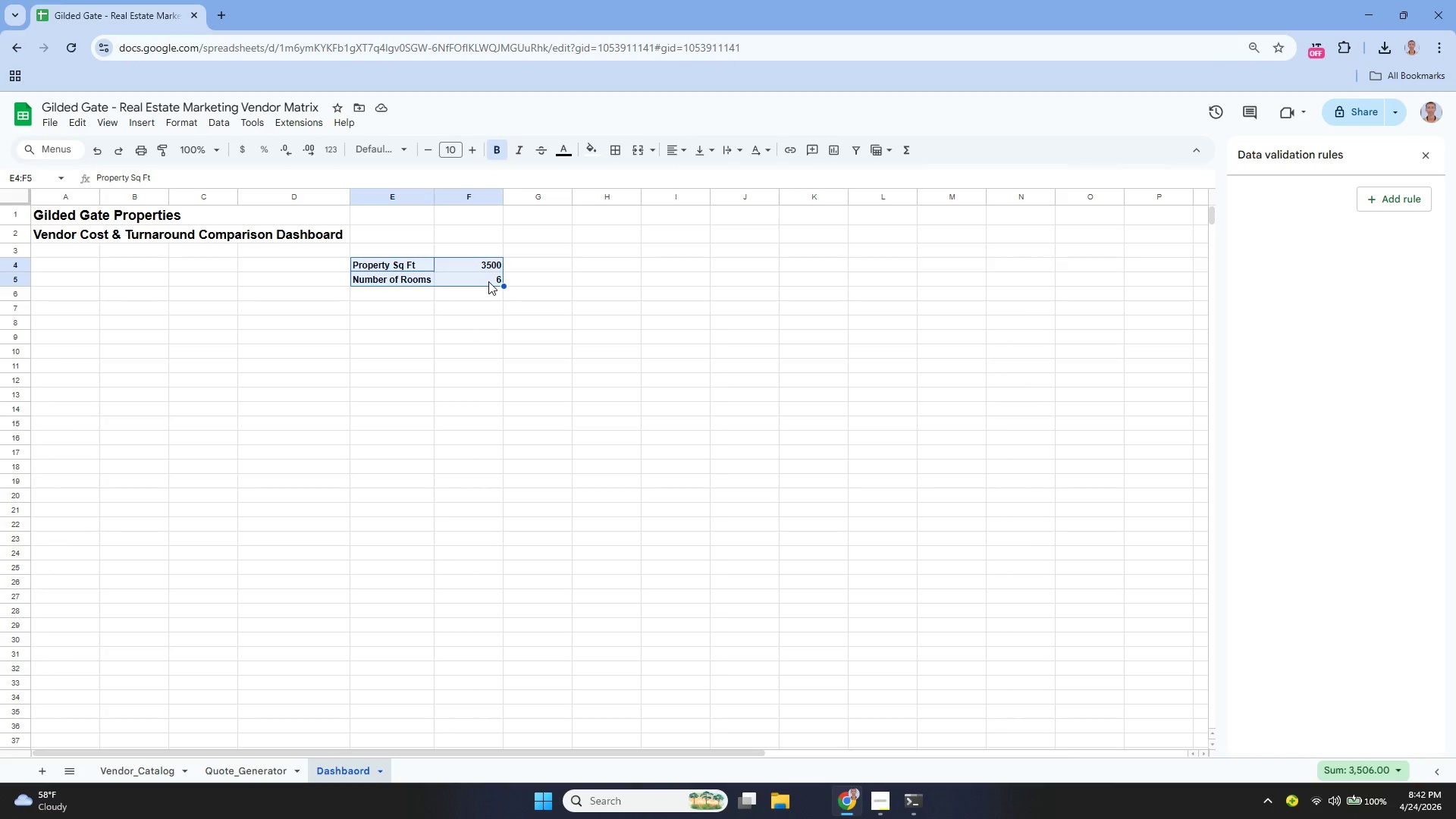 
key(Control+X)
 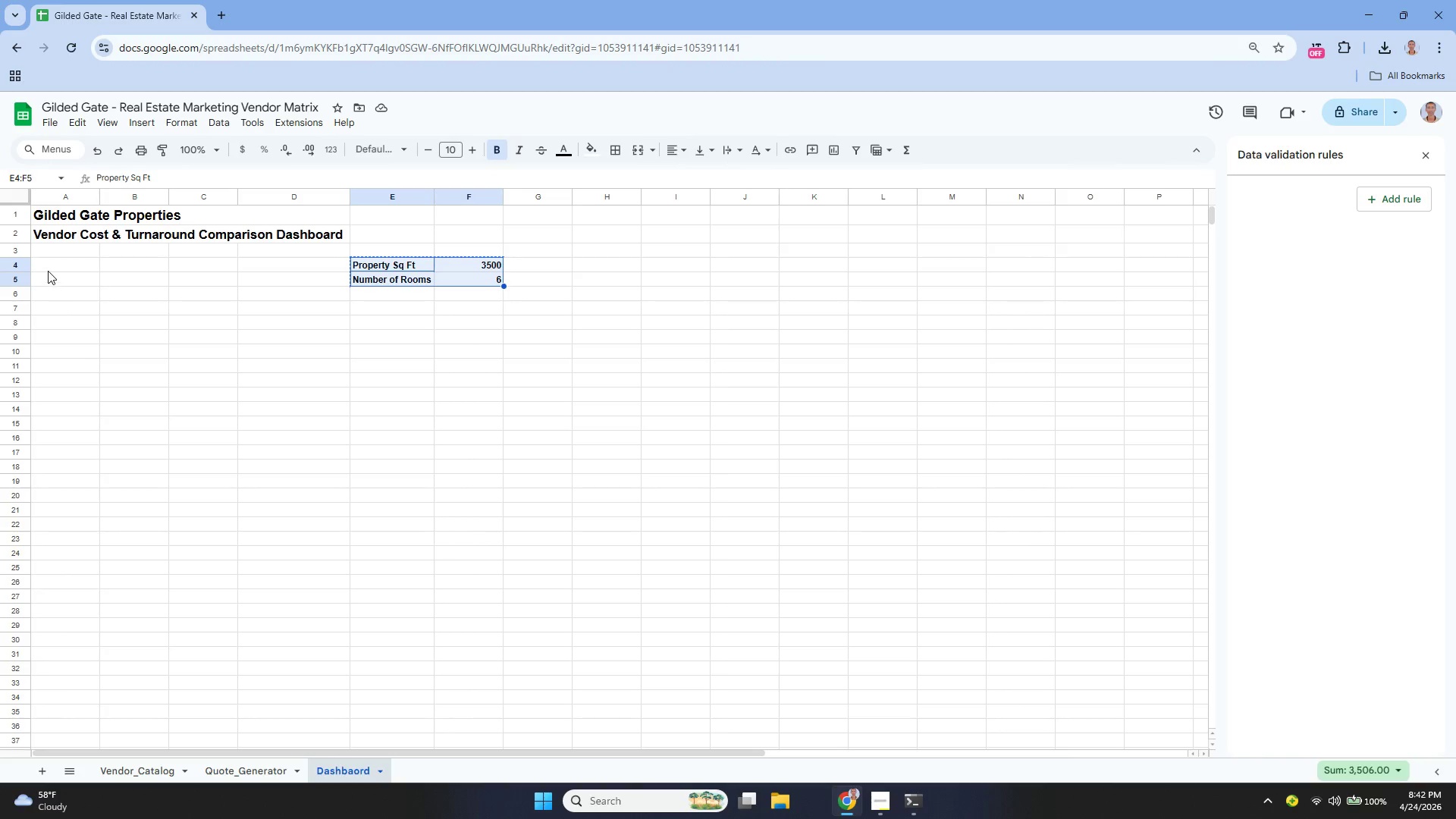 
left_click([47, 267])
 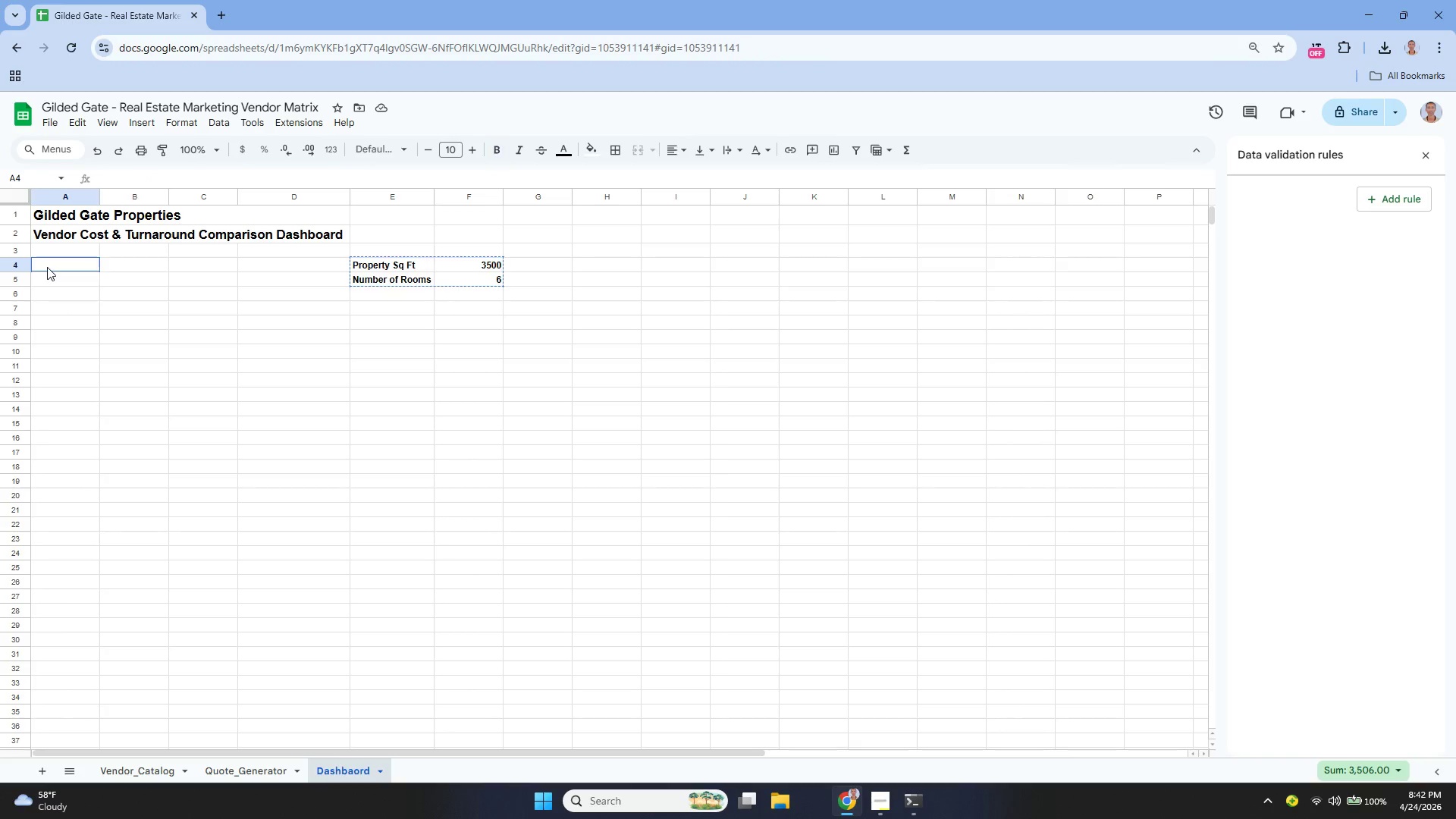 
key(Control+ControlLeft)
 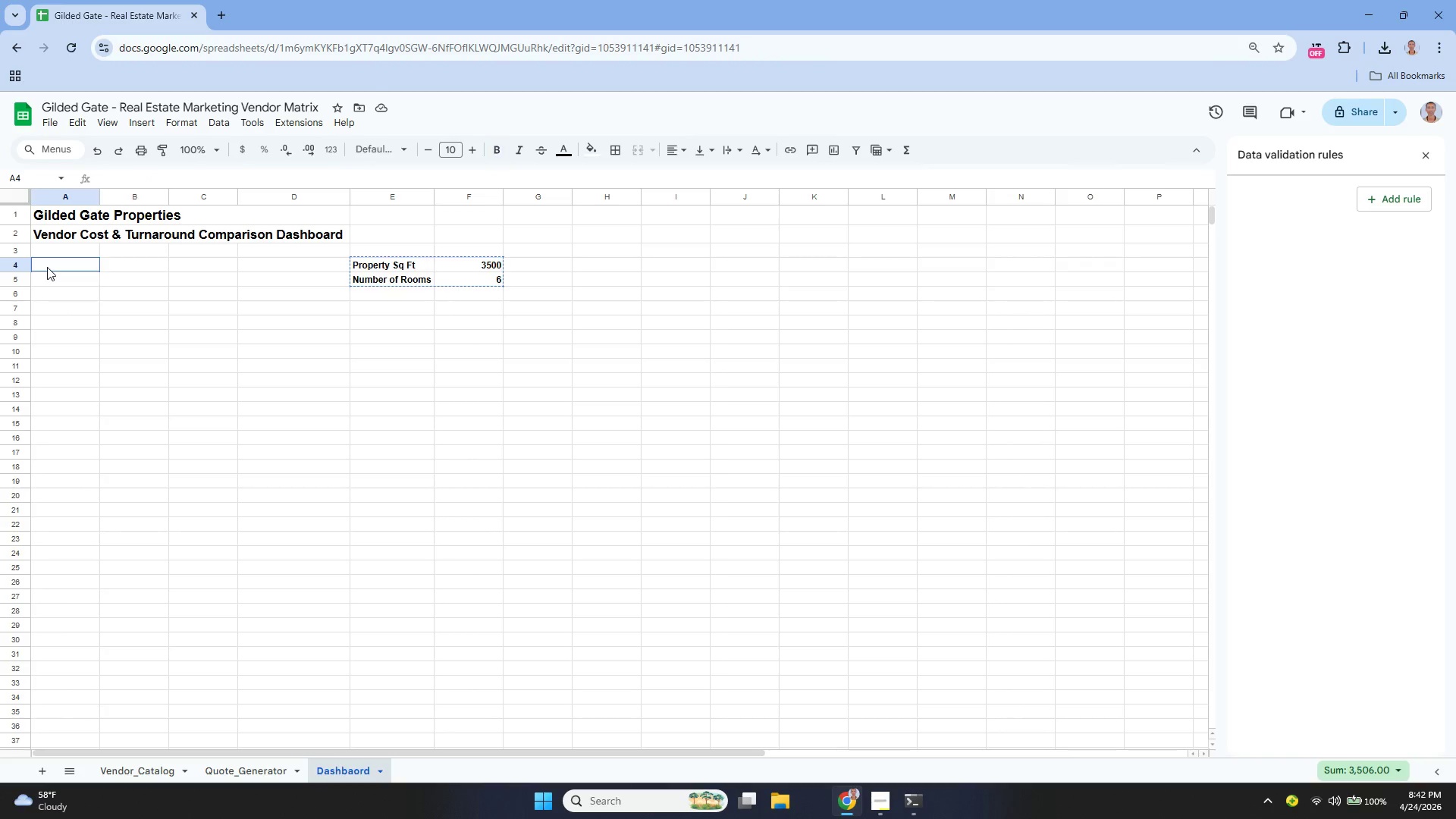 
key(Control+V)
 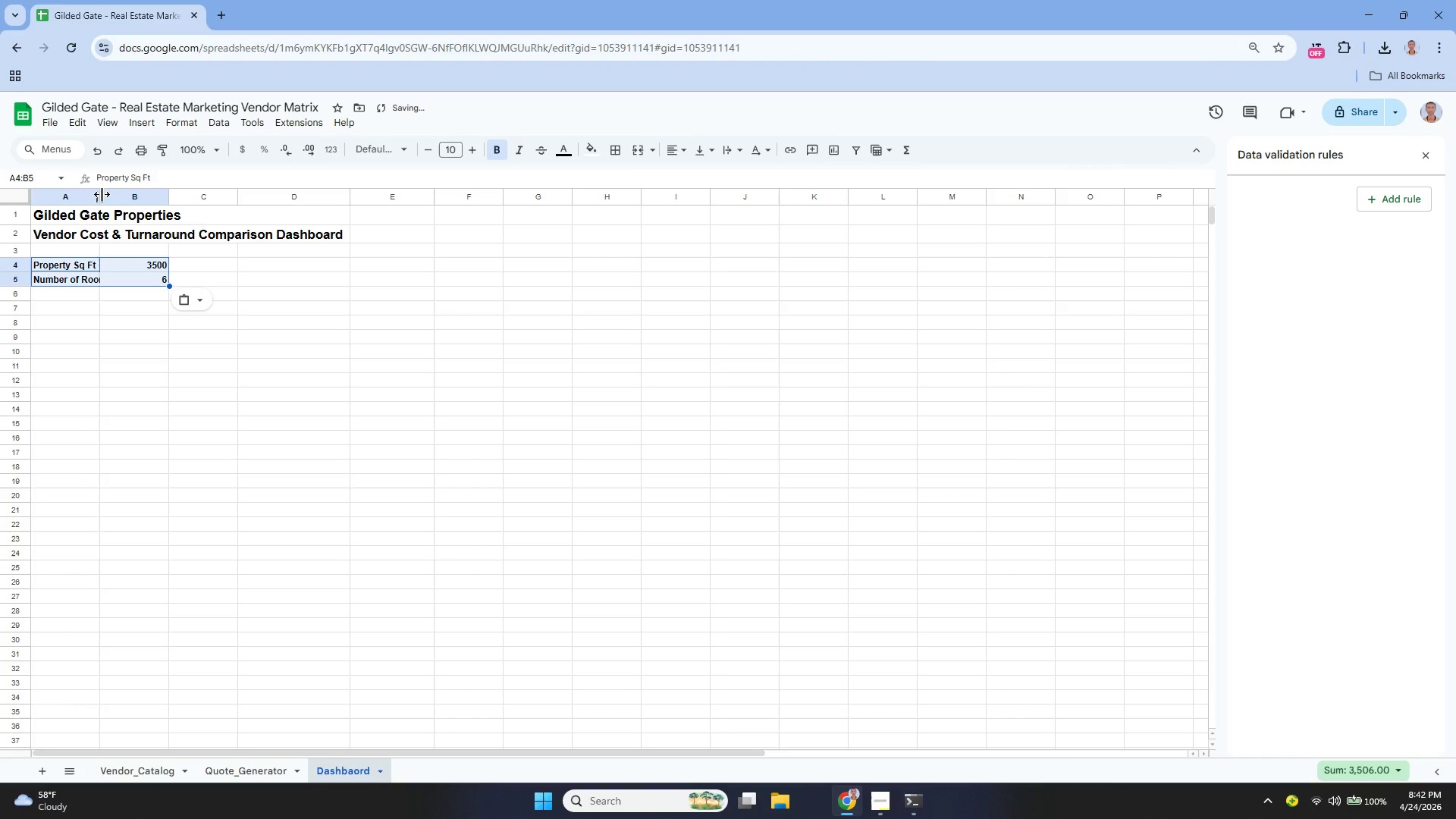 
left_click_drag(start_coordinate=[101, 194], to_coordinate=[129, 201])
 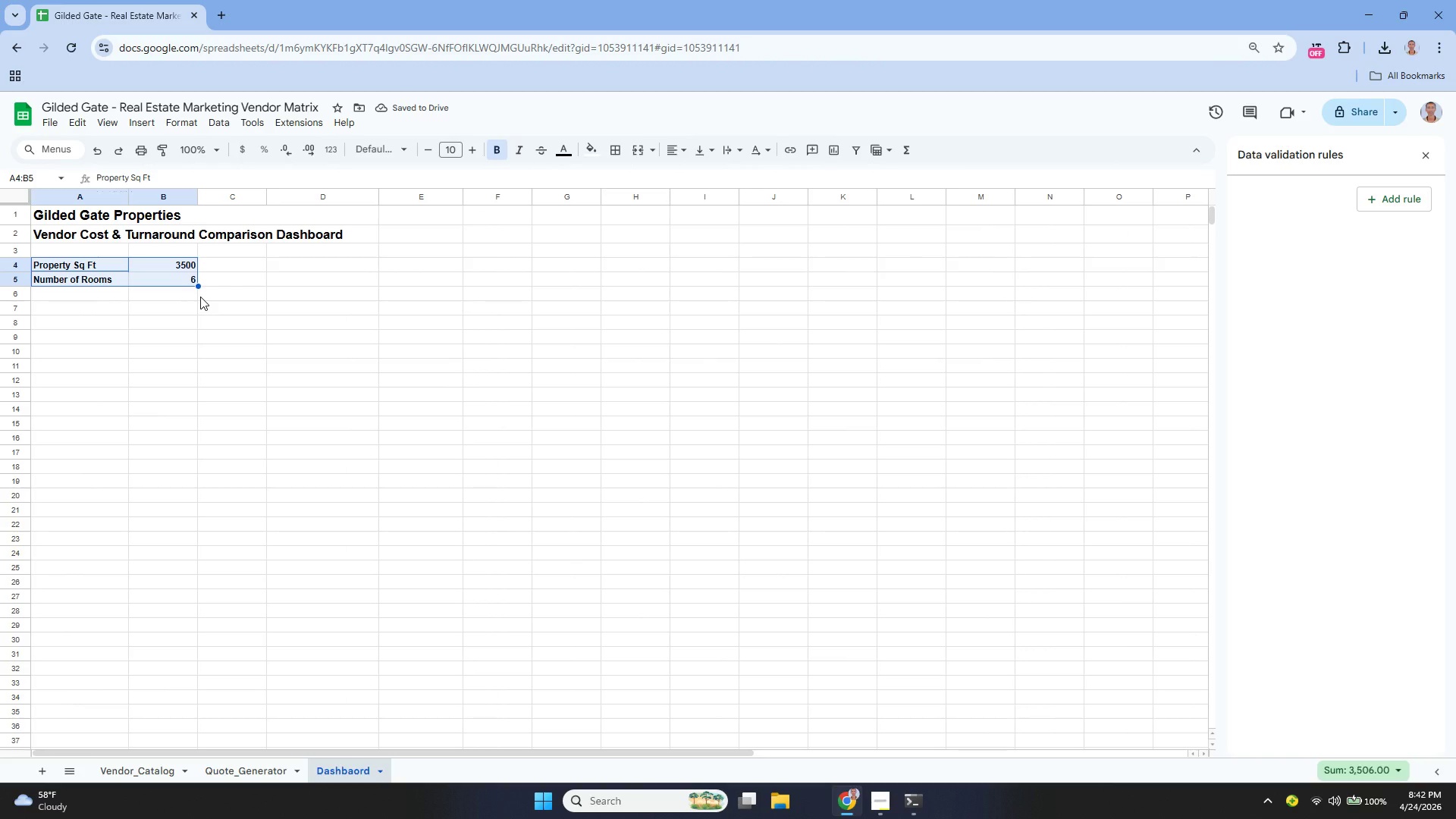 
wait(5.53)
 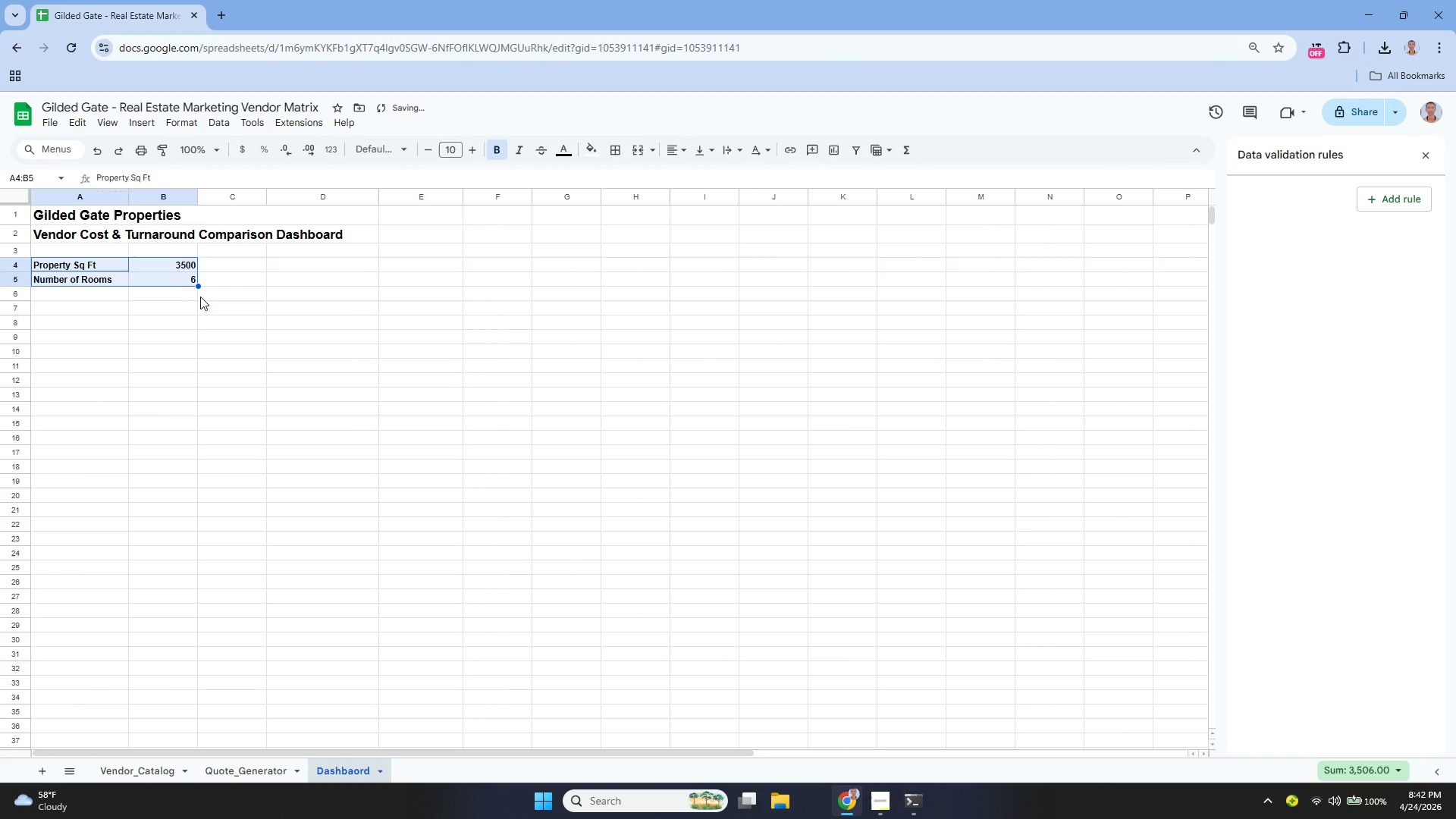 
key(ArrowDown)
 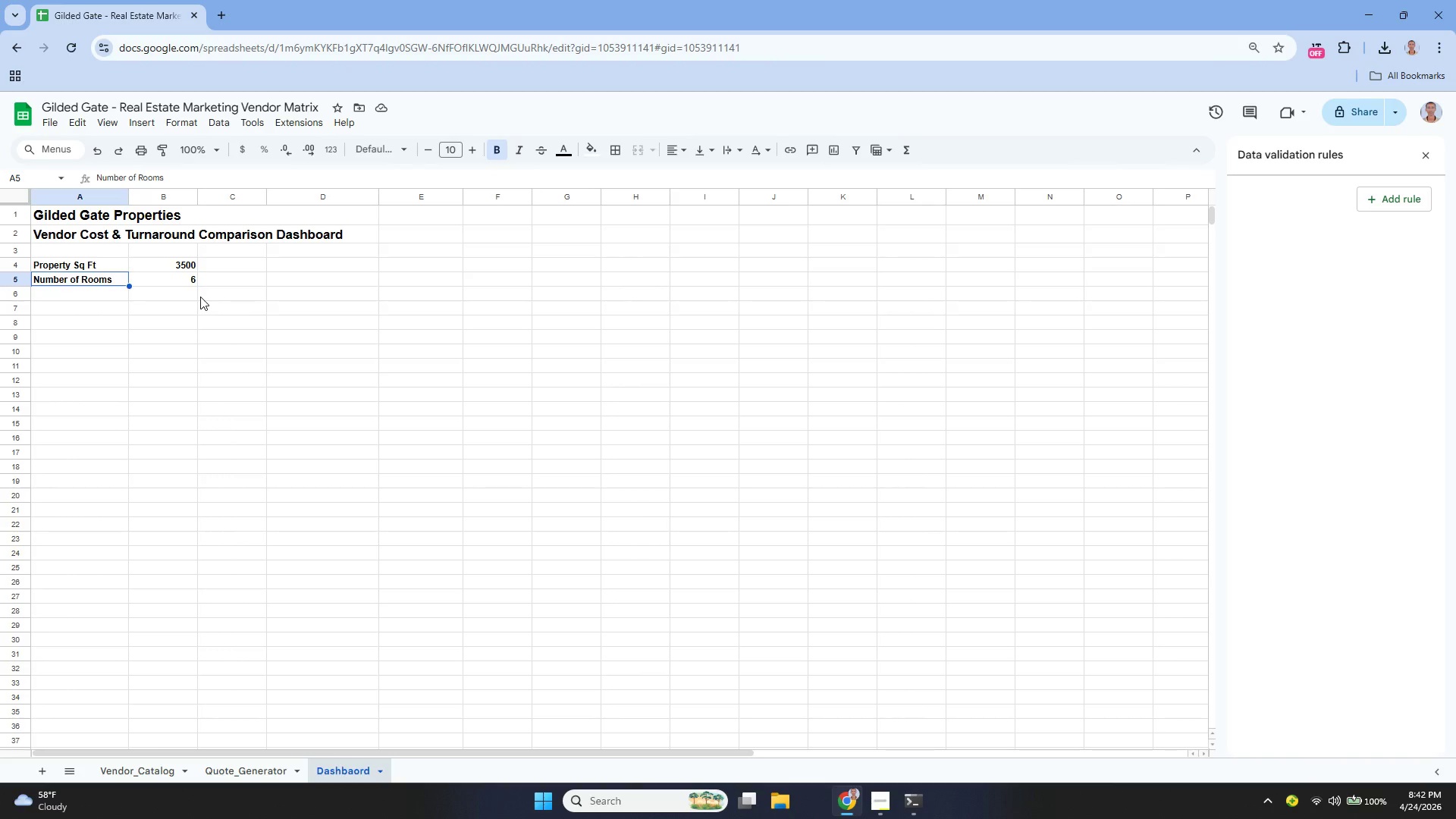 
key(ArrowDown)
 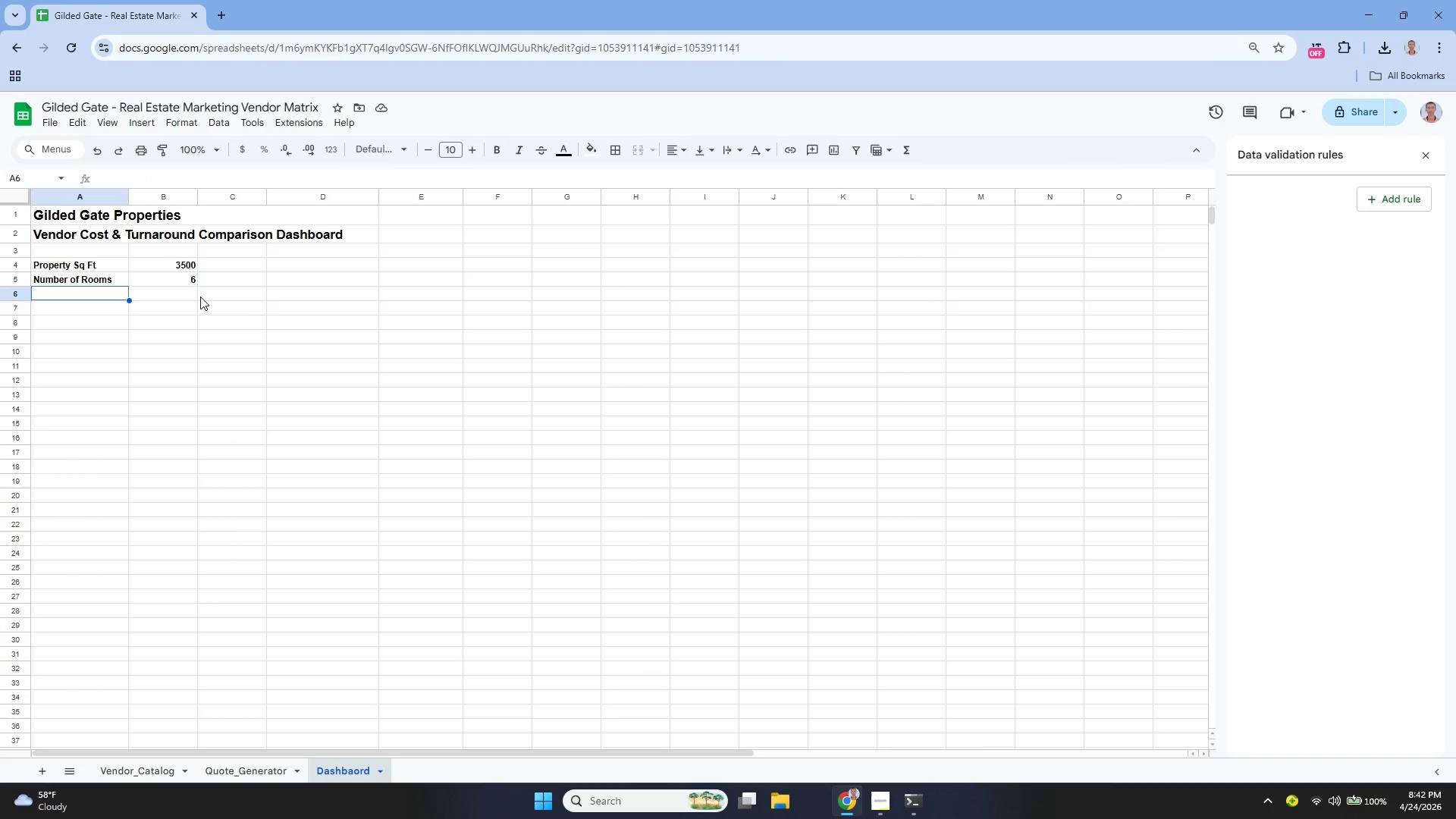 
key(ArrowDown)
 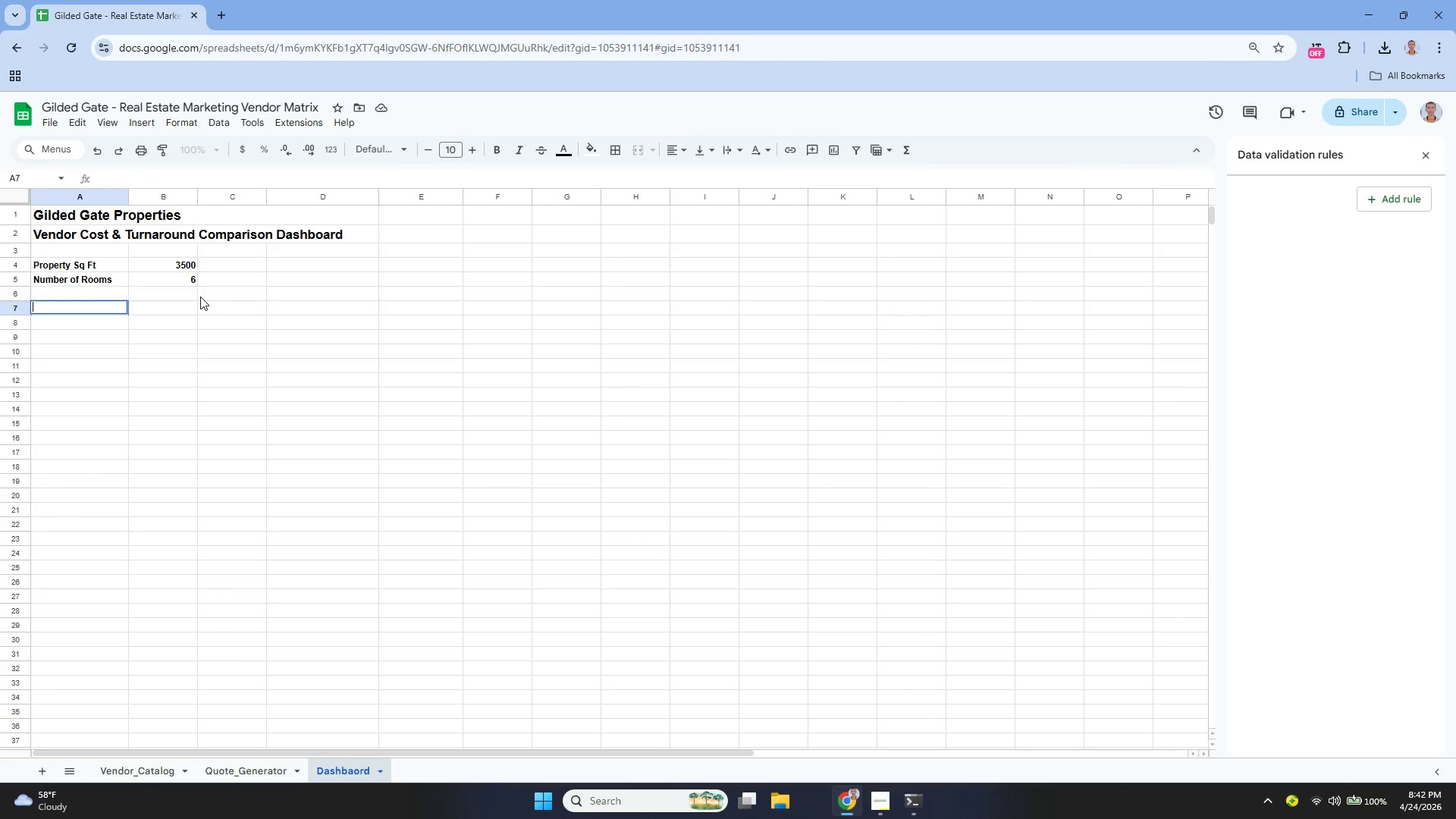 
key(Enter)
 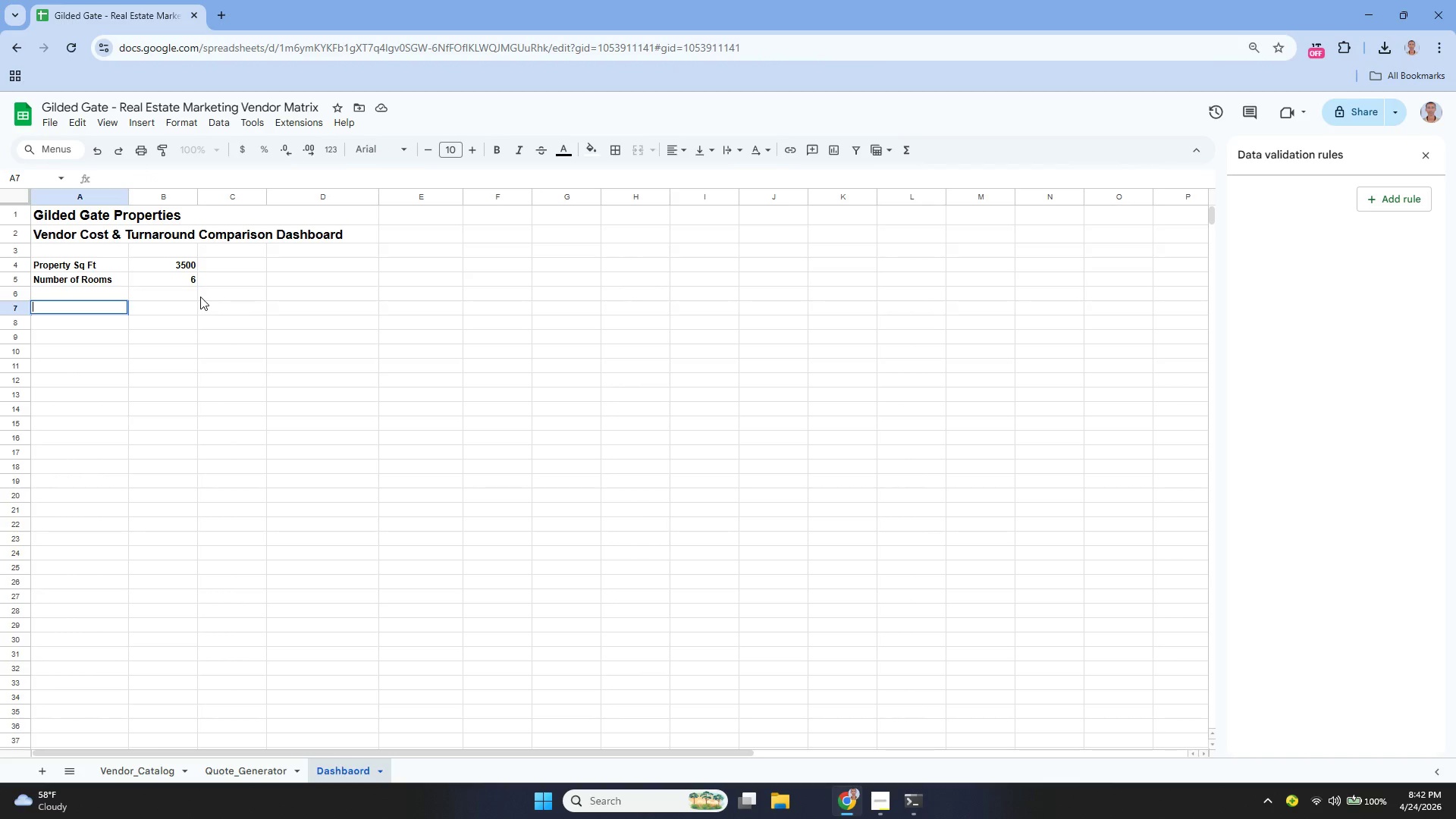 
type(Vendor NAm)
key(Backspace)
key(Backspace)
type(ame)
key(Tab)
type(Bundle Cost)
key(Tab)
type(Tue)
 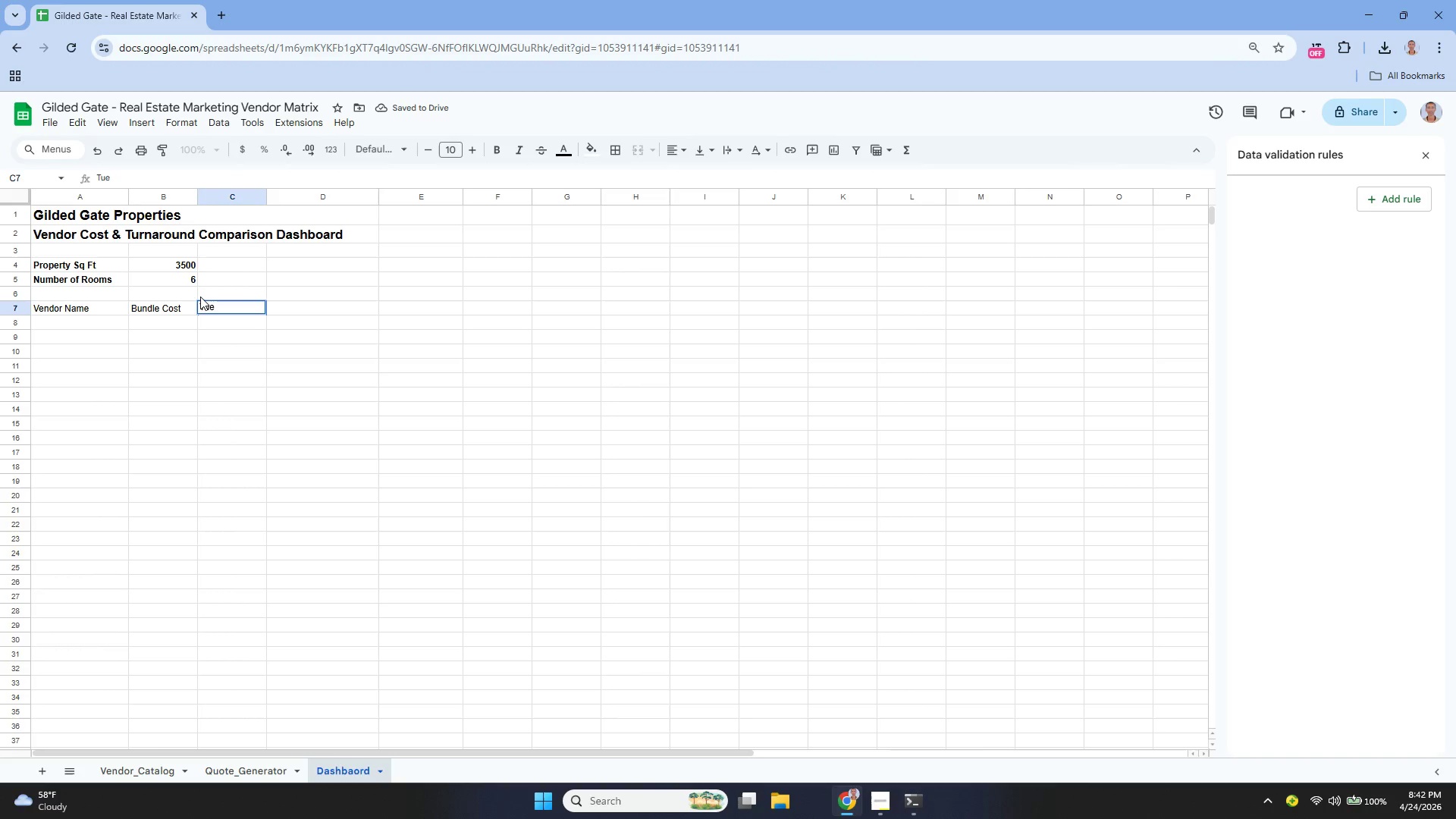 
key(Backspace)
type(rnaround)
 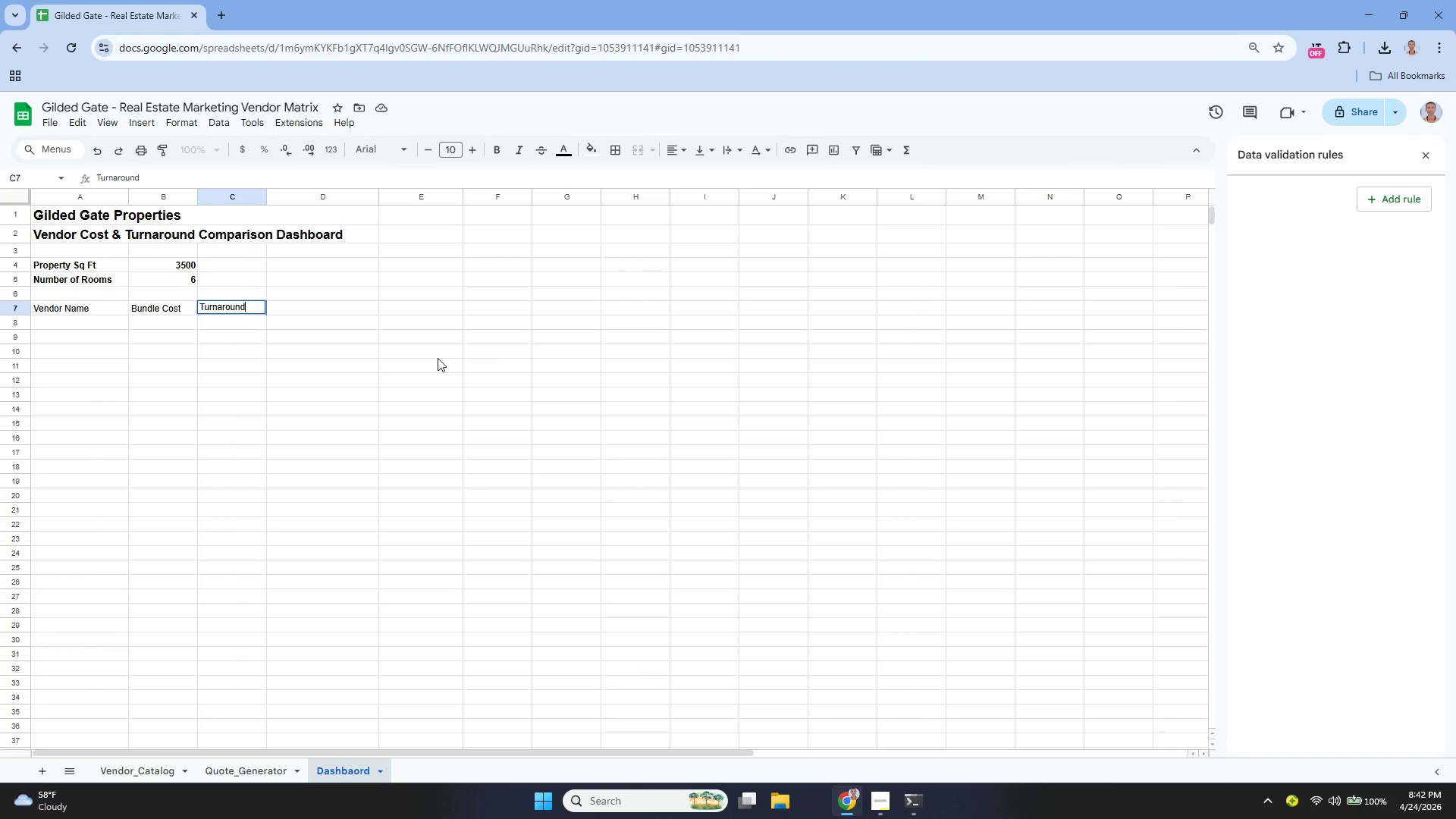 
type( TIme)
 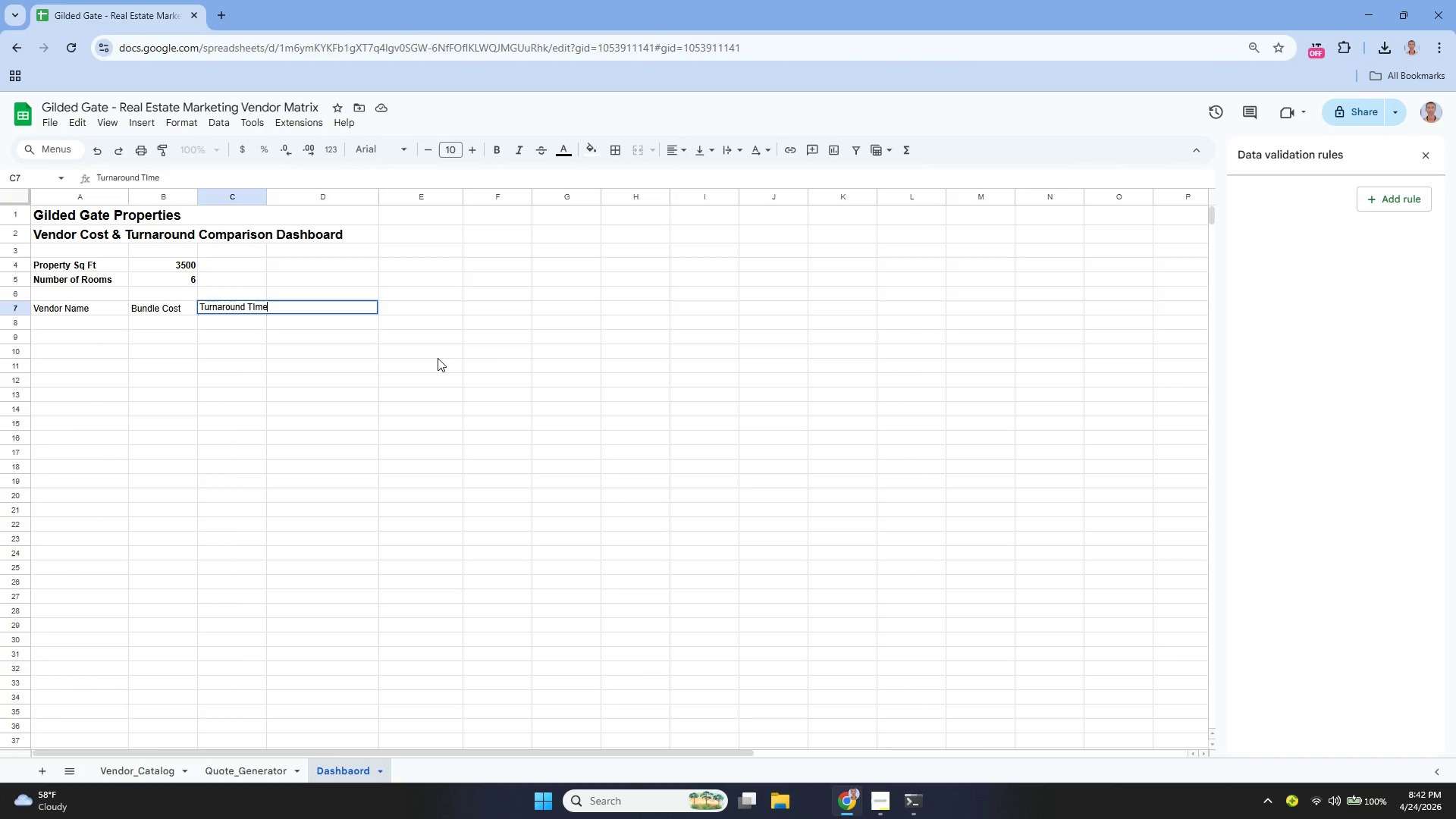 
key(Enter)
 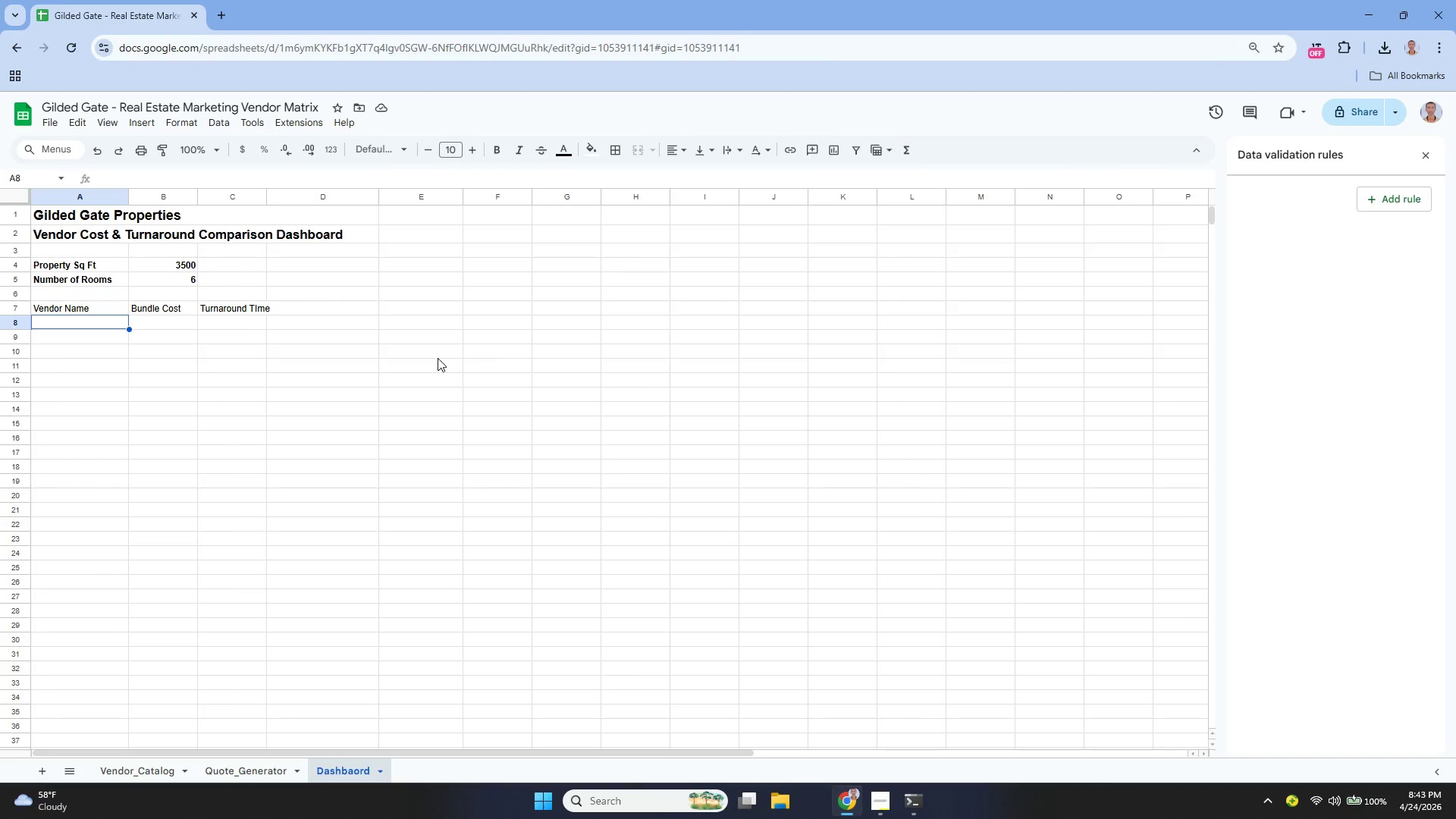 
wait(14.34)
 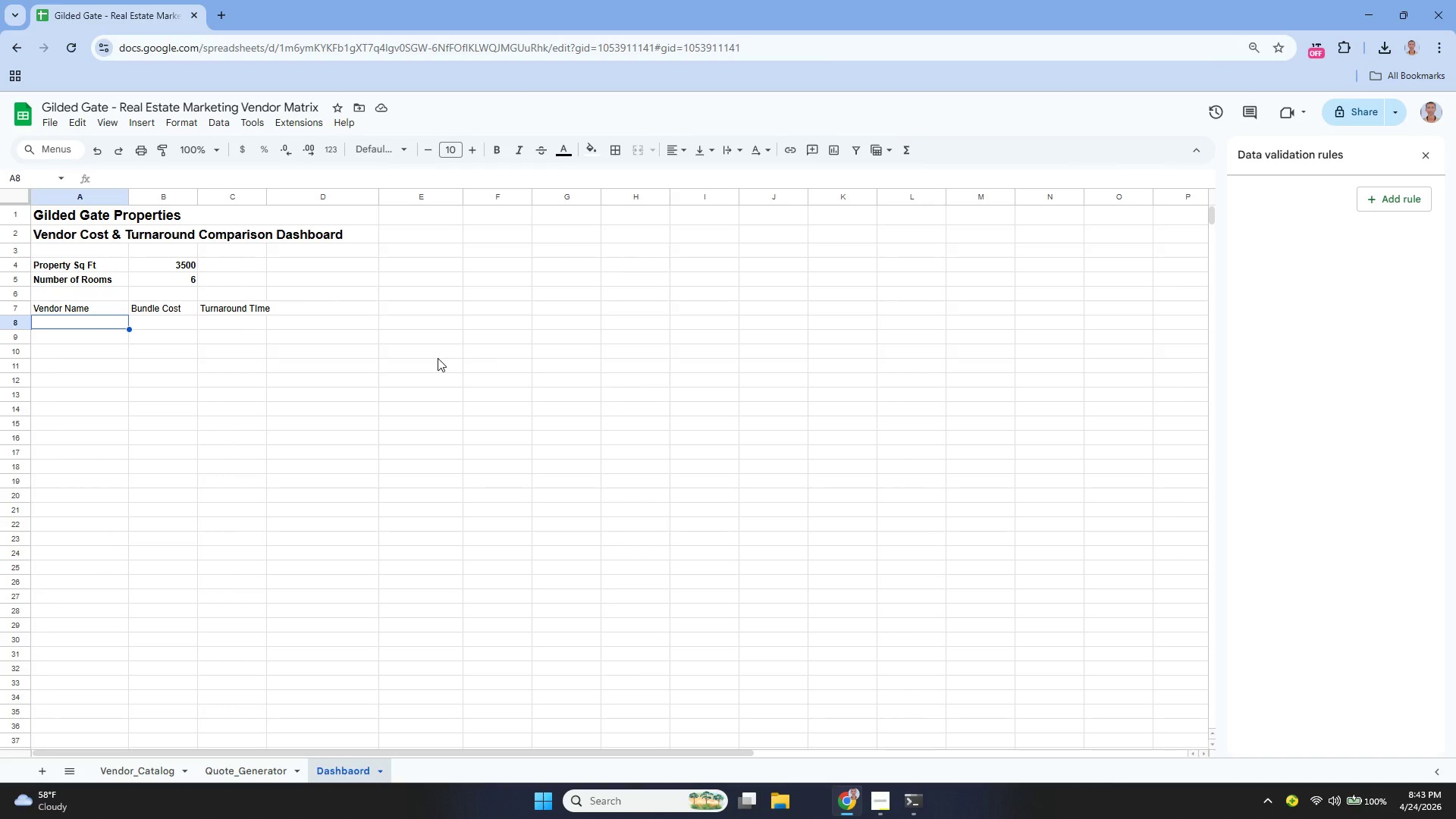 
key(Enter)
 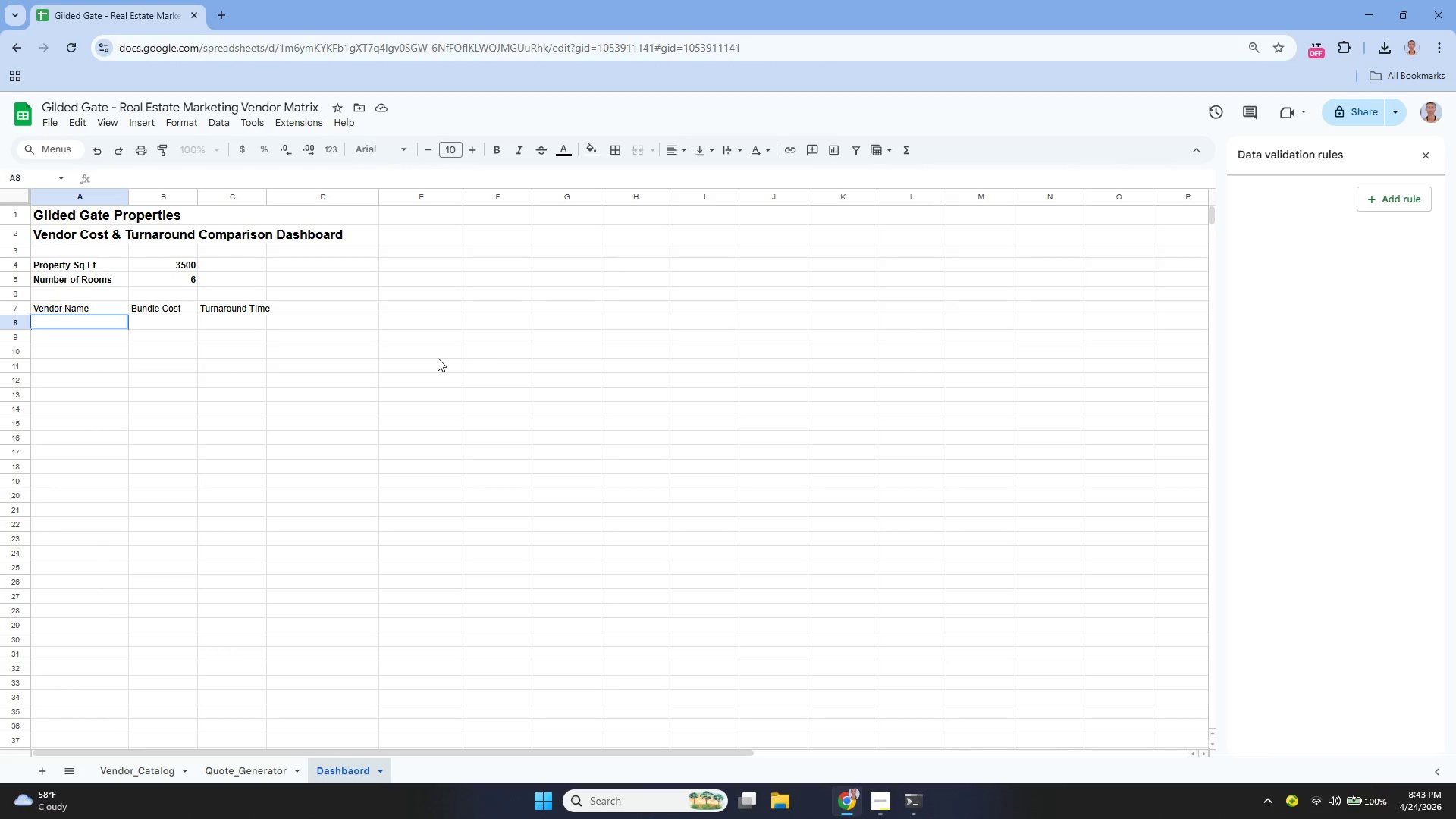 
type(LuxeLens Media)
key(Tab)
 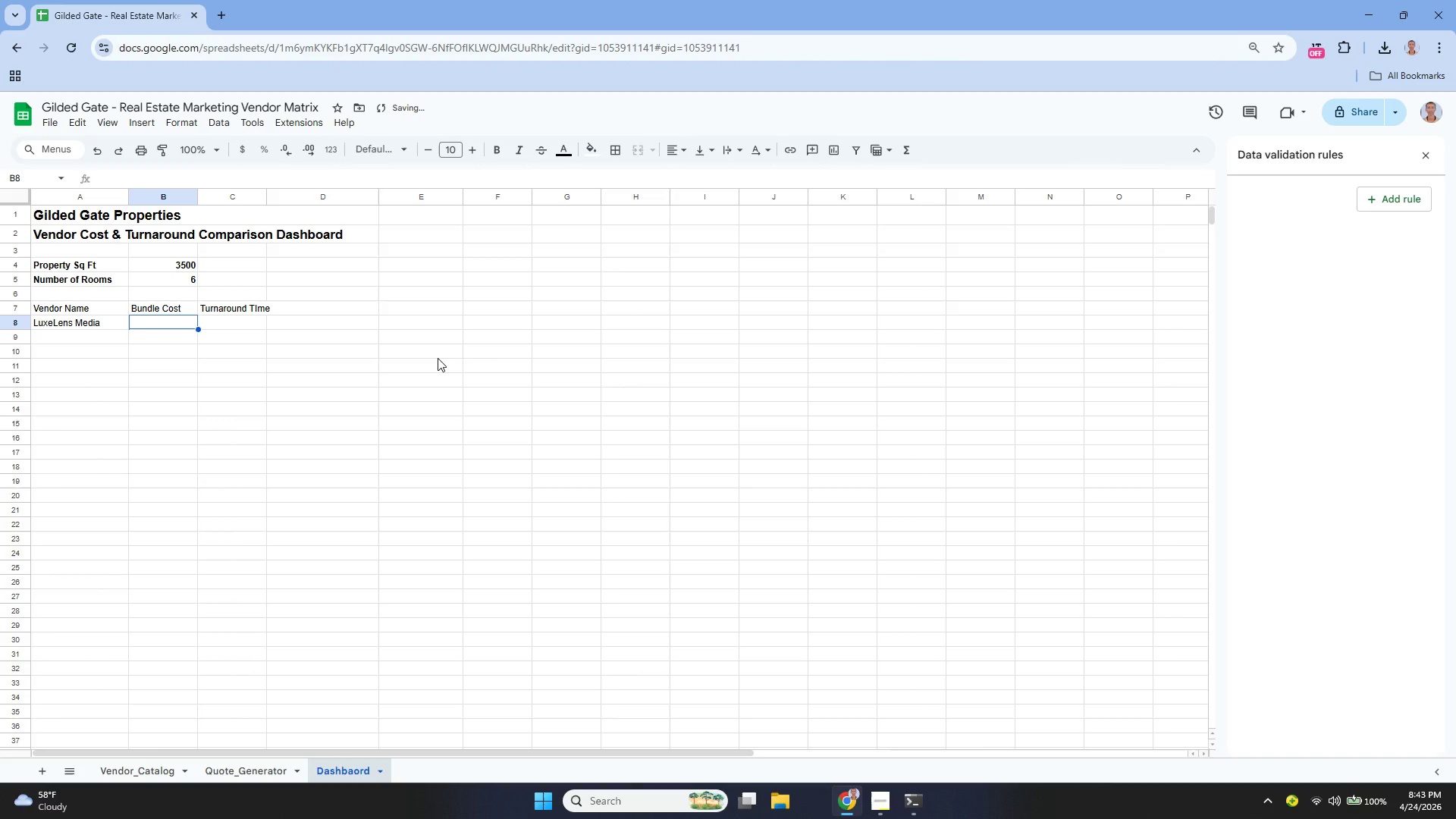 
wait(13.59)
 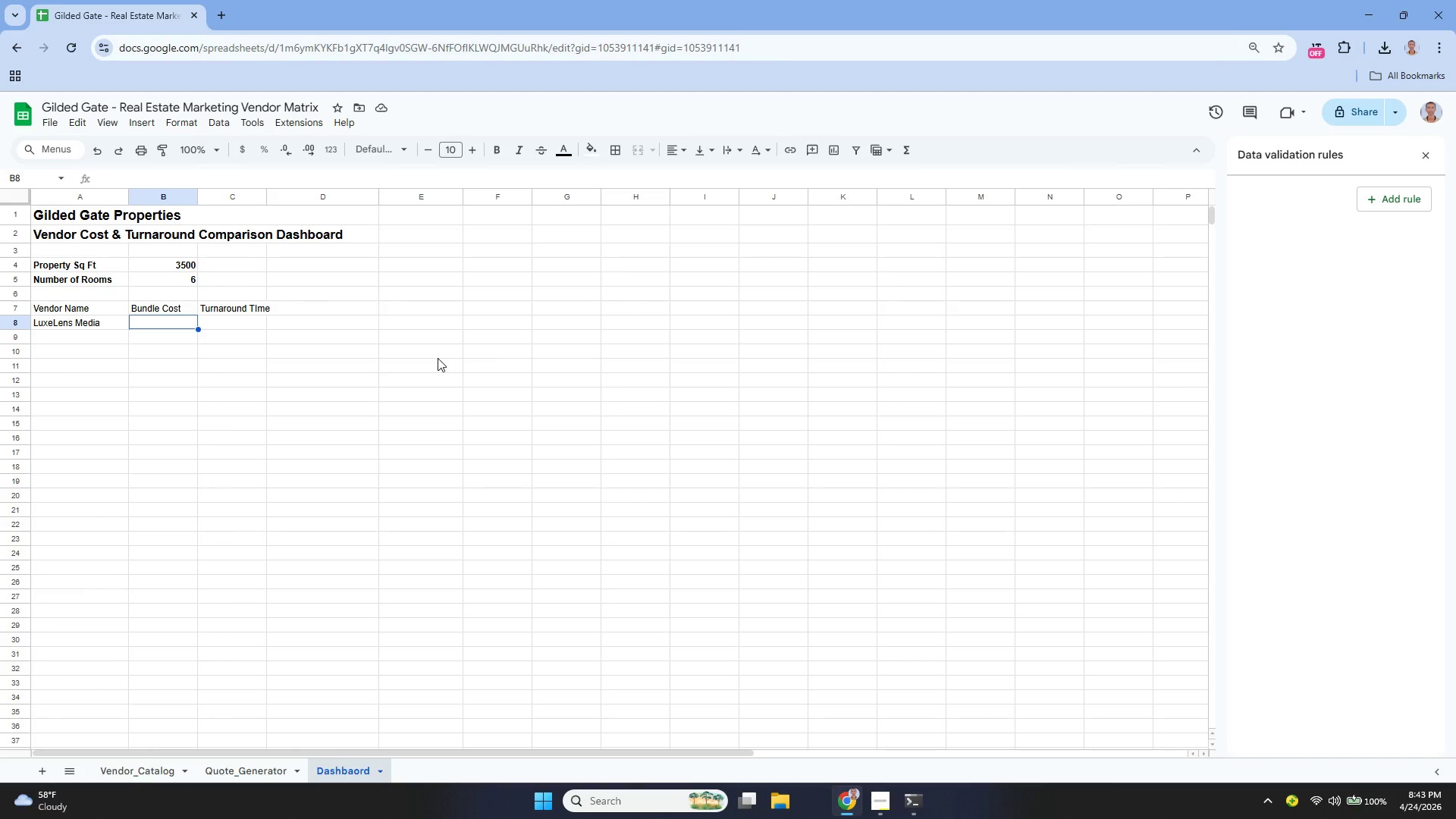 
key(ArrowDown)
 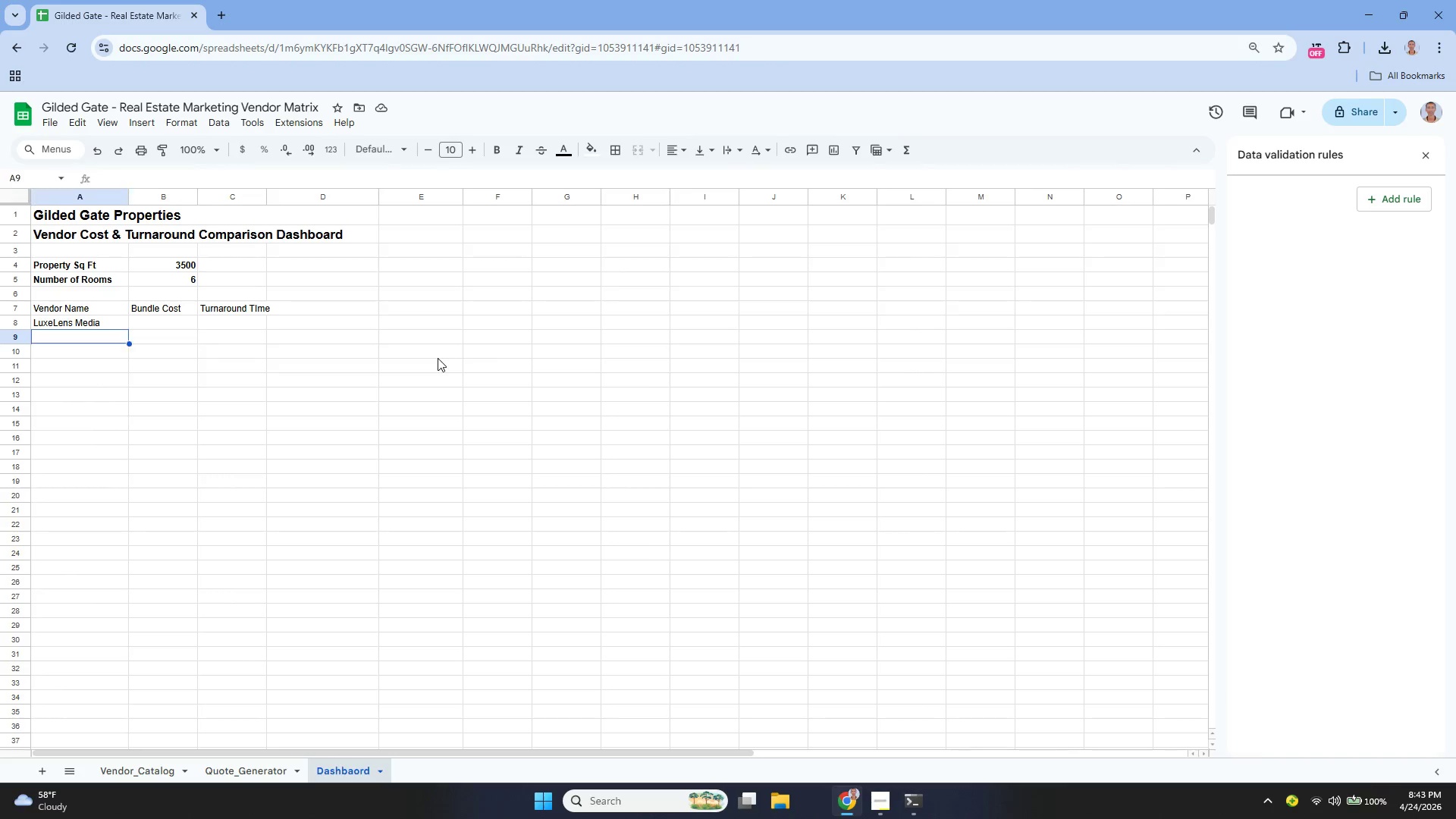 
key(ArrowLeft)
 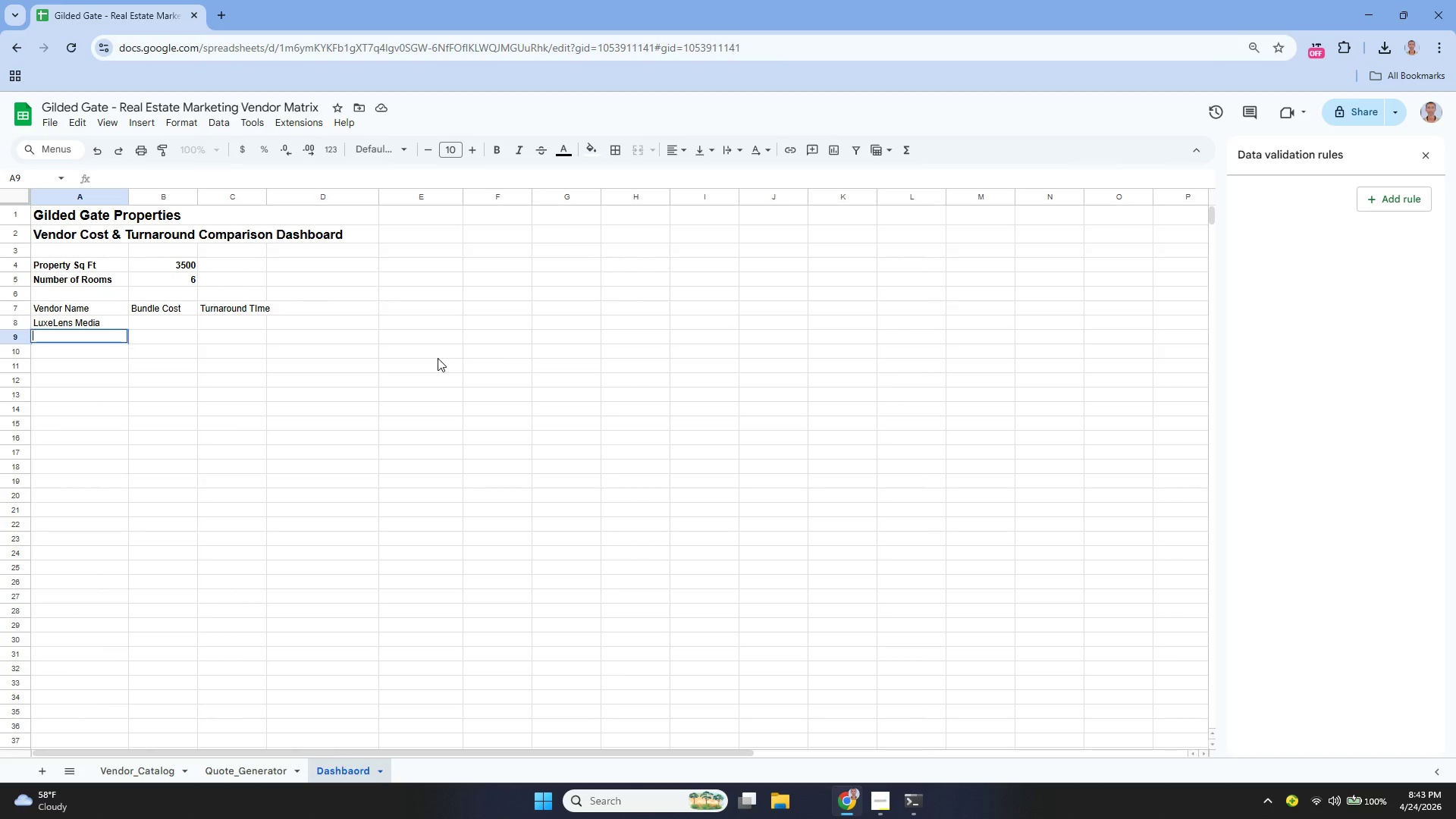 
key(Enter)
 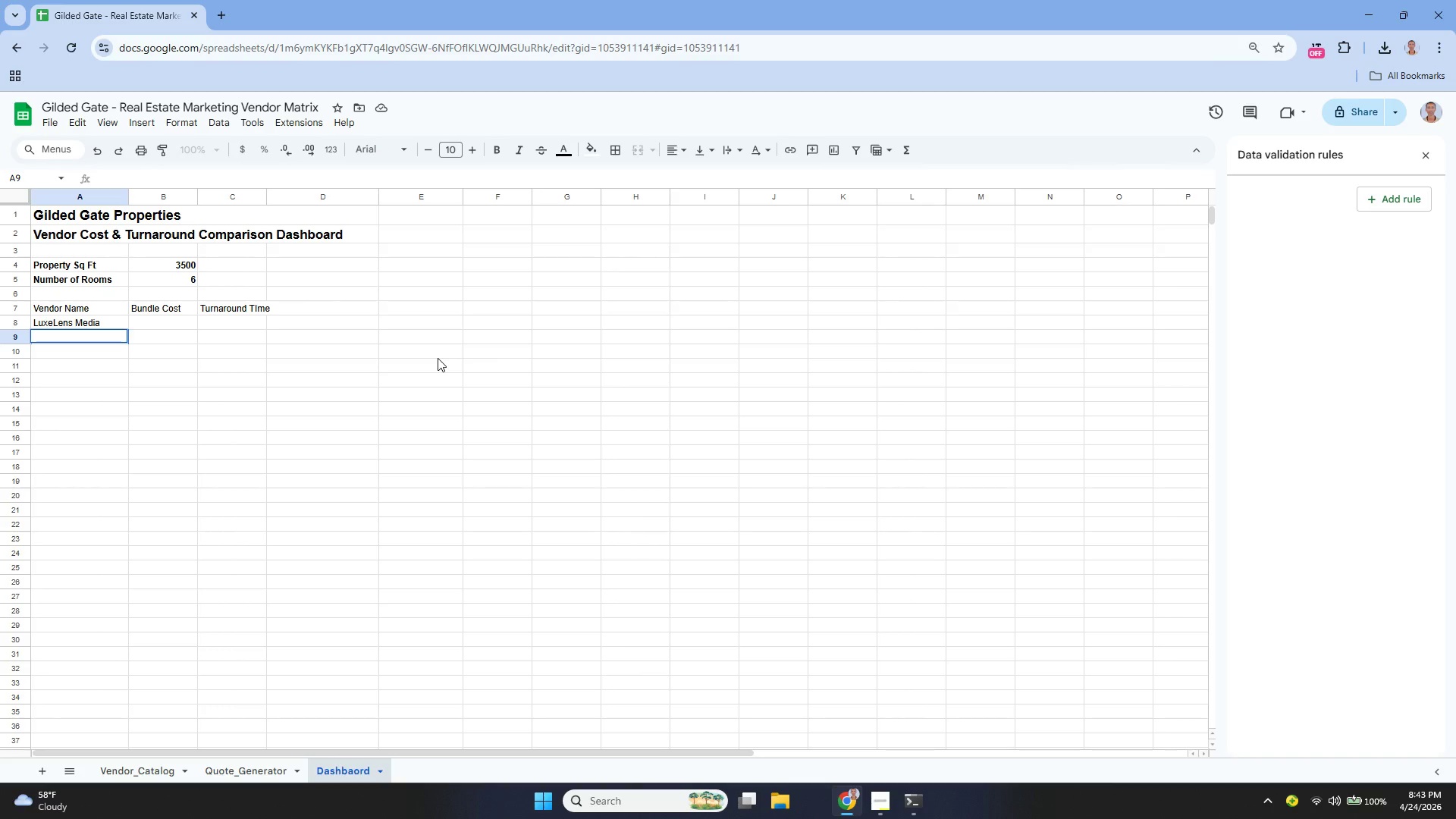 
type(Esr)
key(Backspace)
type(tate Eye I)
 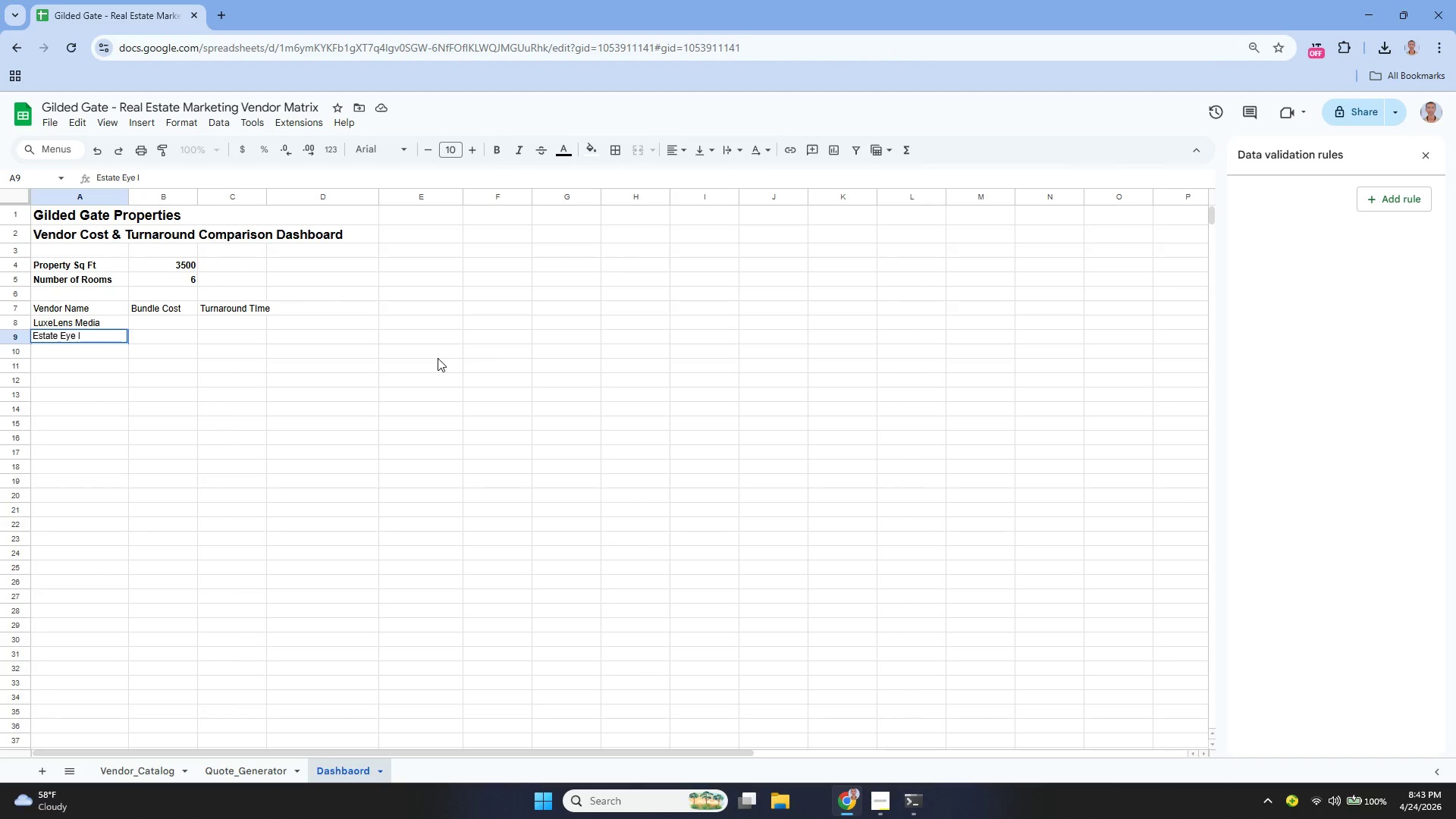 
wait(27.61)
 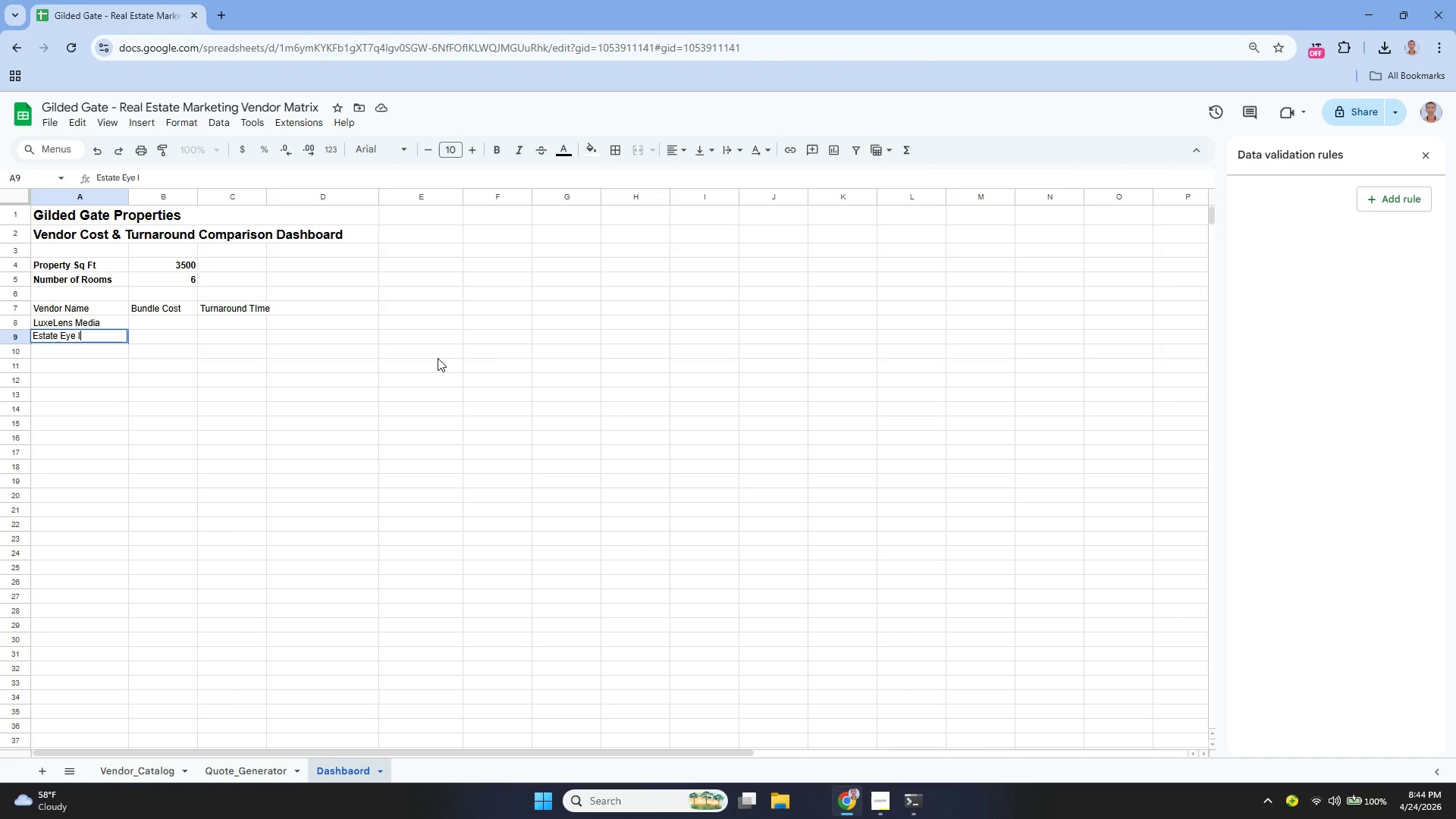 
type(maging)
 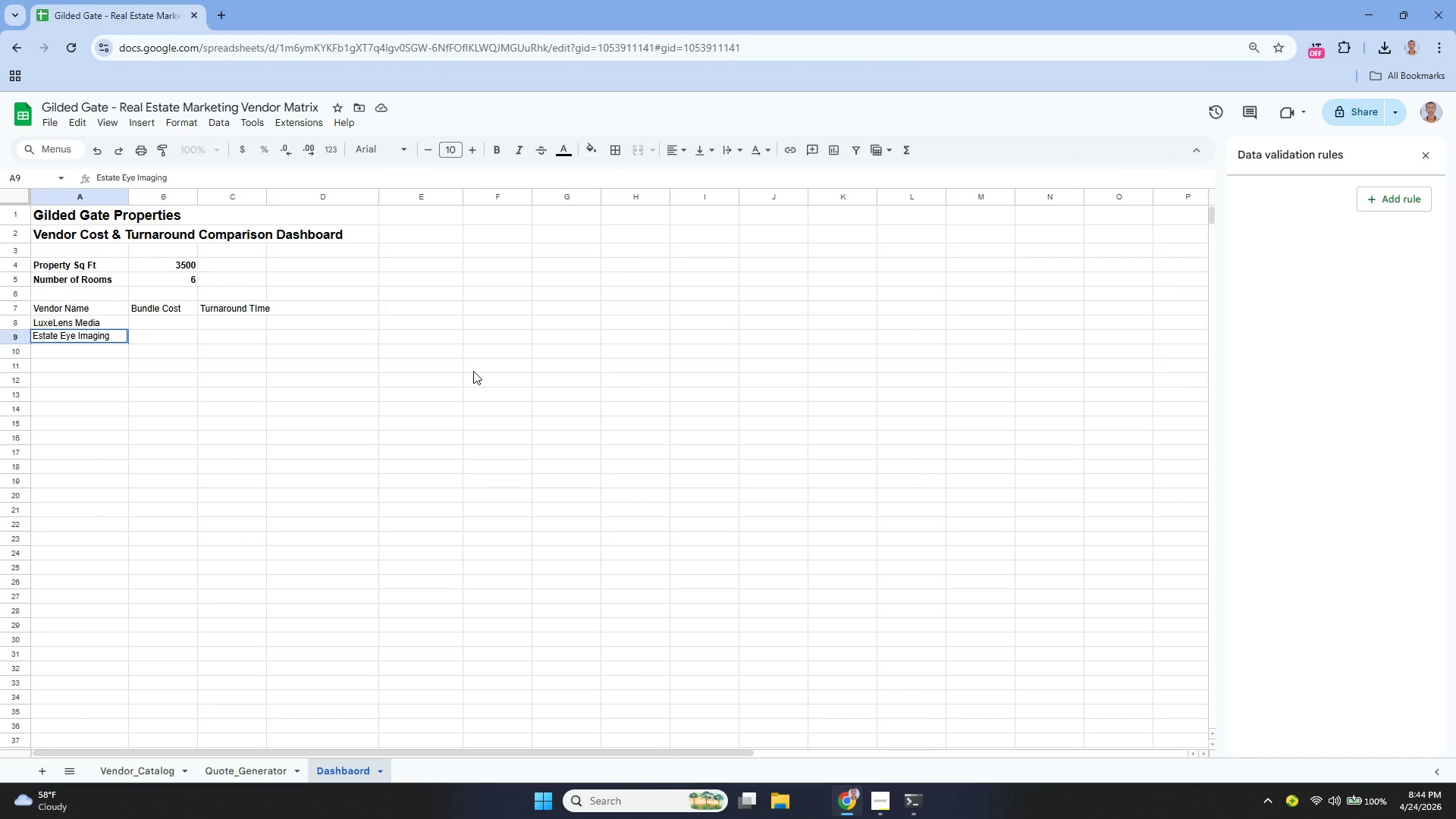 
key(Enter)
 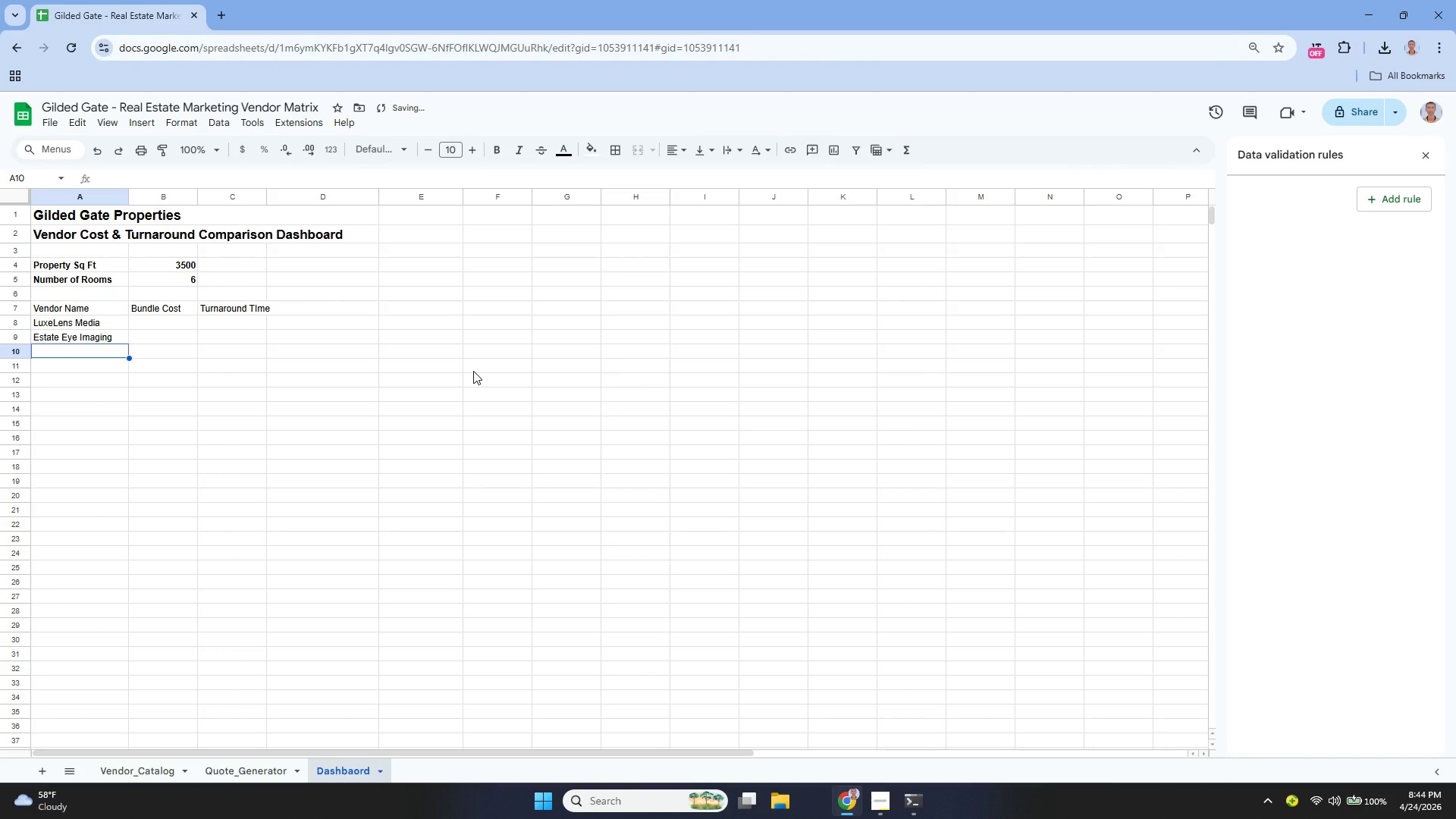 
key(Enter)
 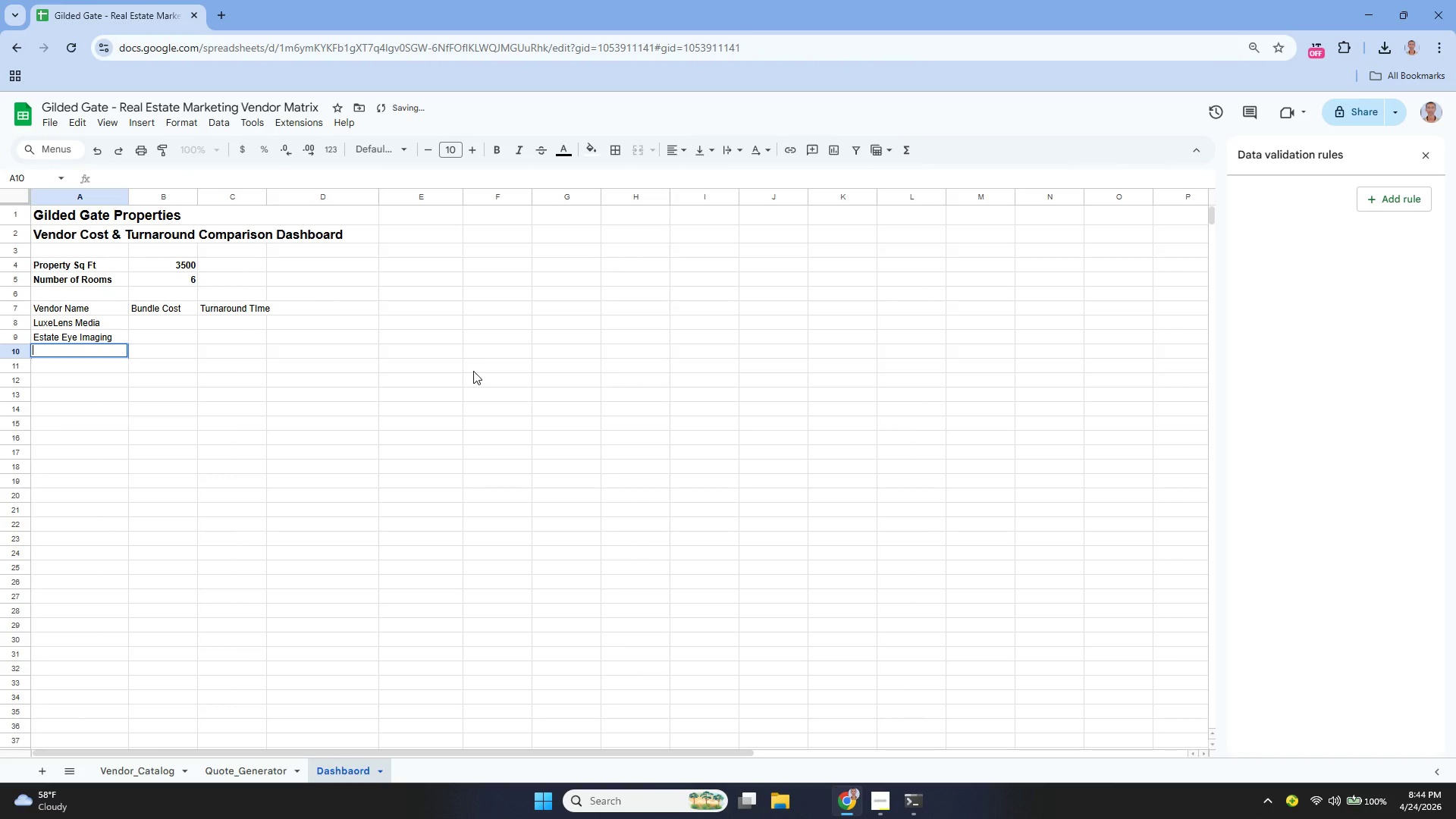 
type(Skyline Visulas)
key(Backspace)
 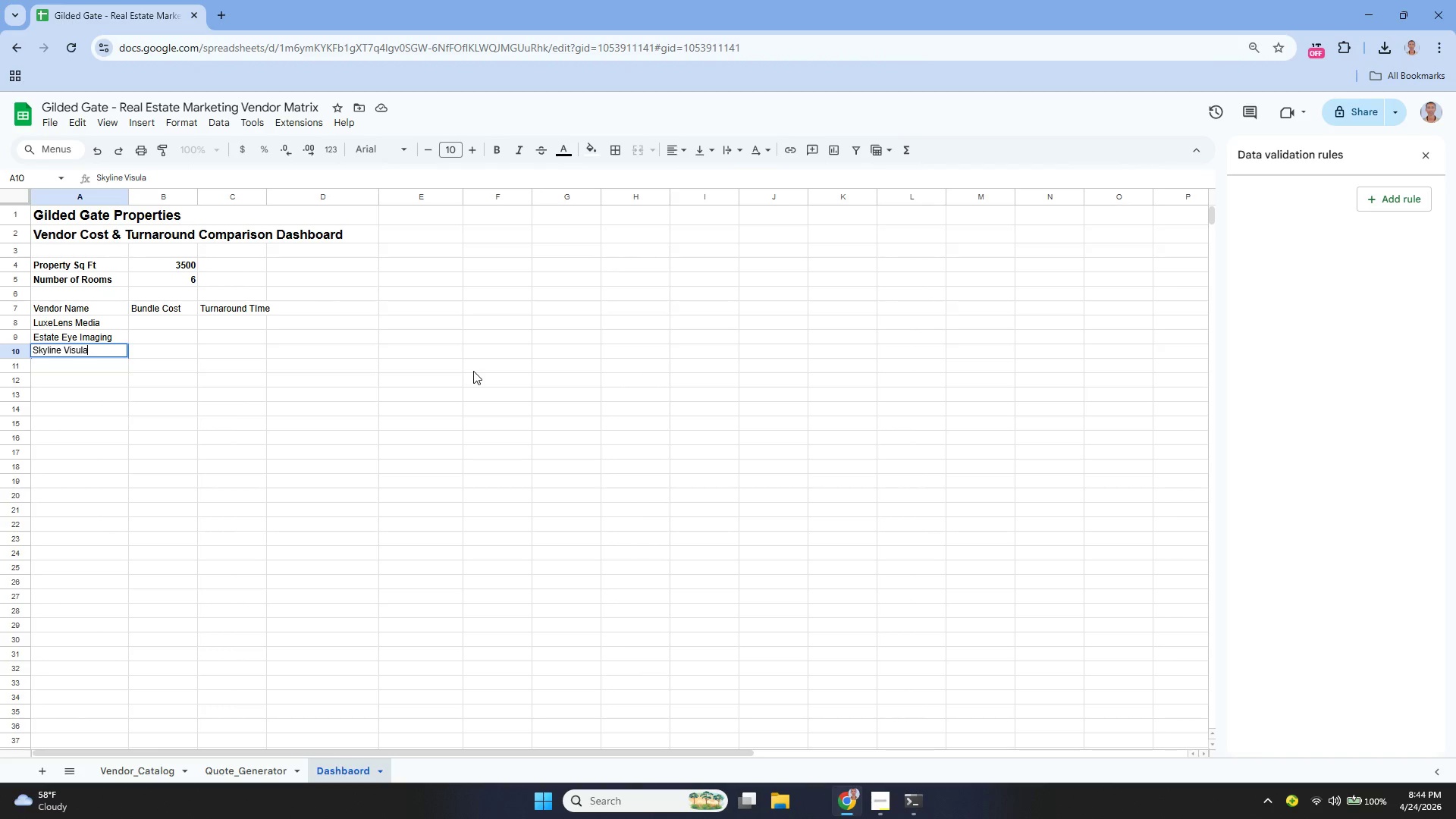 
key(Backspace)
key(Backspace)
type(als)
 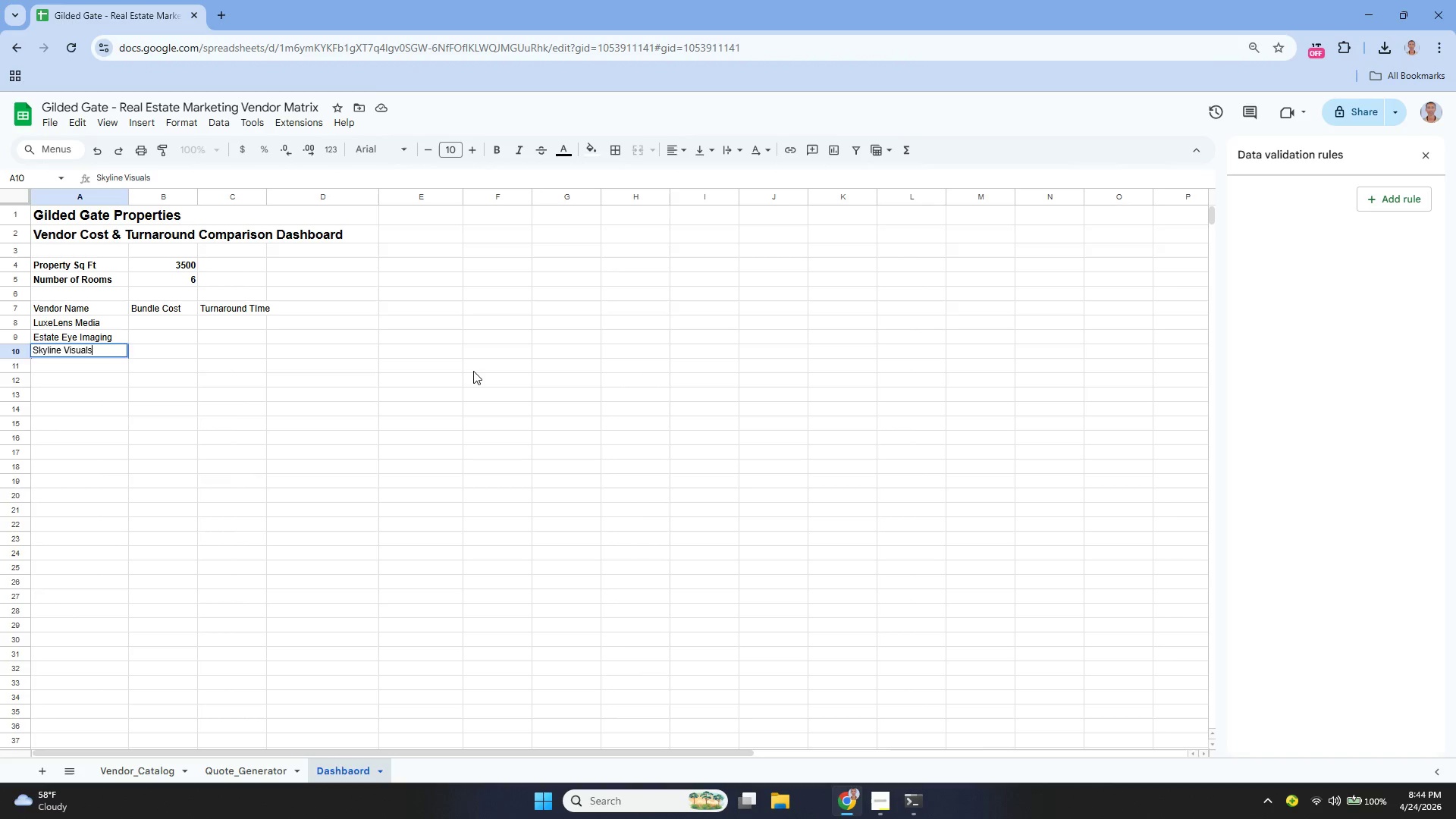 
key(Enter)
 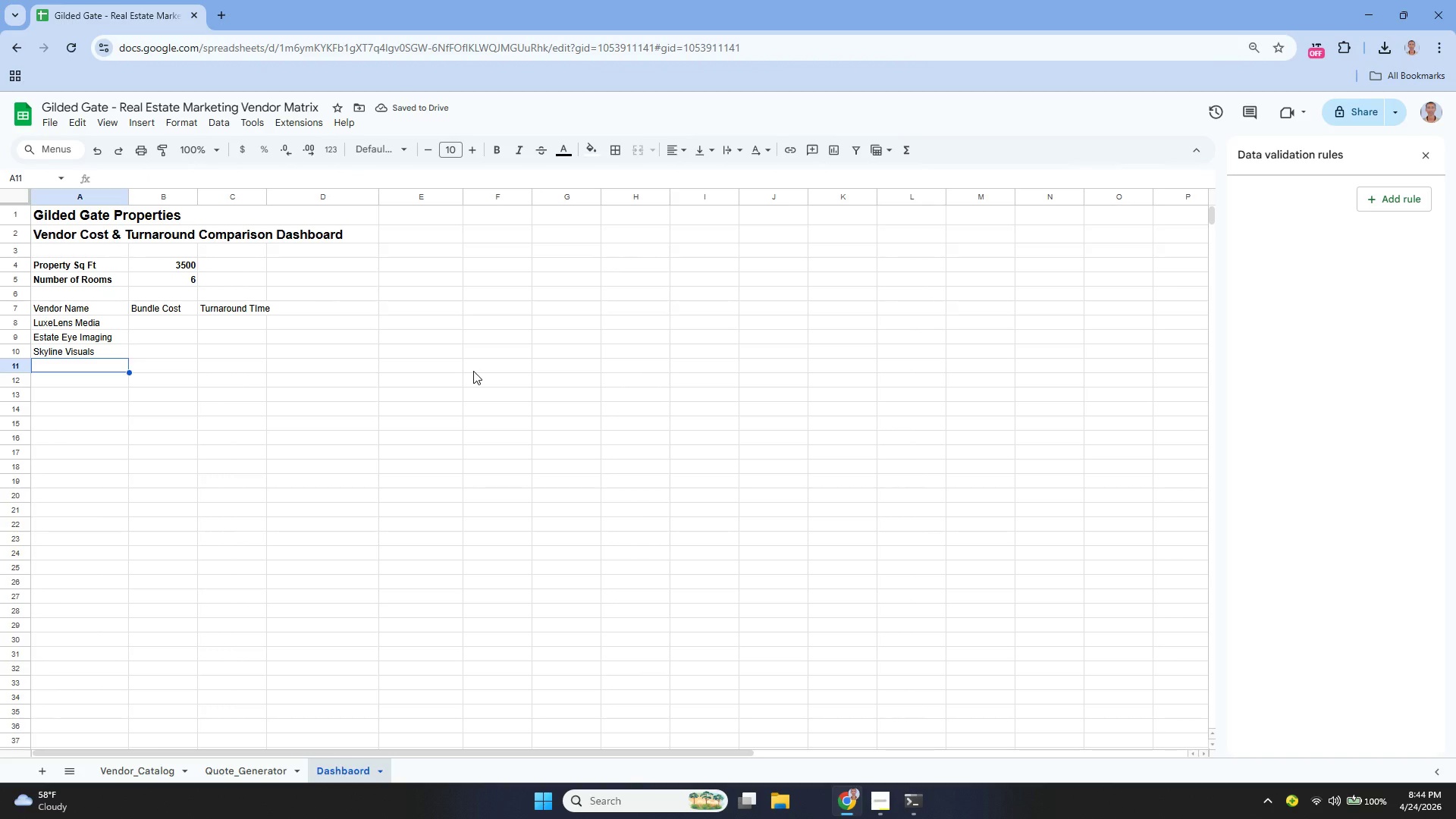 
wait(8.84)
 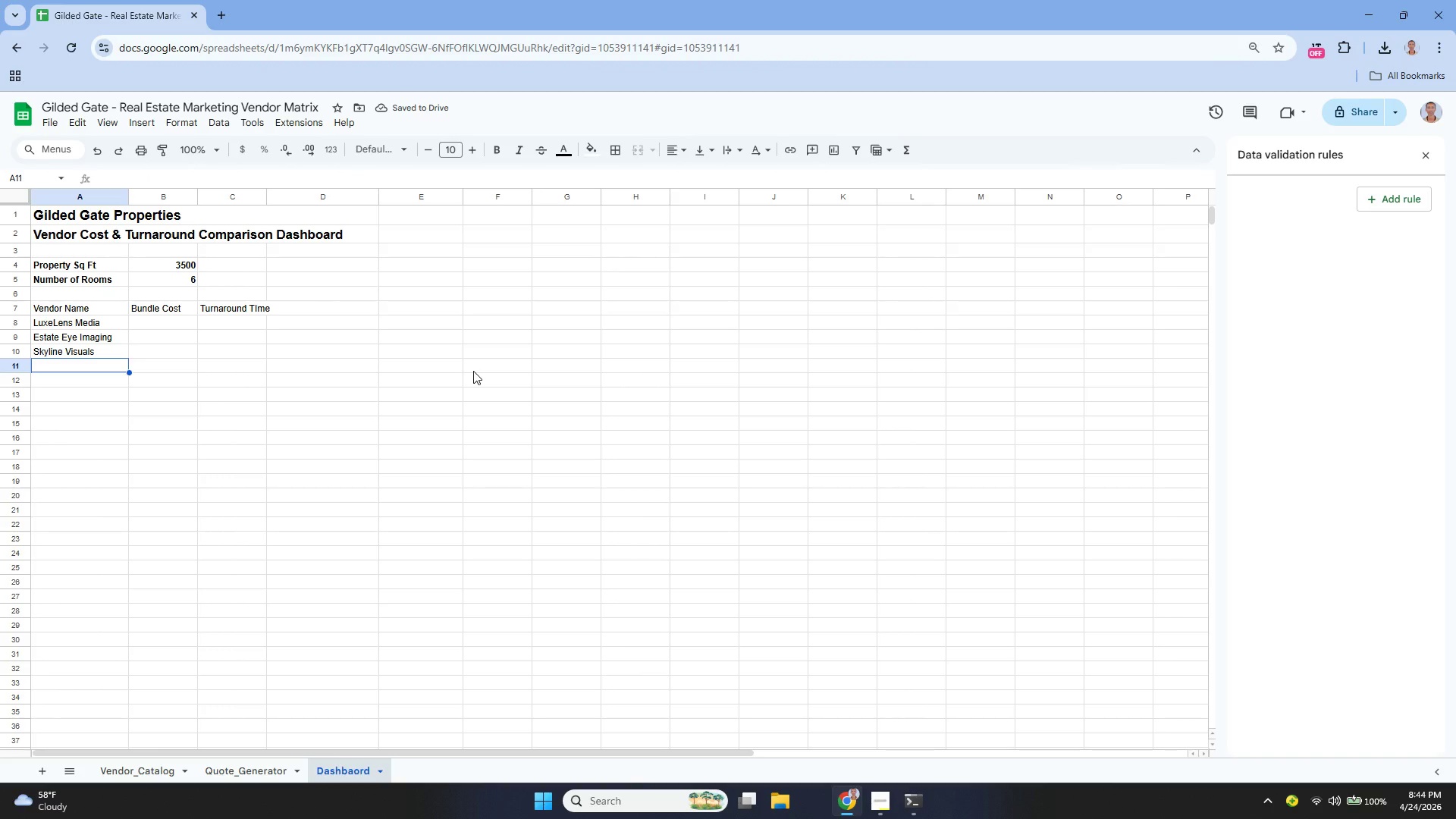 
key(ArrowUp)
 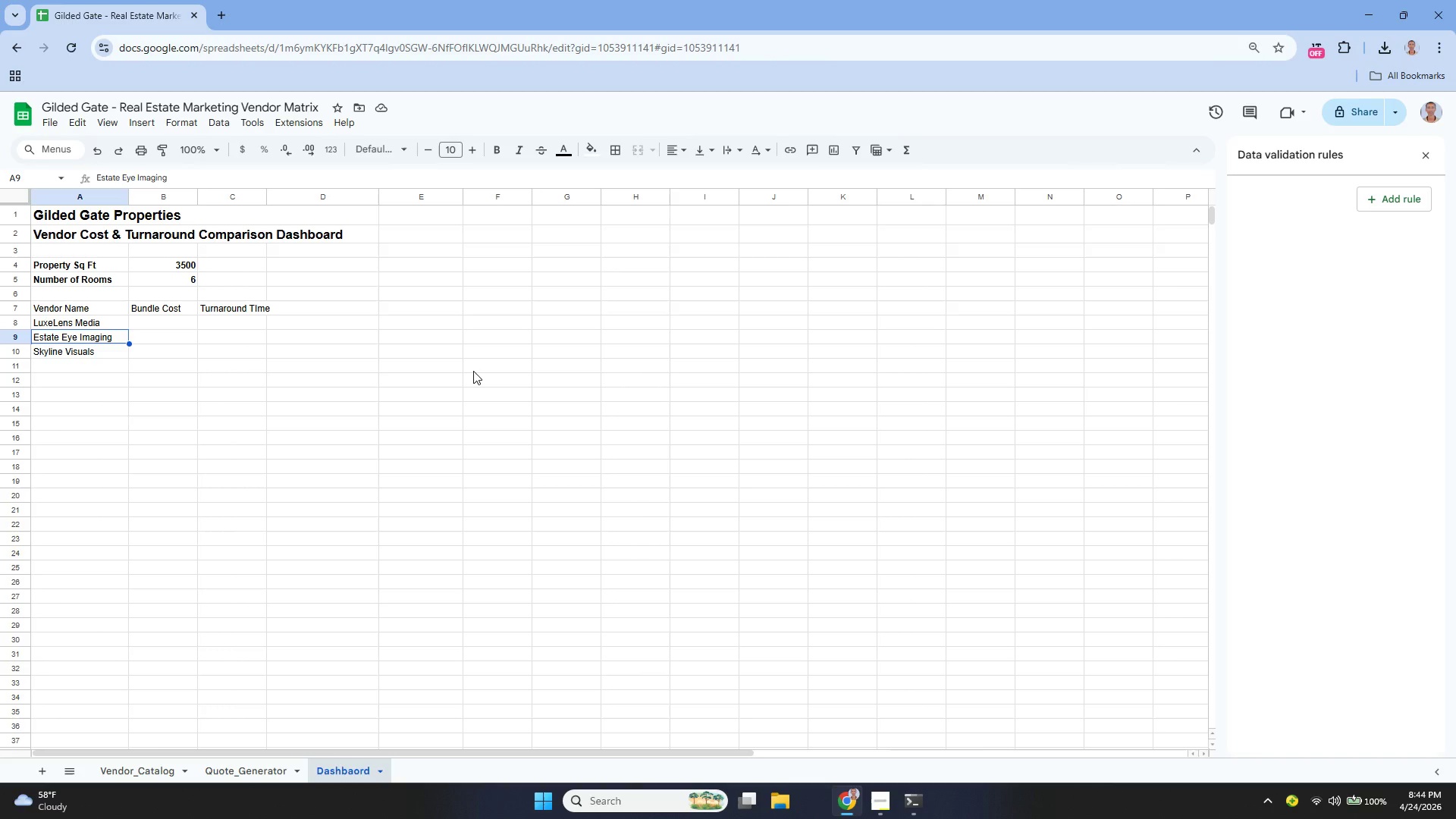 
key(ArrowUp)
 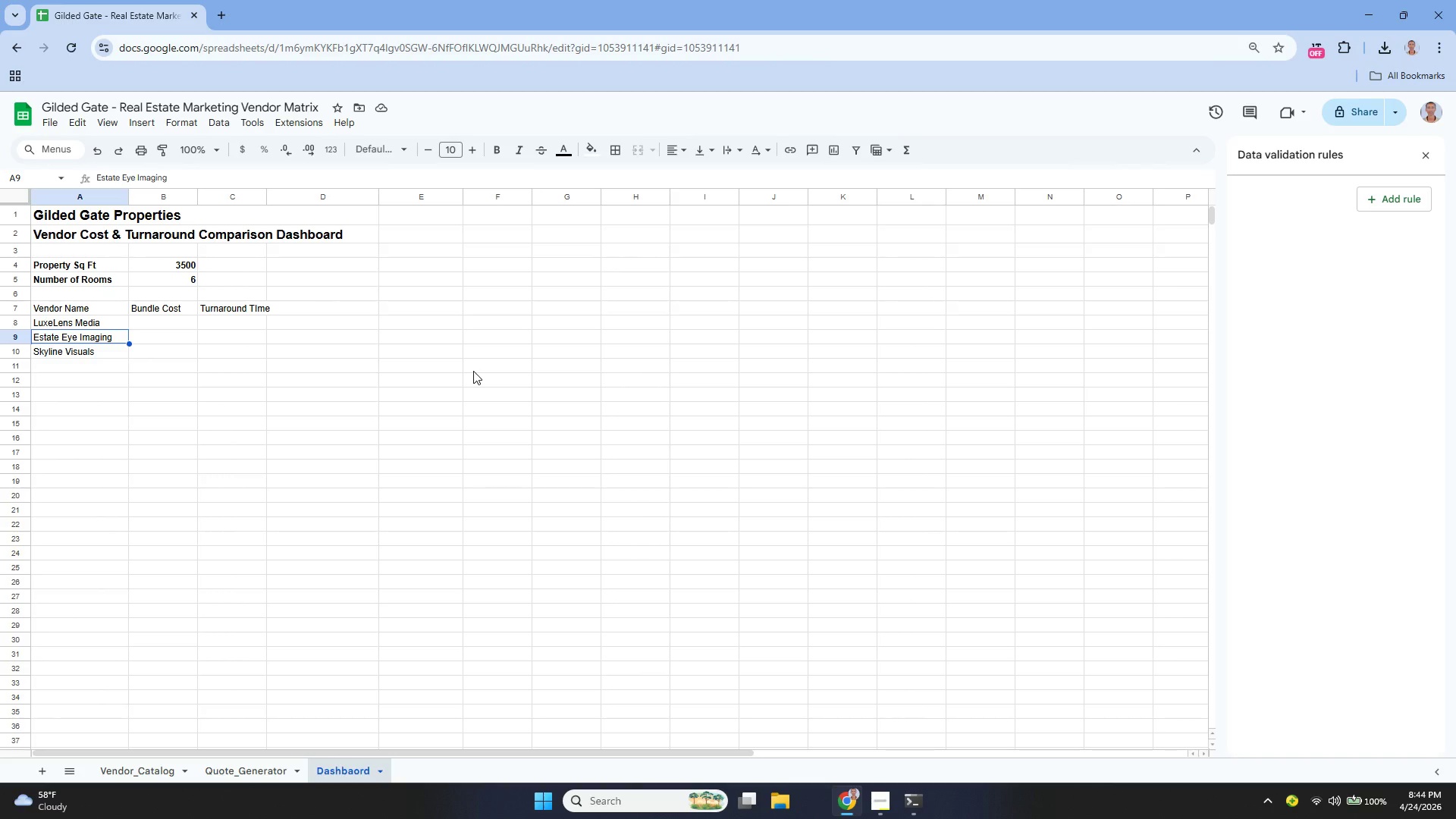 
wait(5.89)
 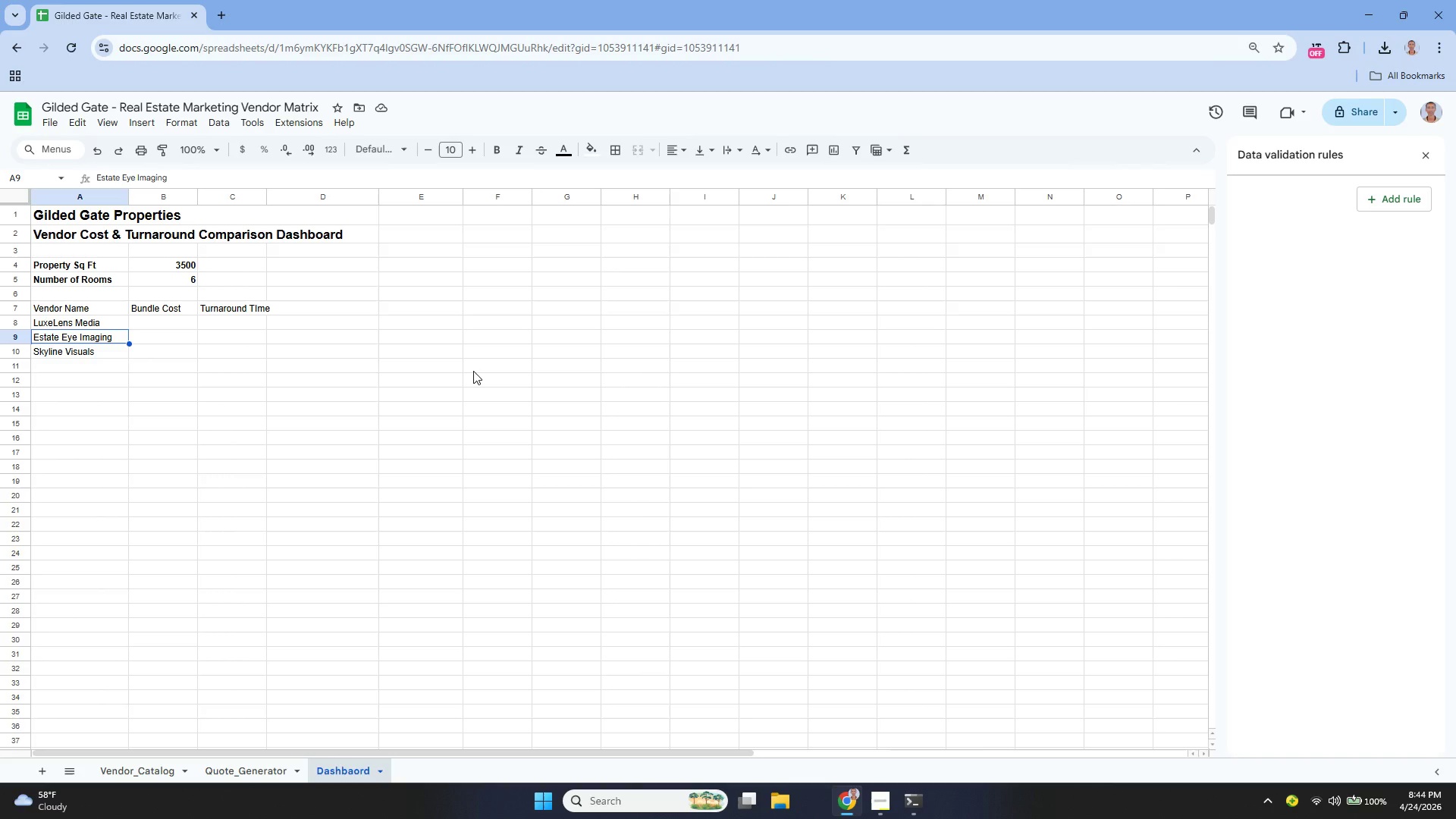 
key(ArrowDown)
 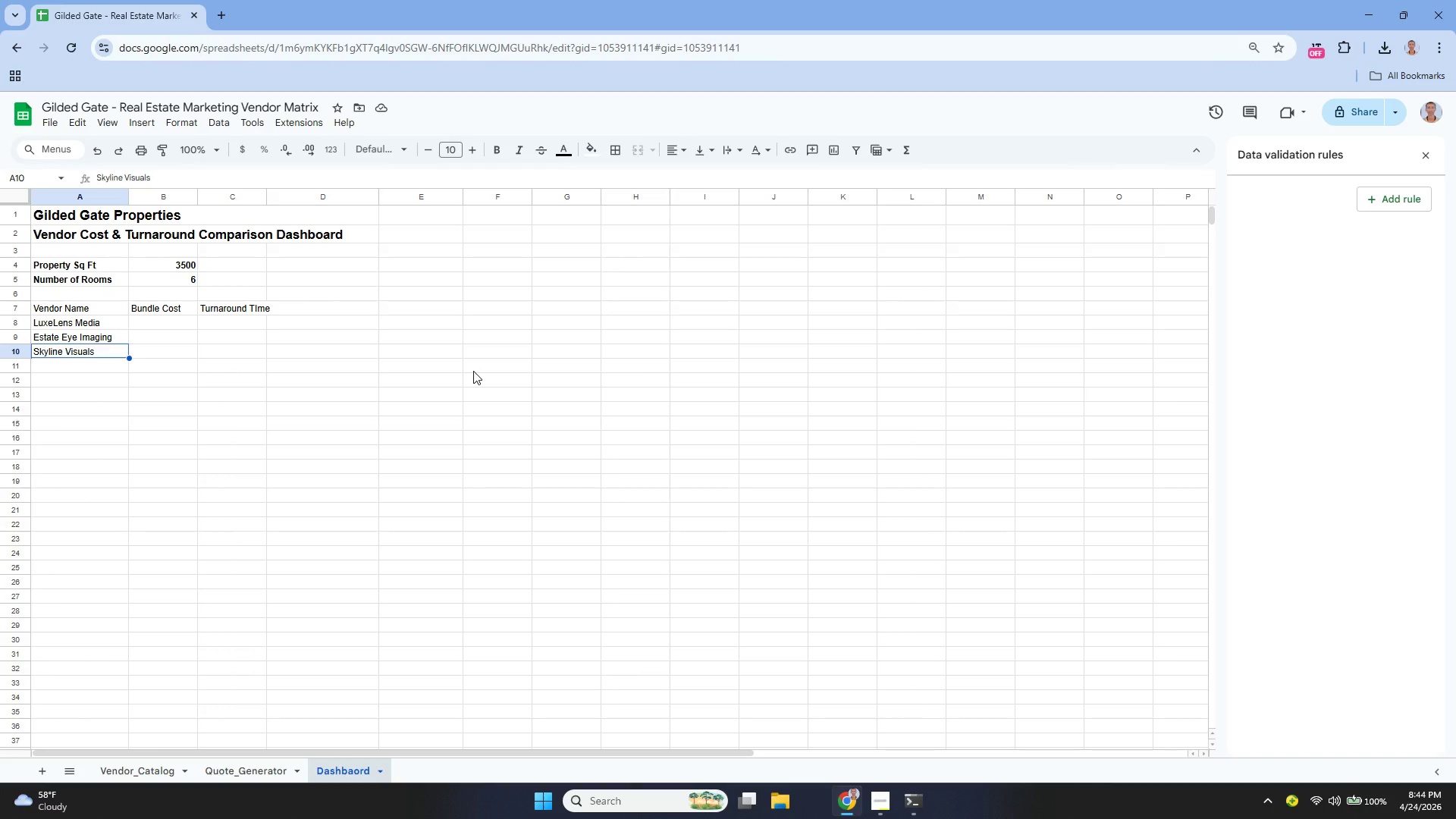 
key(ArrowUp)
 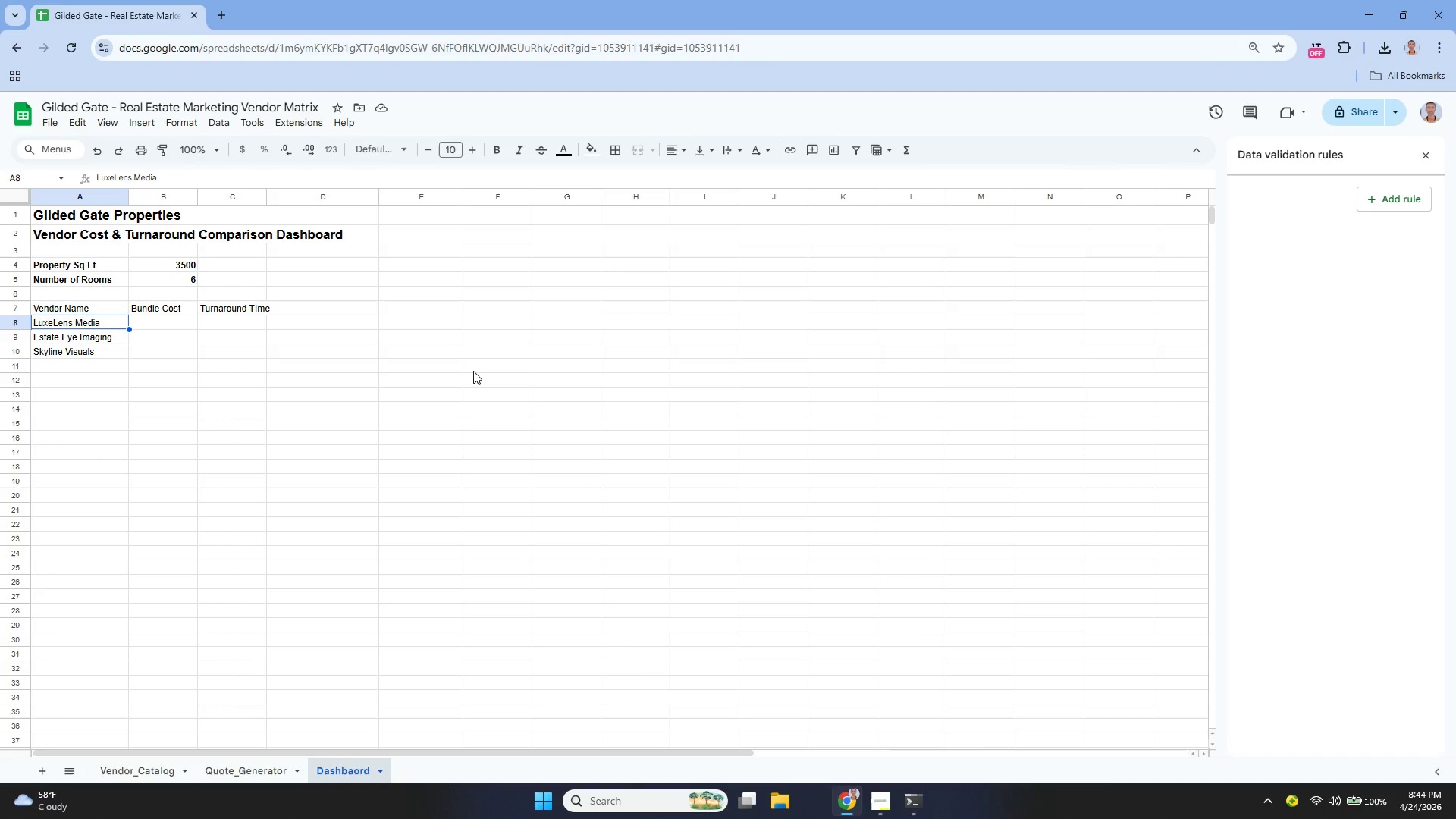 
key(ArrowUp)
 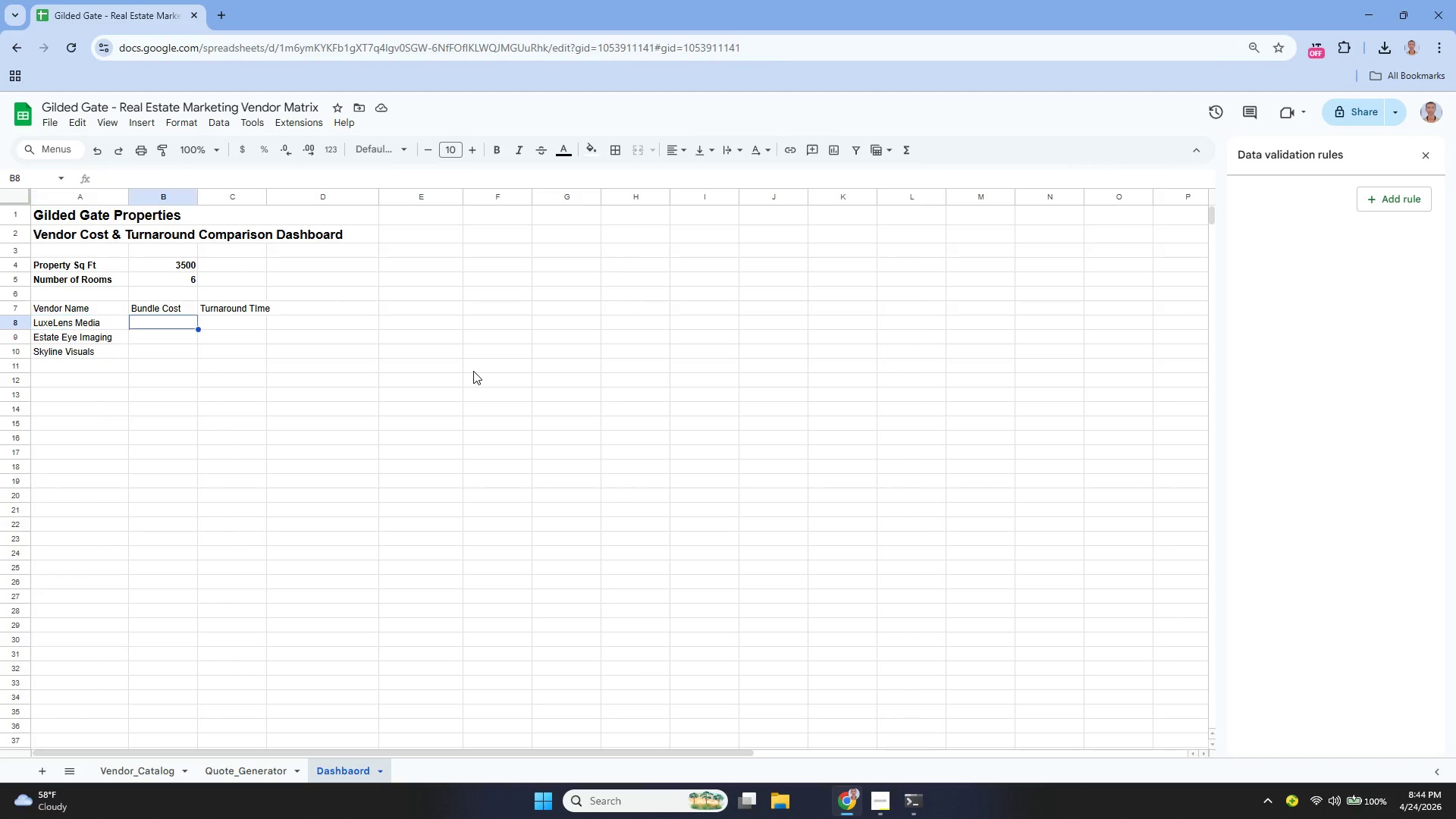 
key(ArrowRight)
 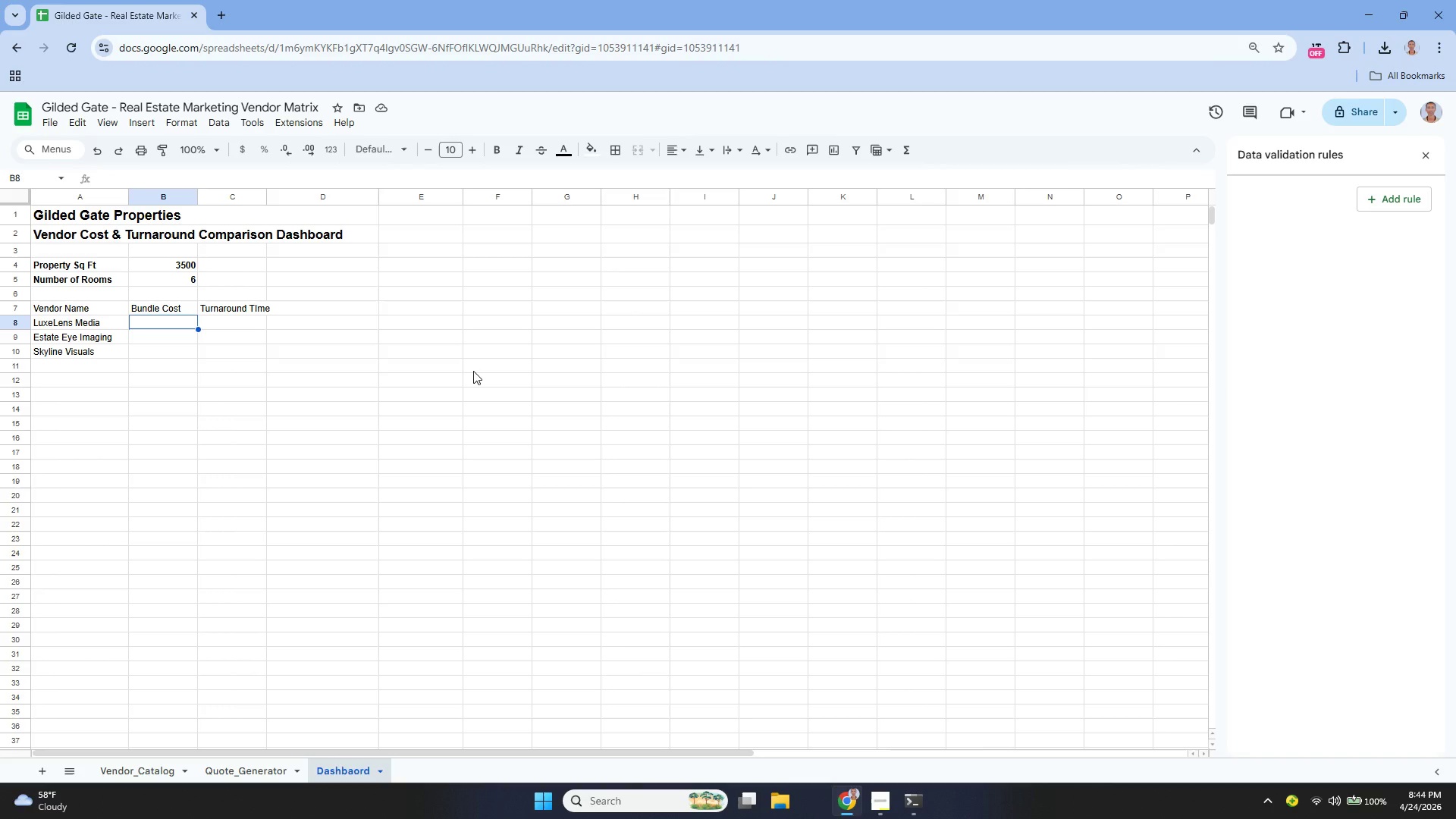 
wait(6.03)
 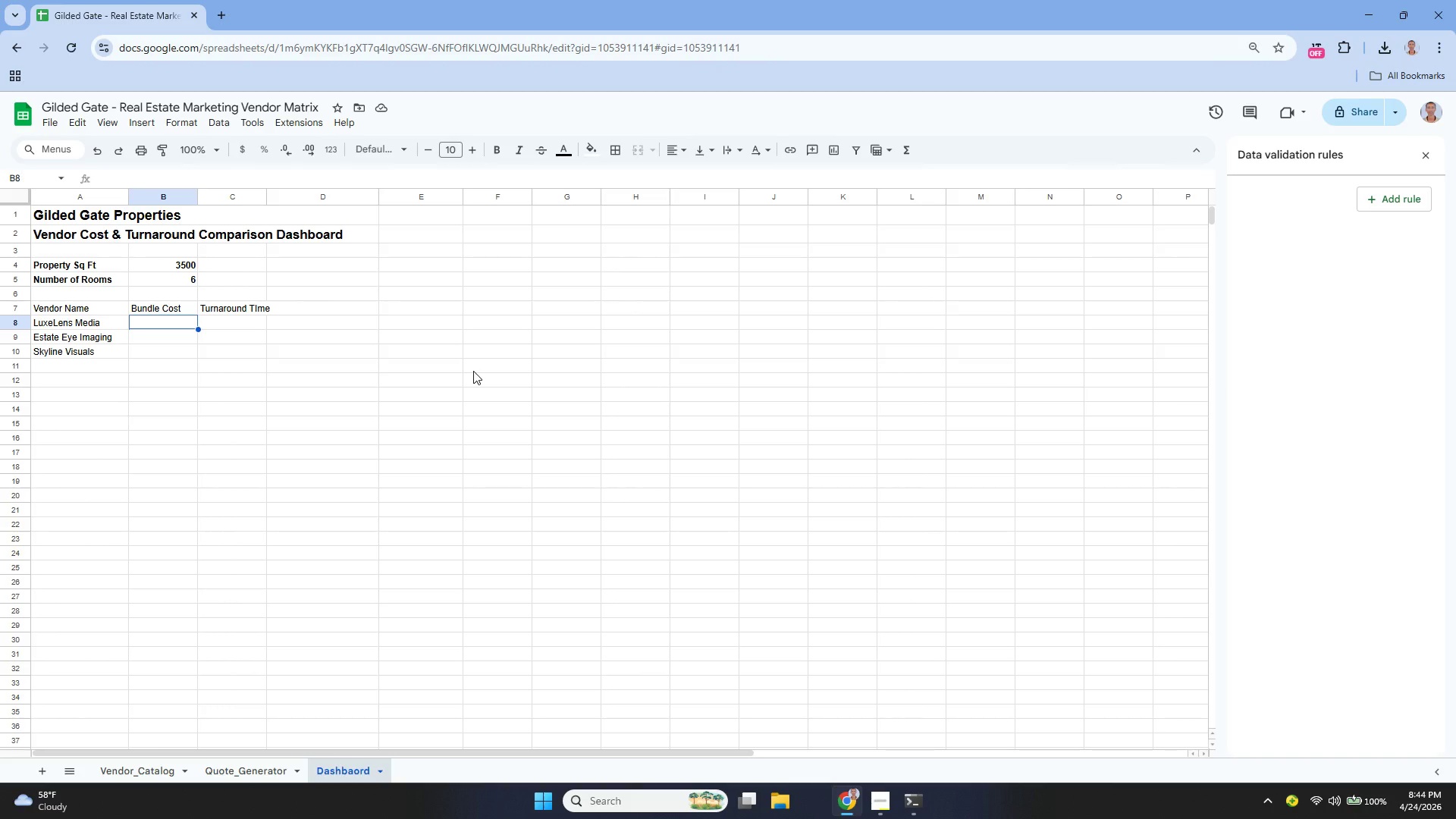 
key(Enter)
 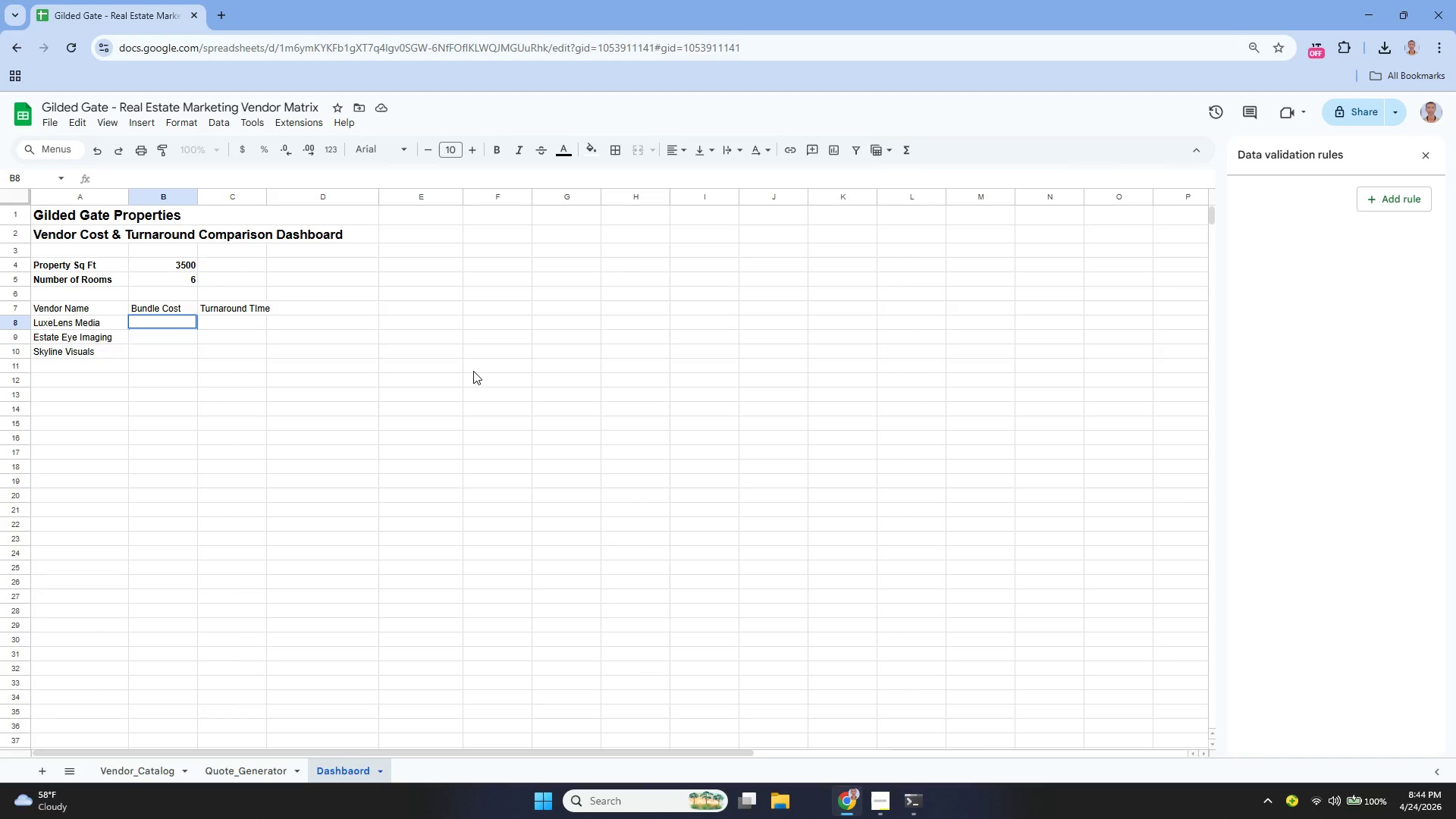 
type(=xlo)
 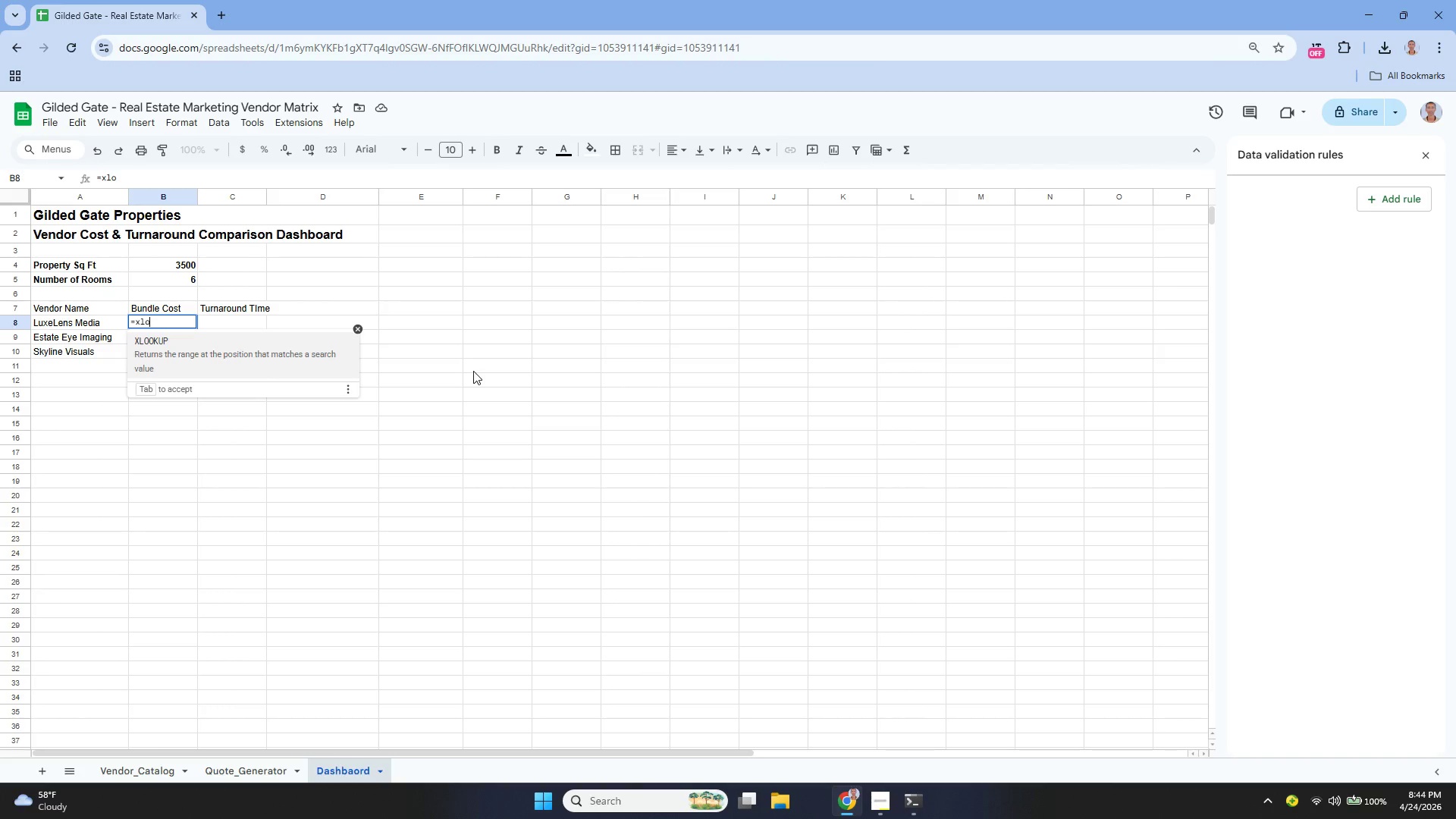 
key(Enter)
 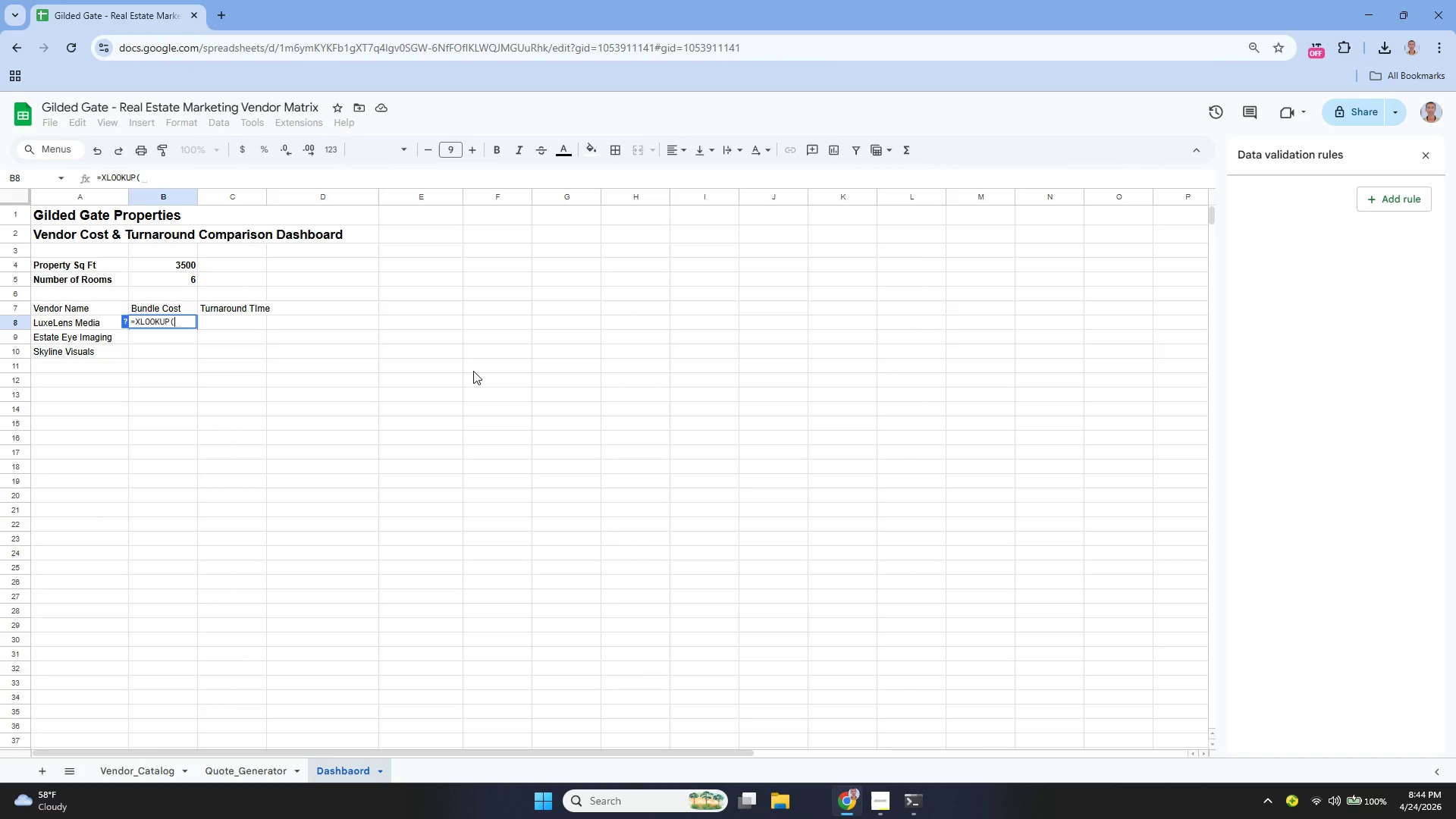 
key(Shift+Quote)
 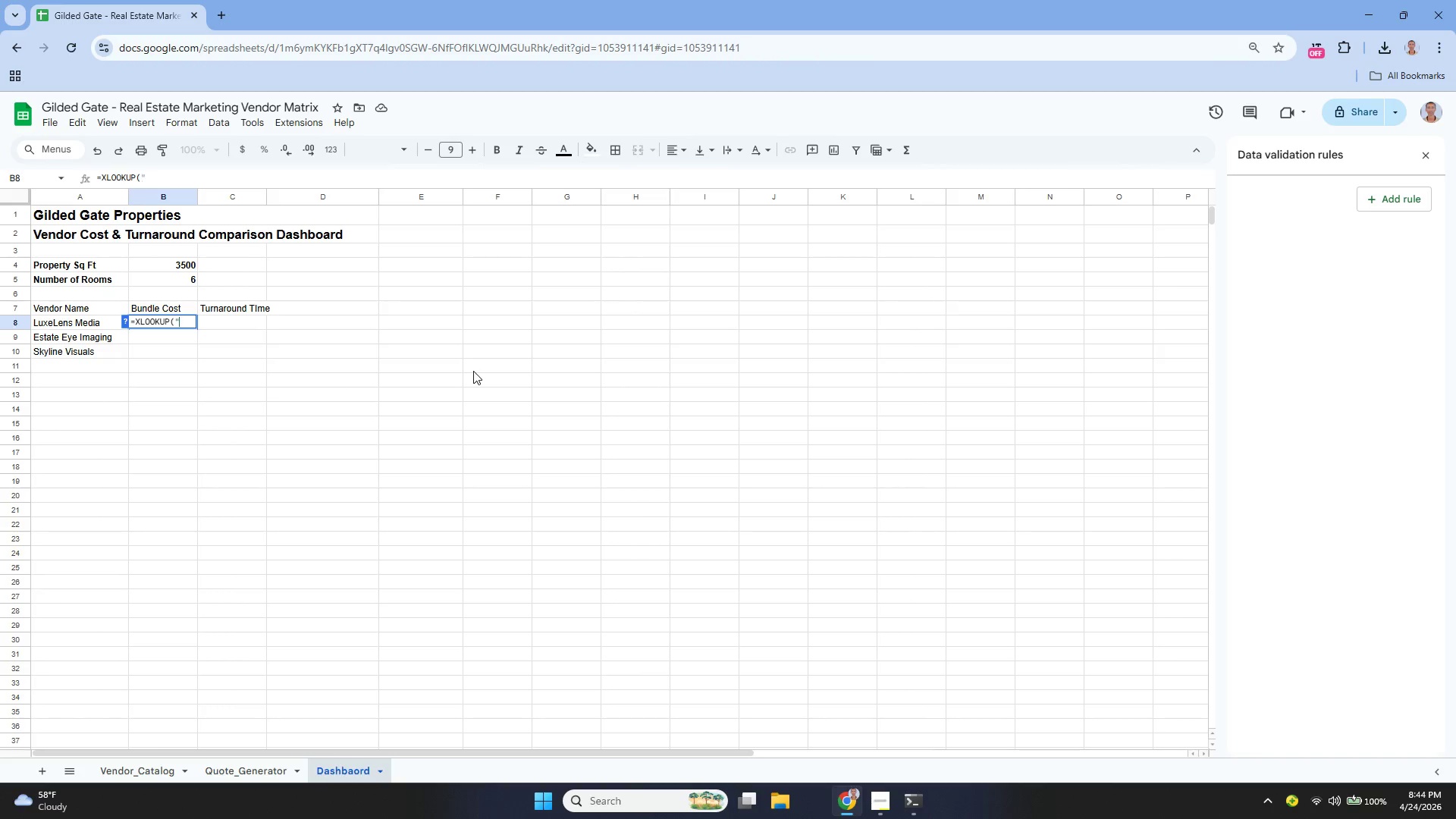 
key(Shift+Quote)
 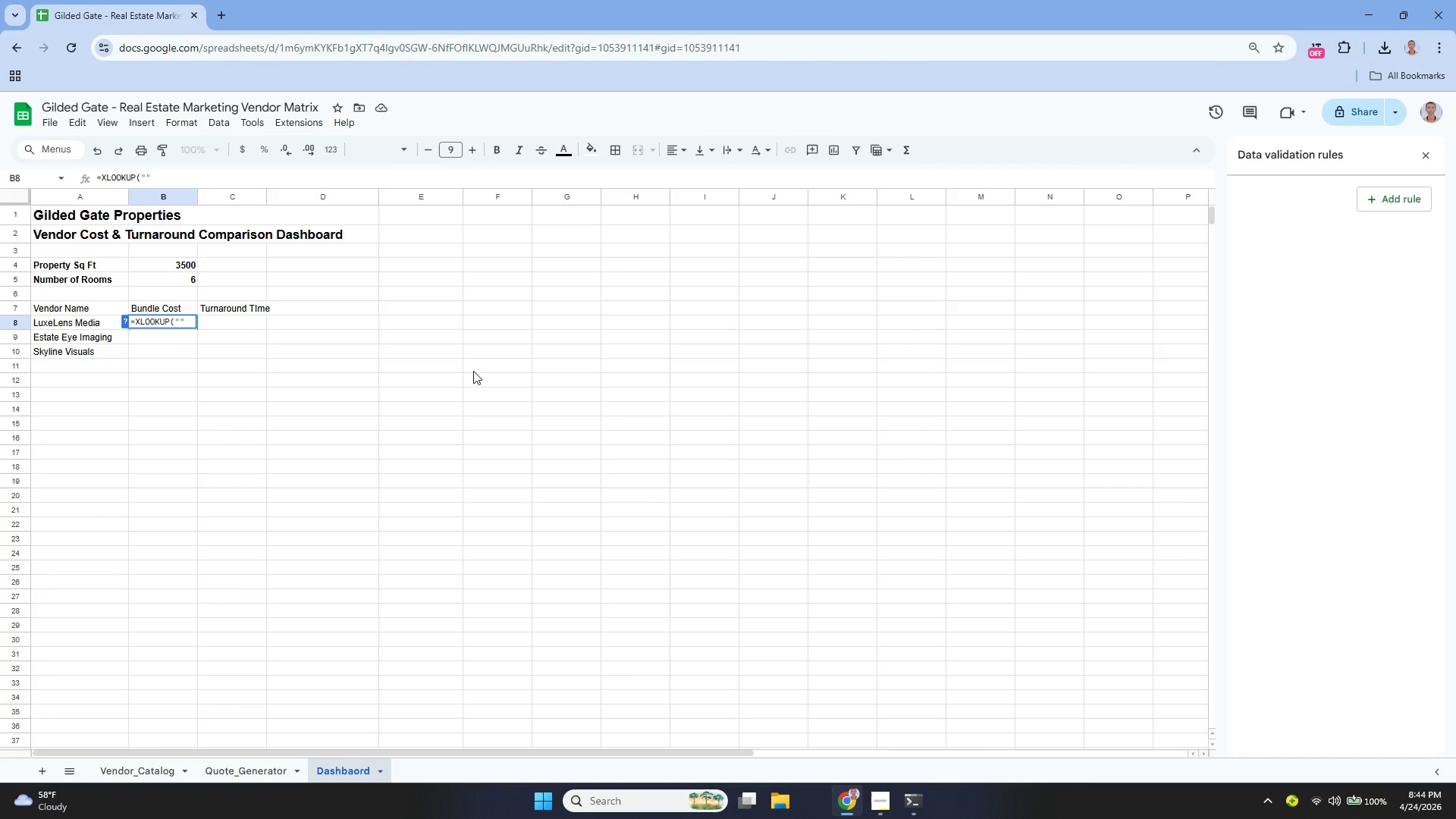 
key(ArrowLeft)
 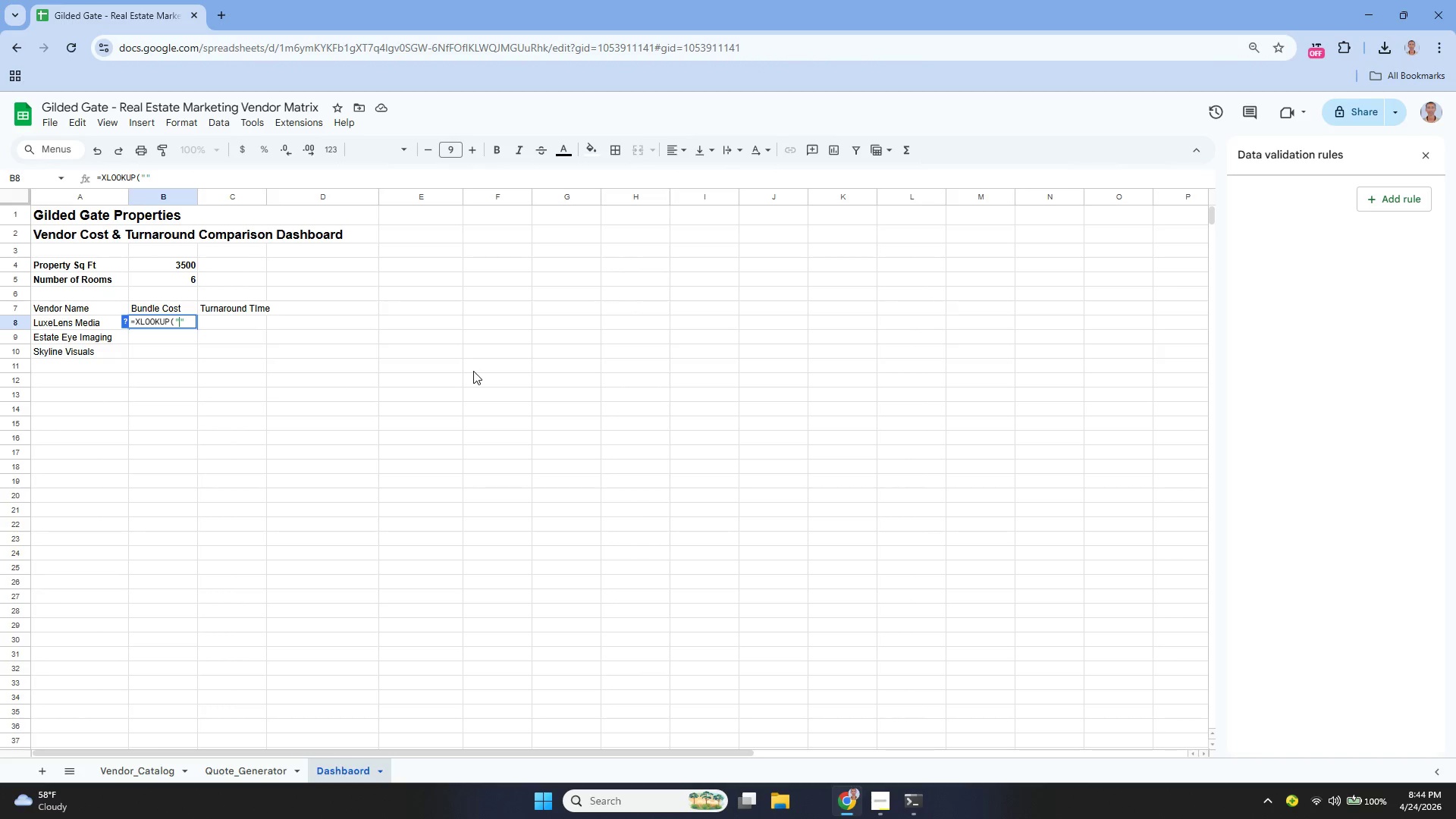 
type(SRV-00001)
 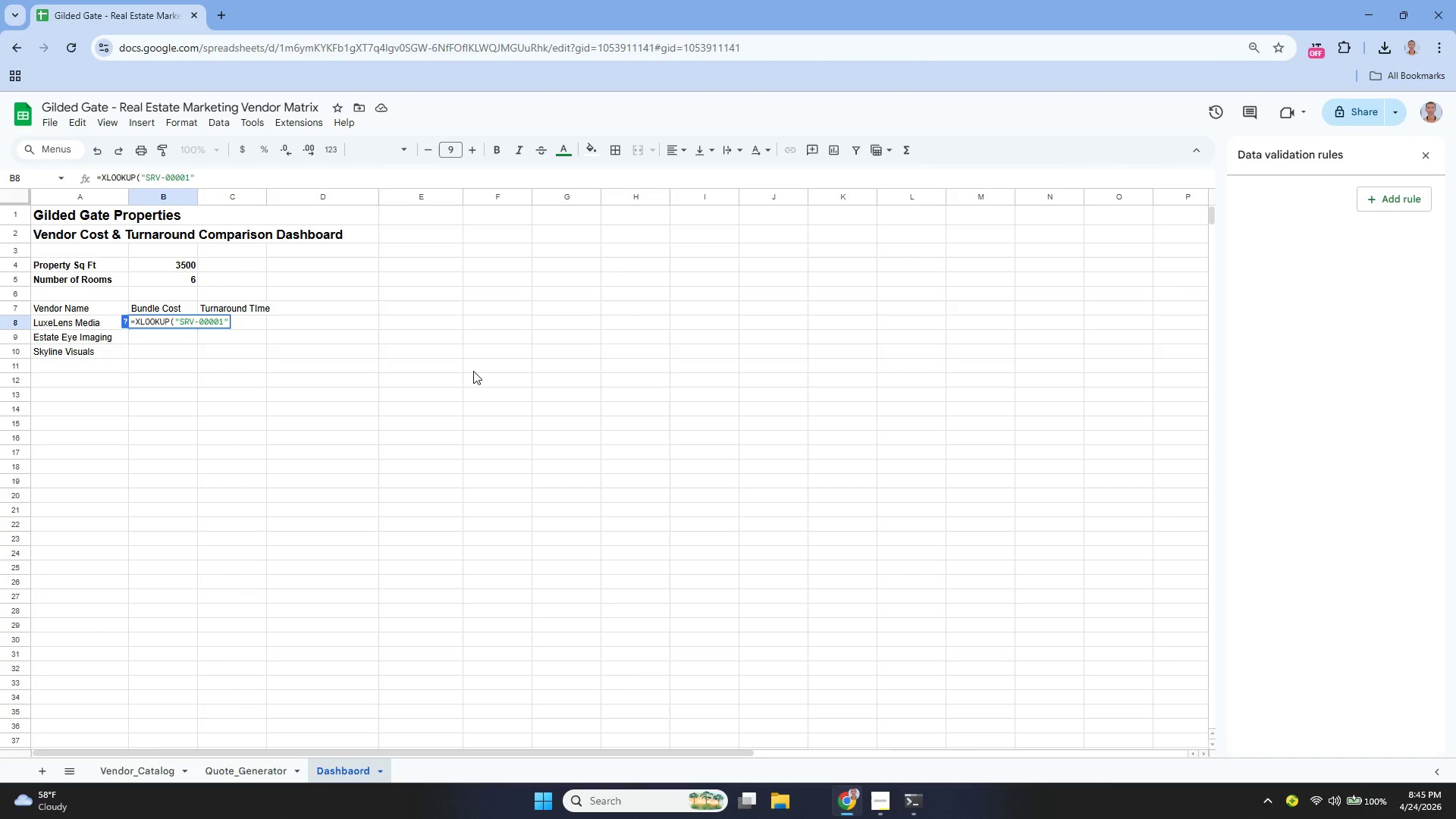 
wait(23.88)
 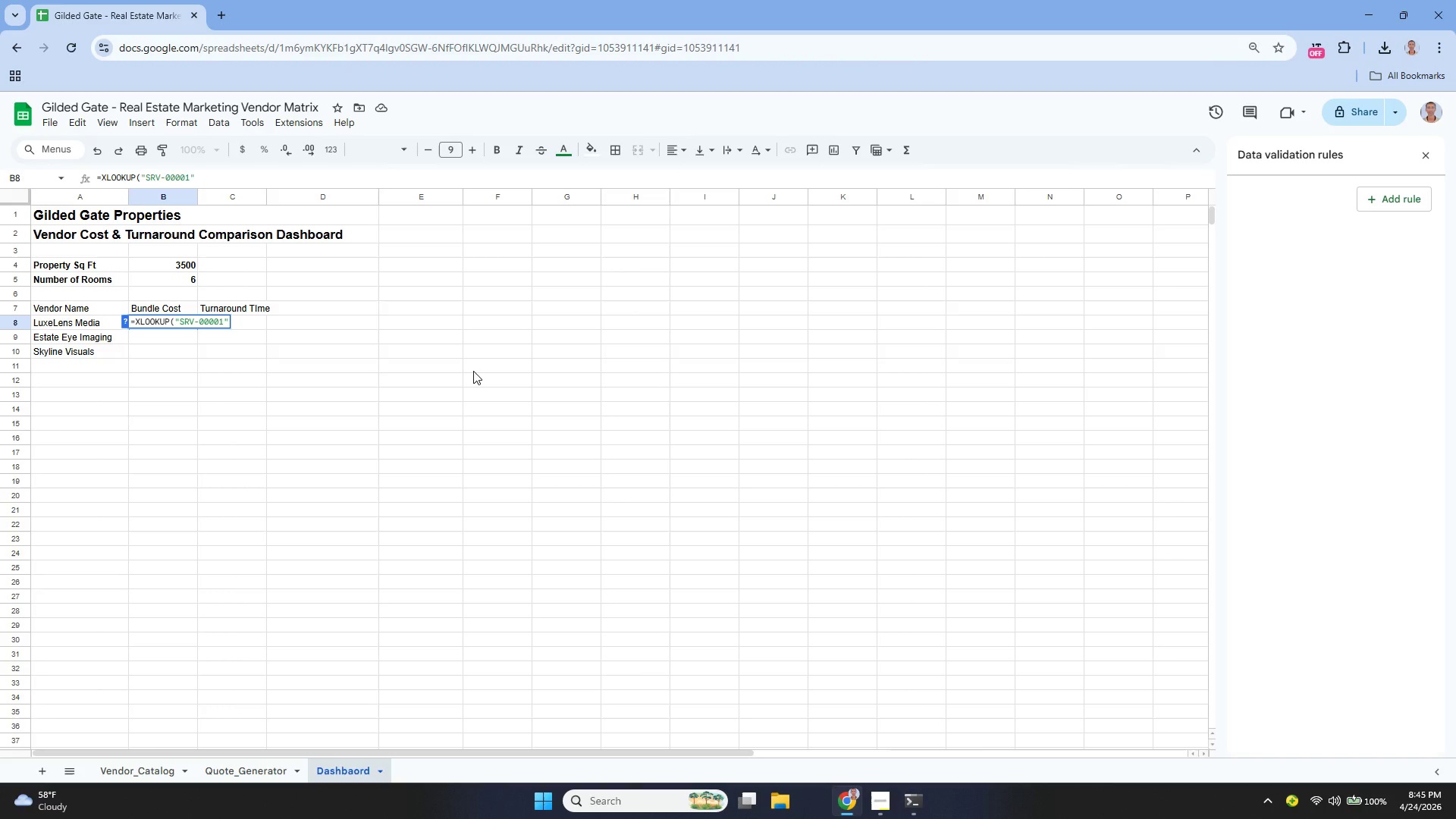 
key(ArrowRight)
 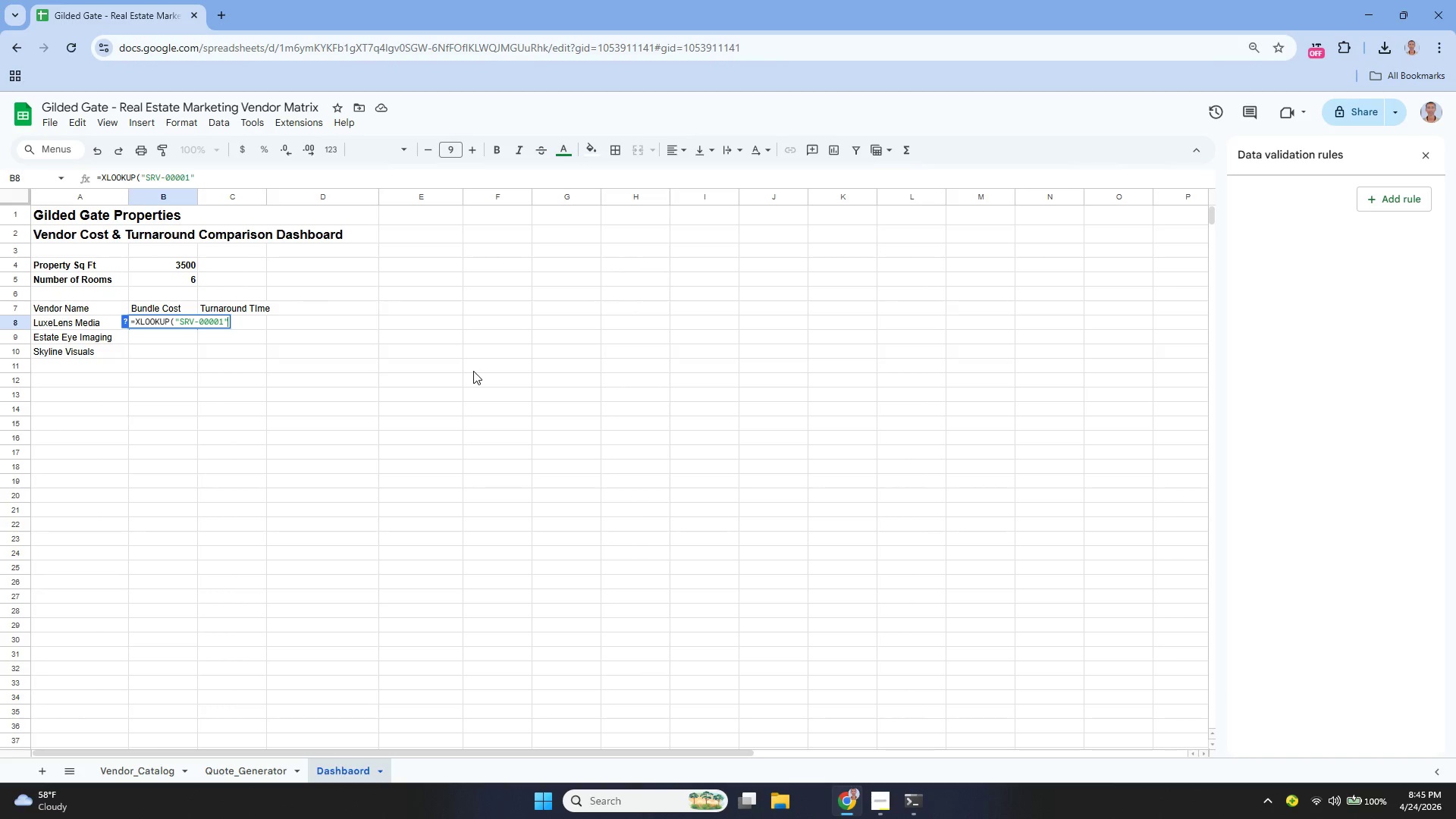 
type(, Vendor_Catalog)
 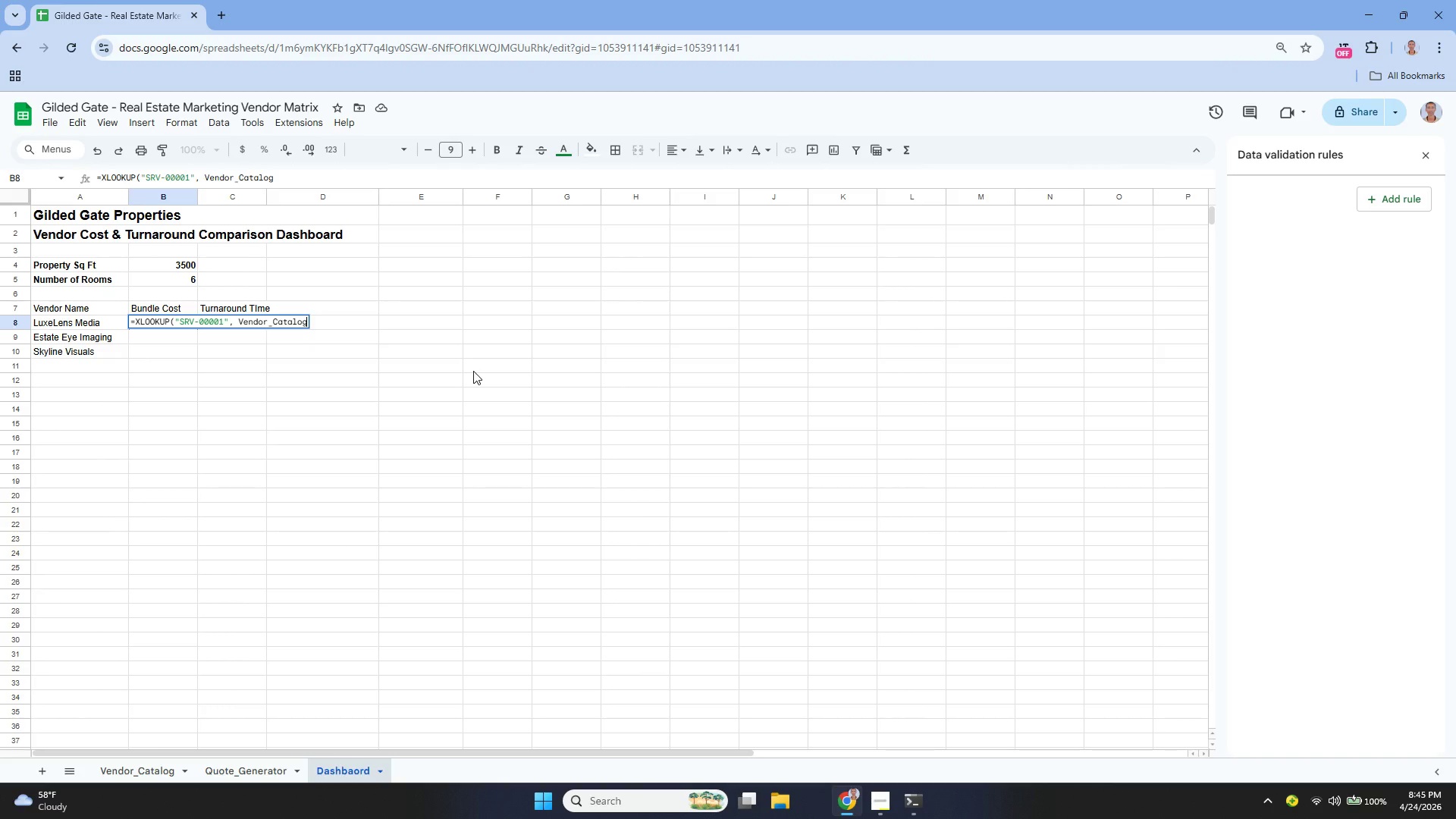 
wait(5.06)
 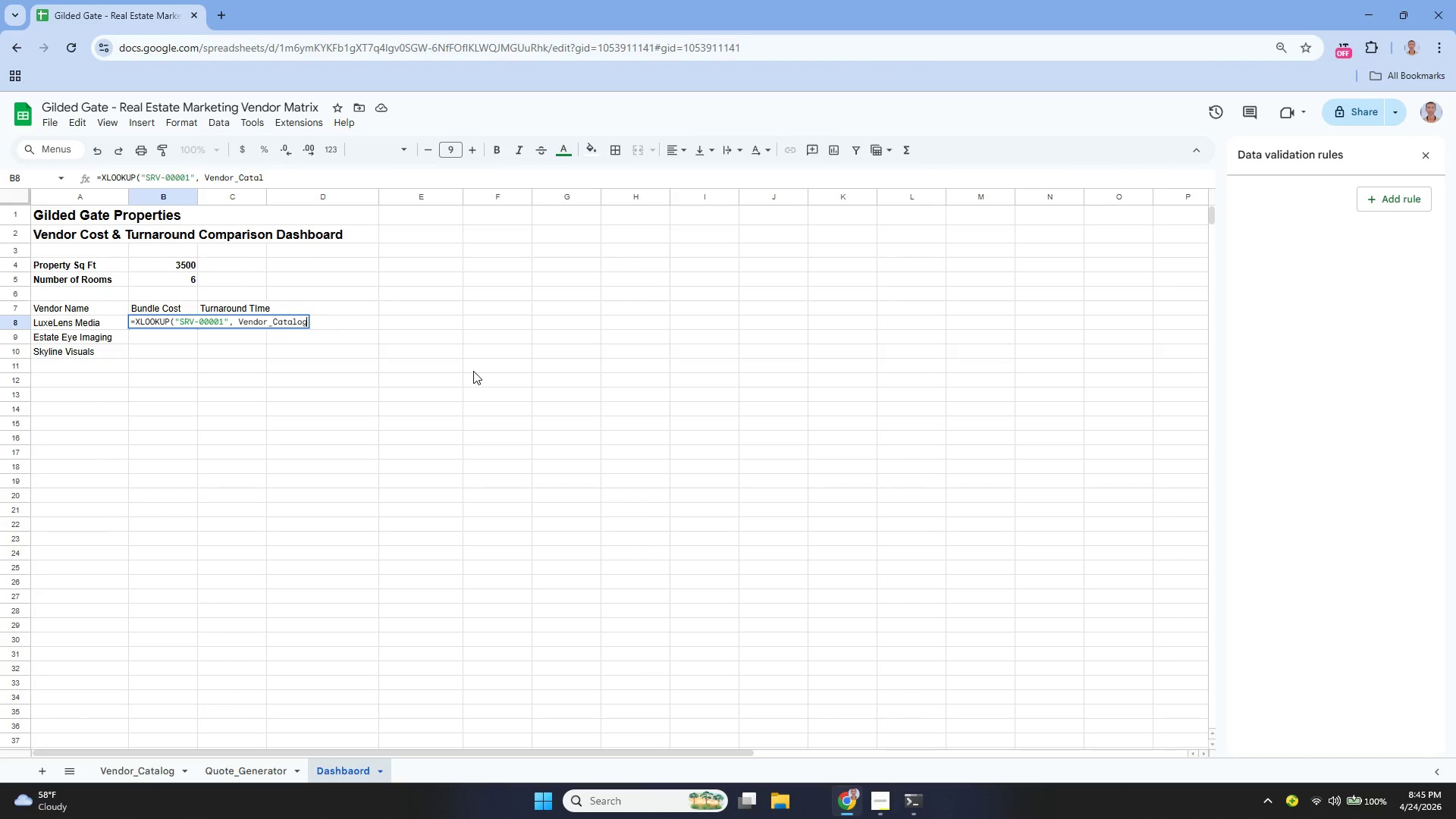 
type(!A:A, Vendor_Catalog!D)
key(Backspace)
type(F:F))
 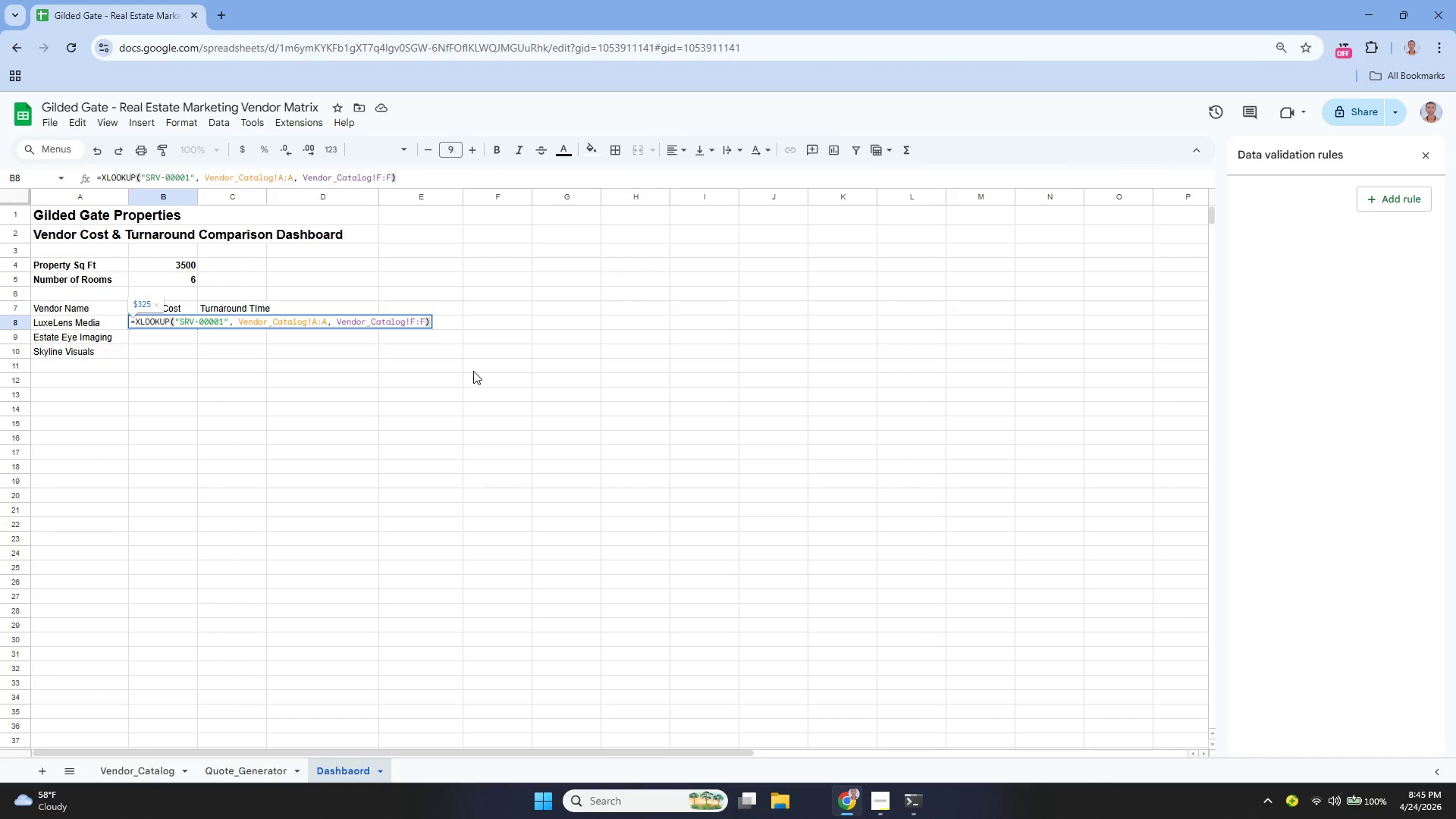 
key(Enter)
 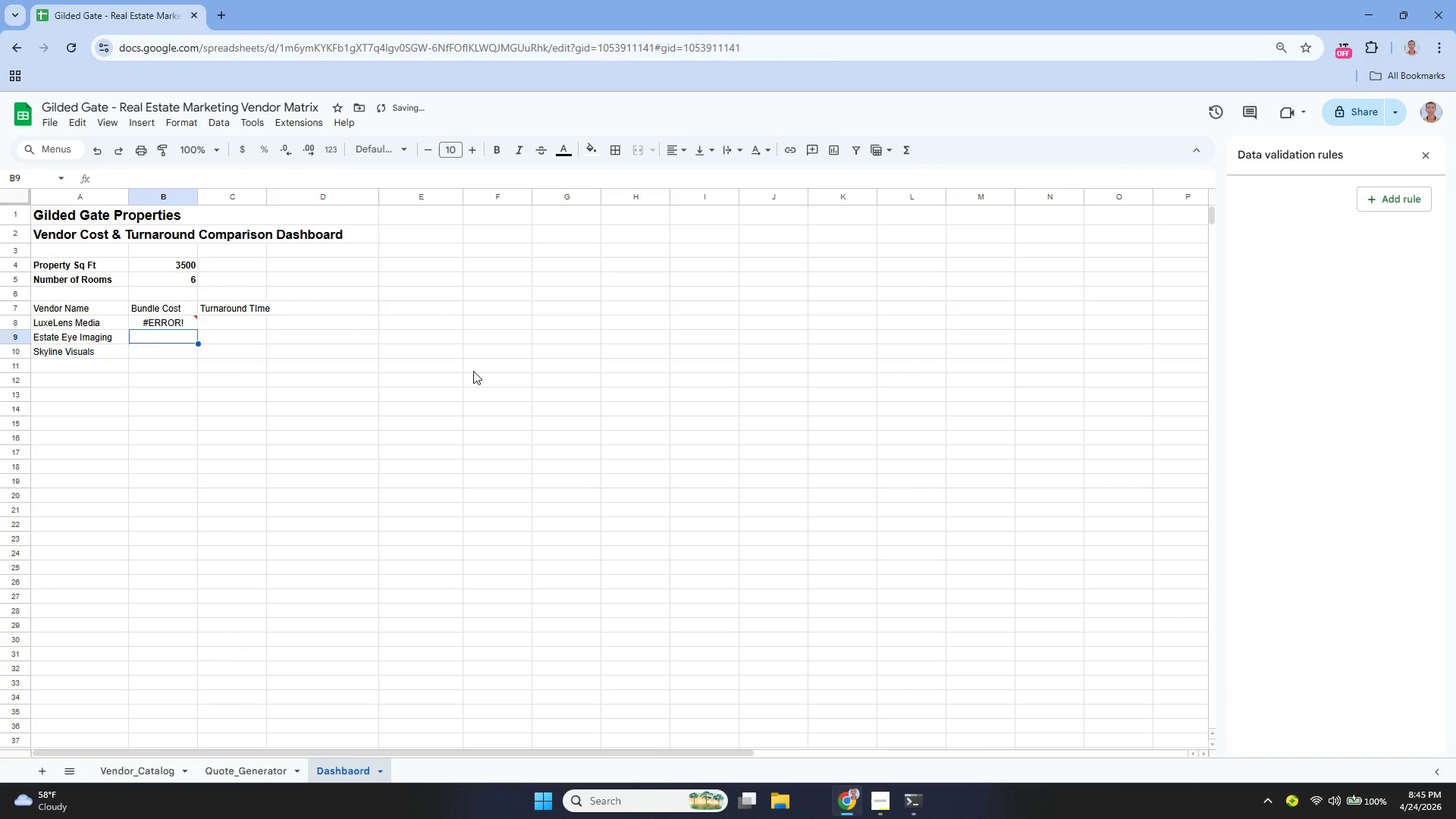 
key(ArrowUp)
 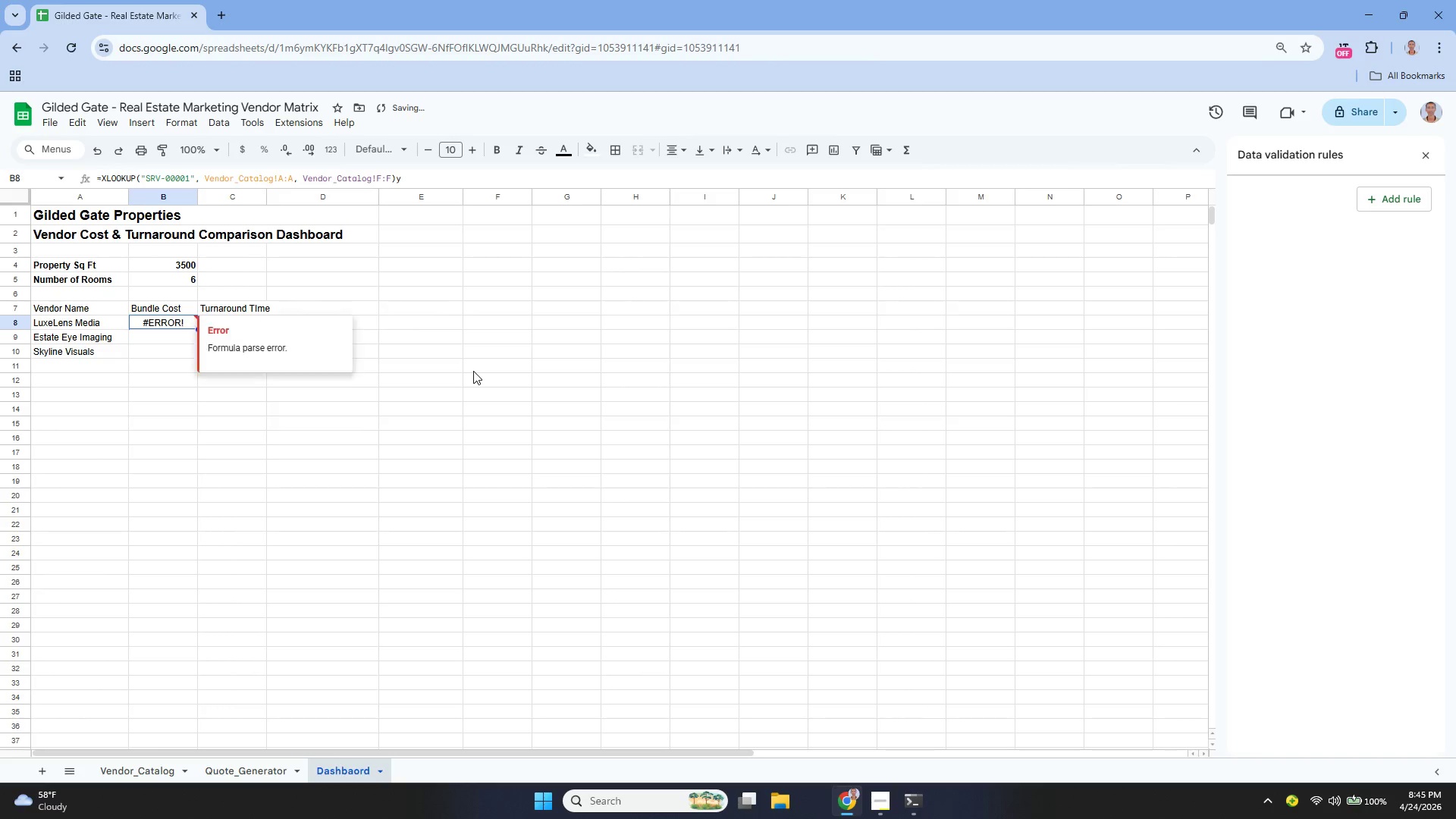 
key(Enter)
 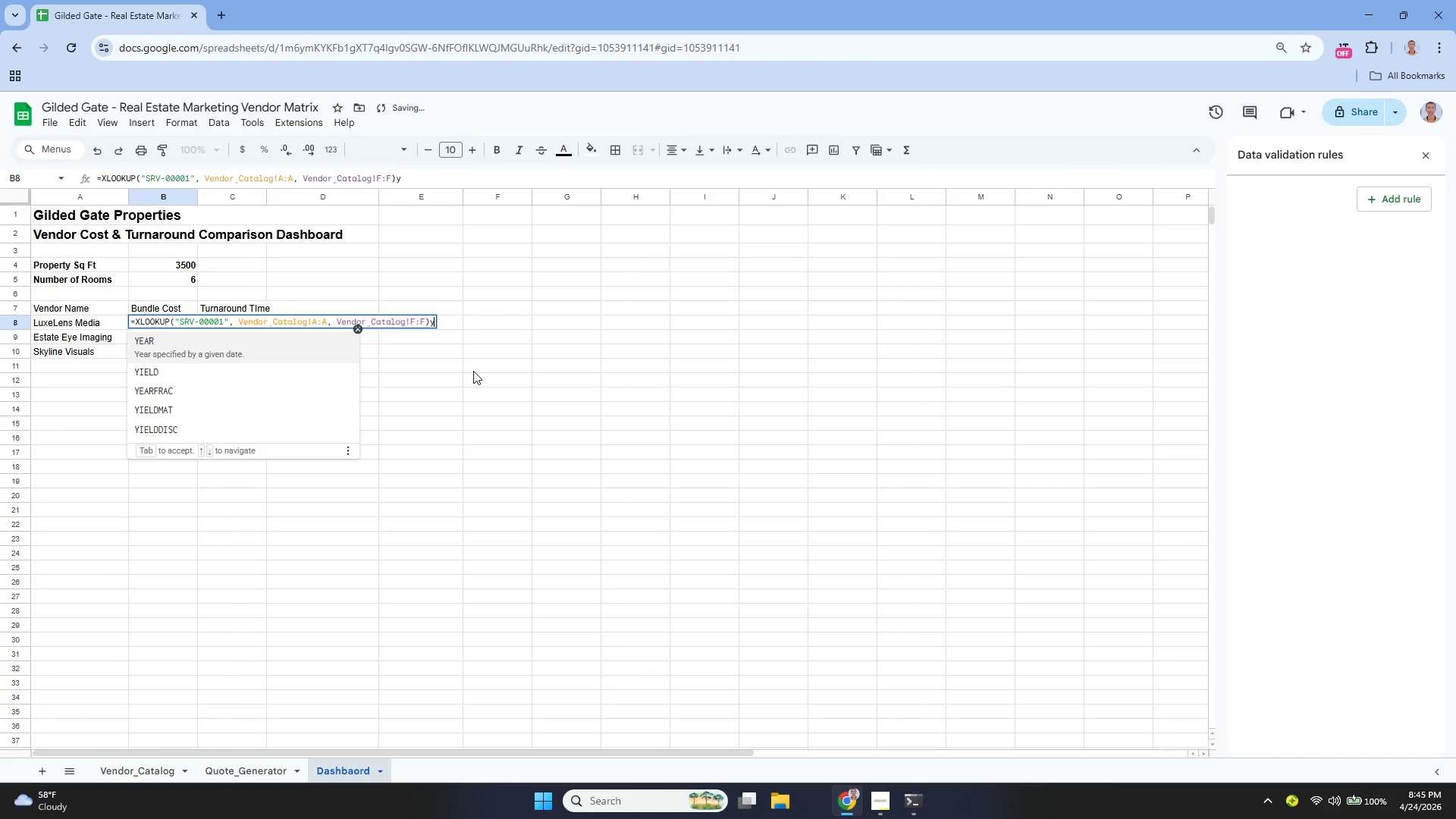 
key(ArrowUp)
 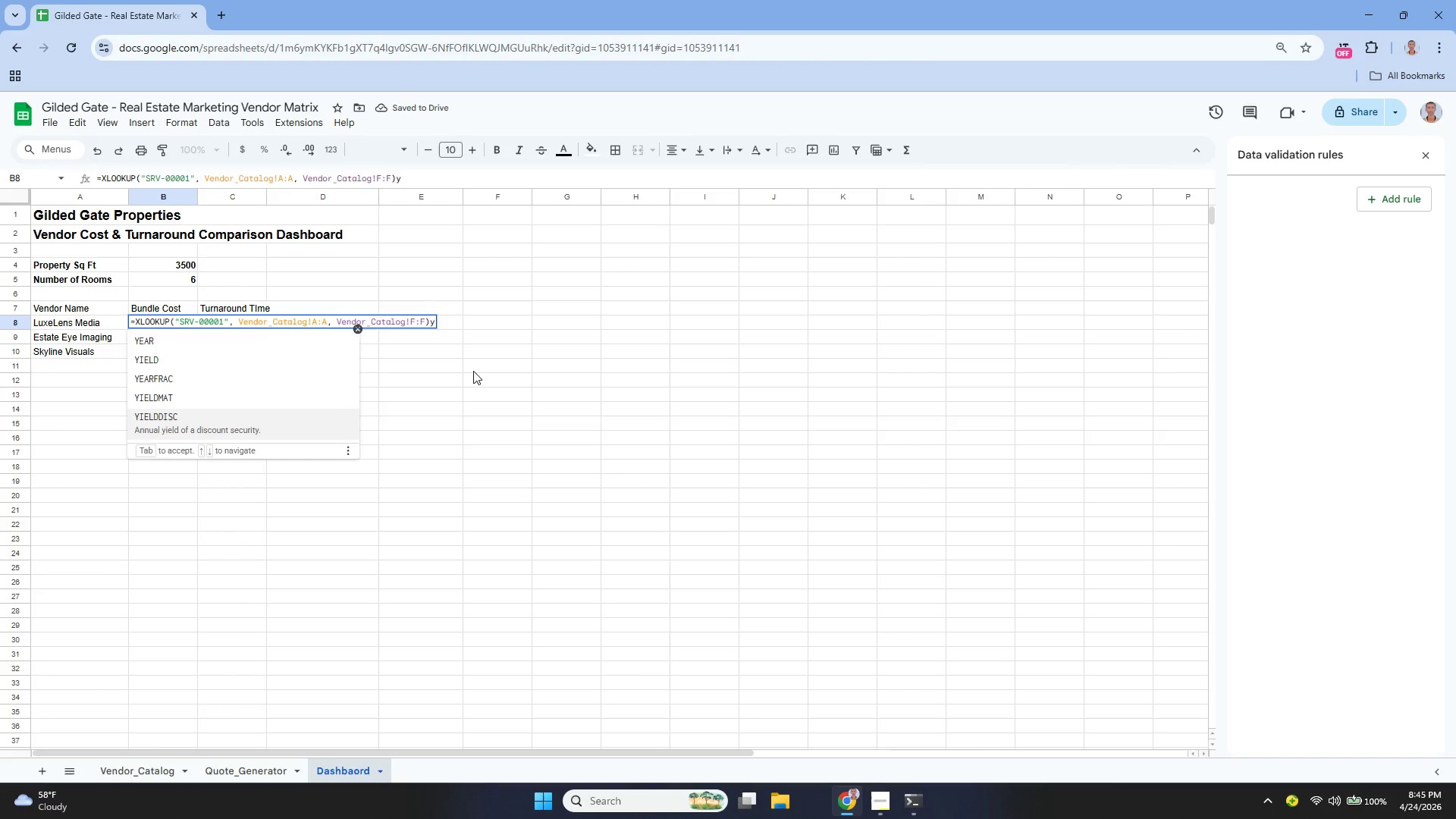 
key(Backspace)
 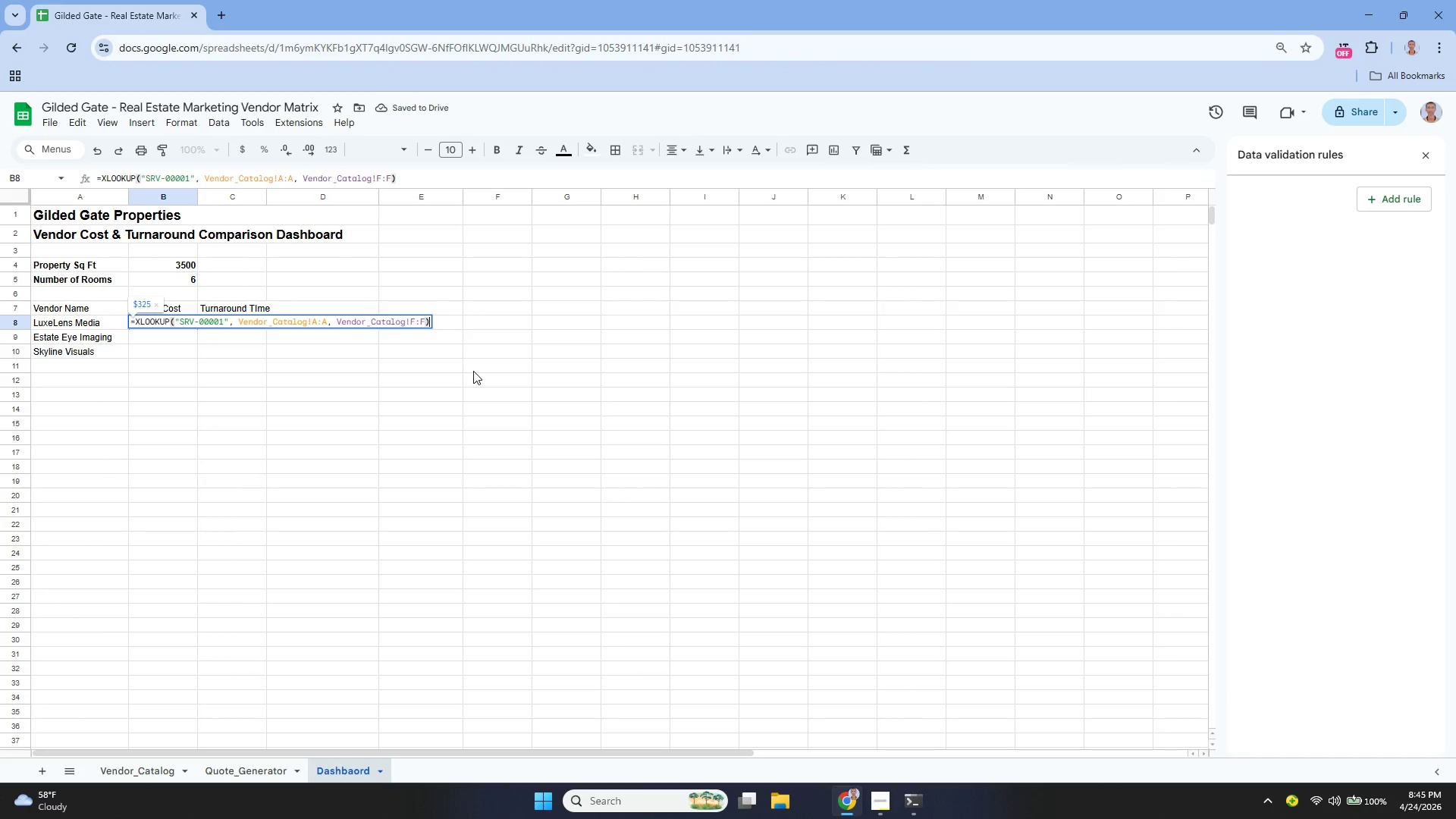 
key(Enter)
 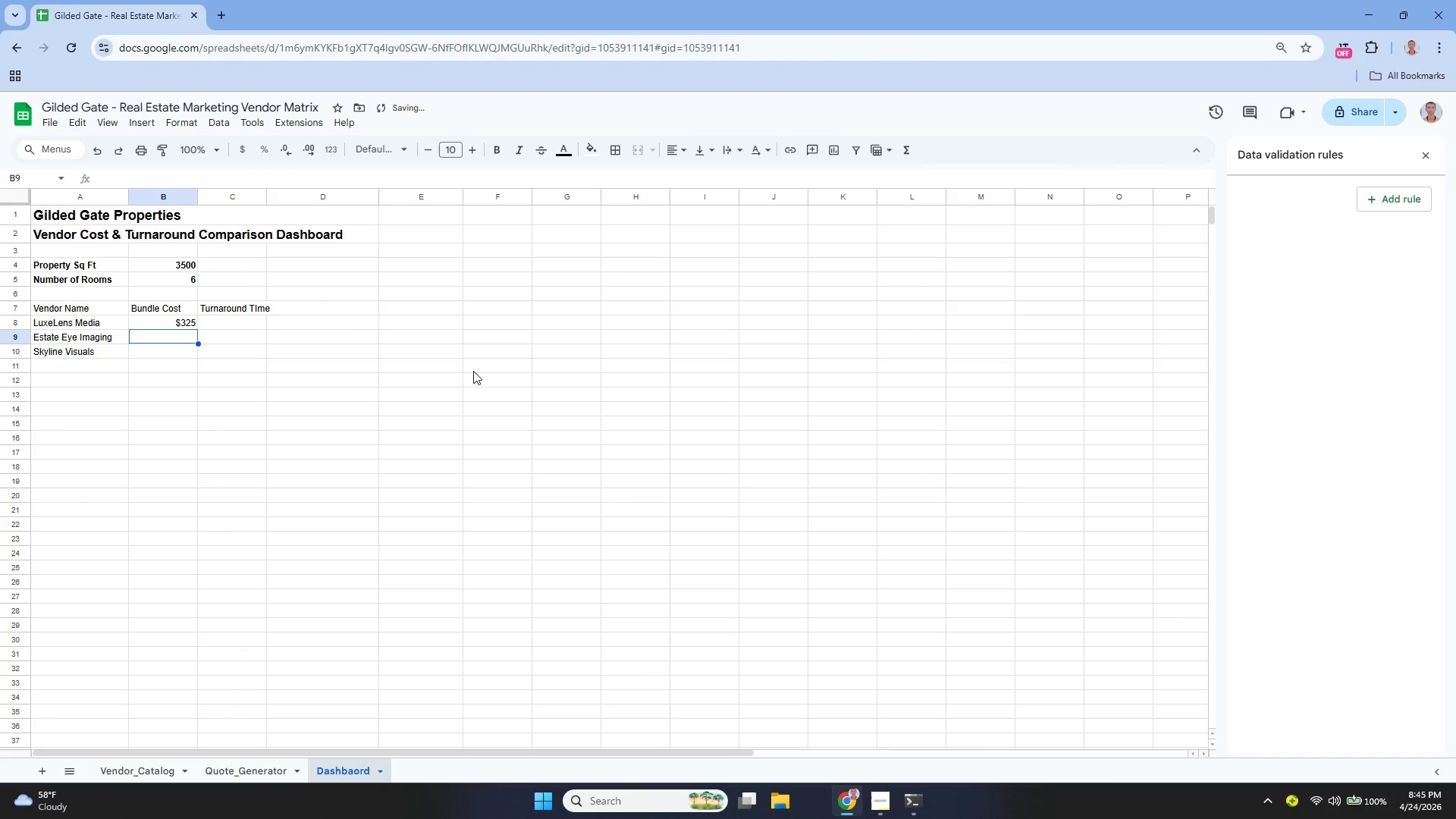 
key(ArrowUp)
 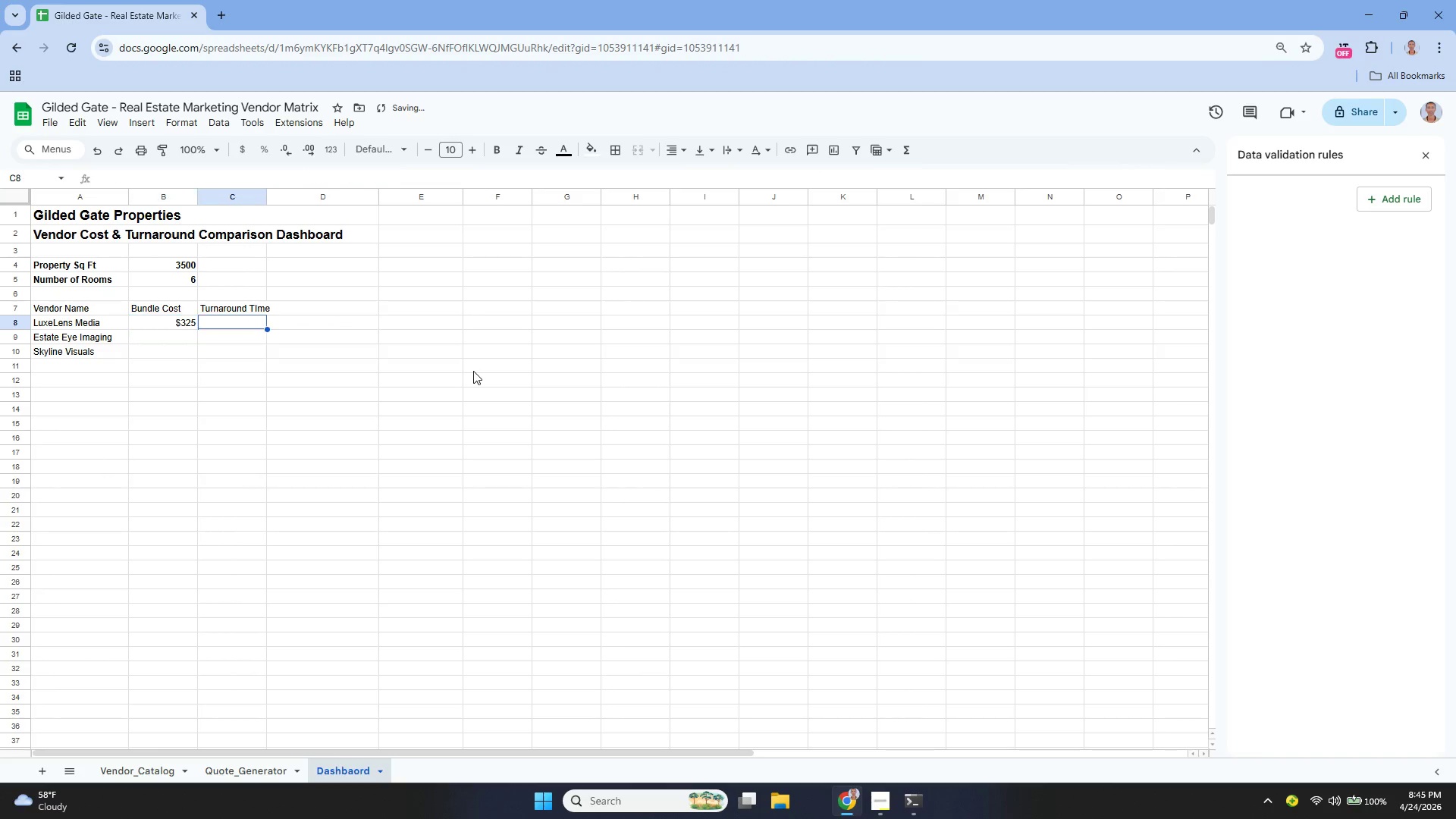 
key(ArrowRight)
 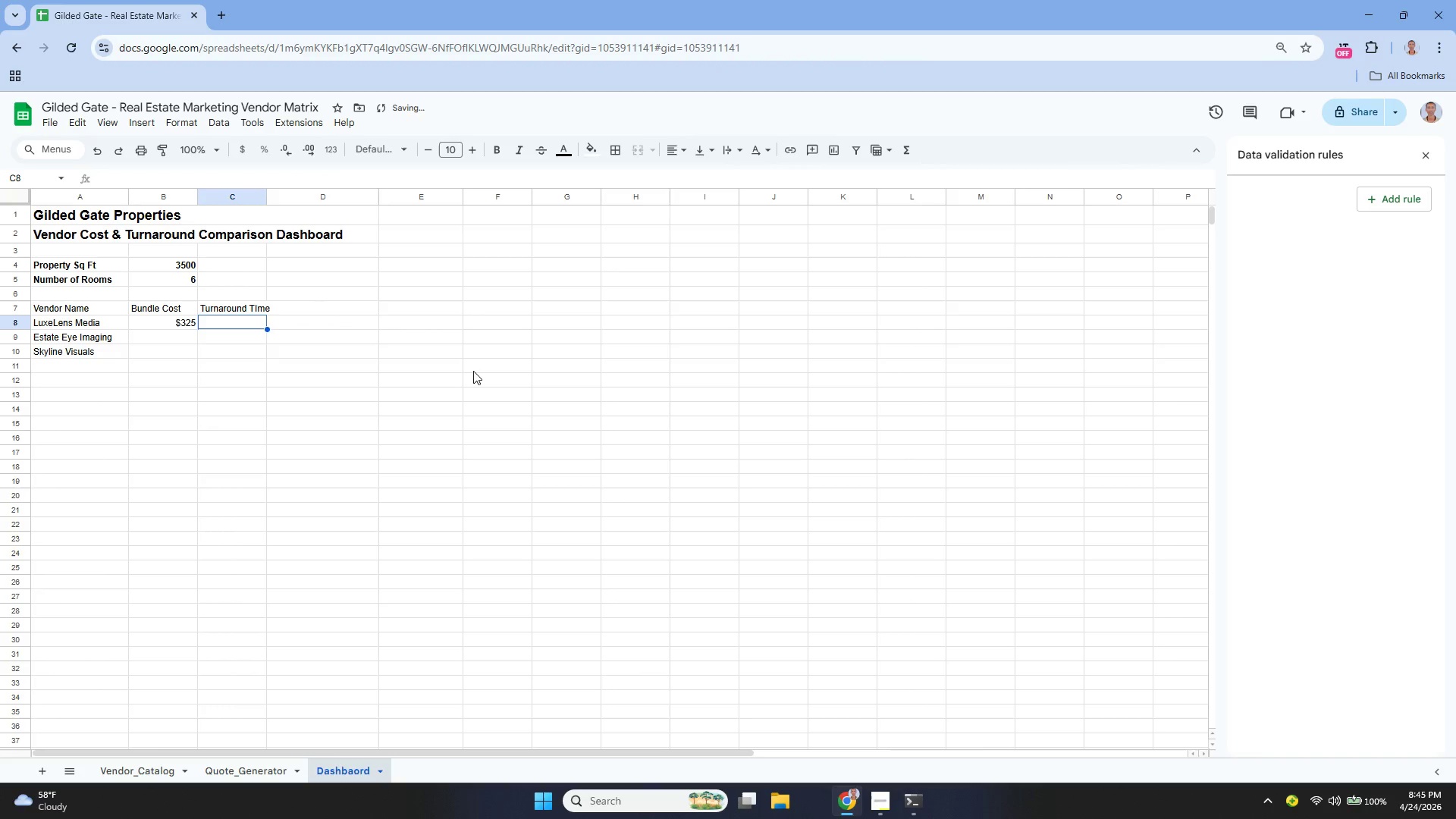 
key(Enter)
 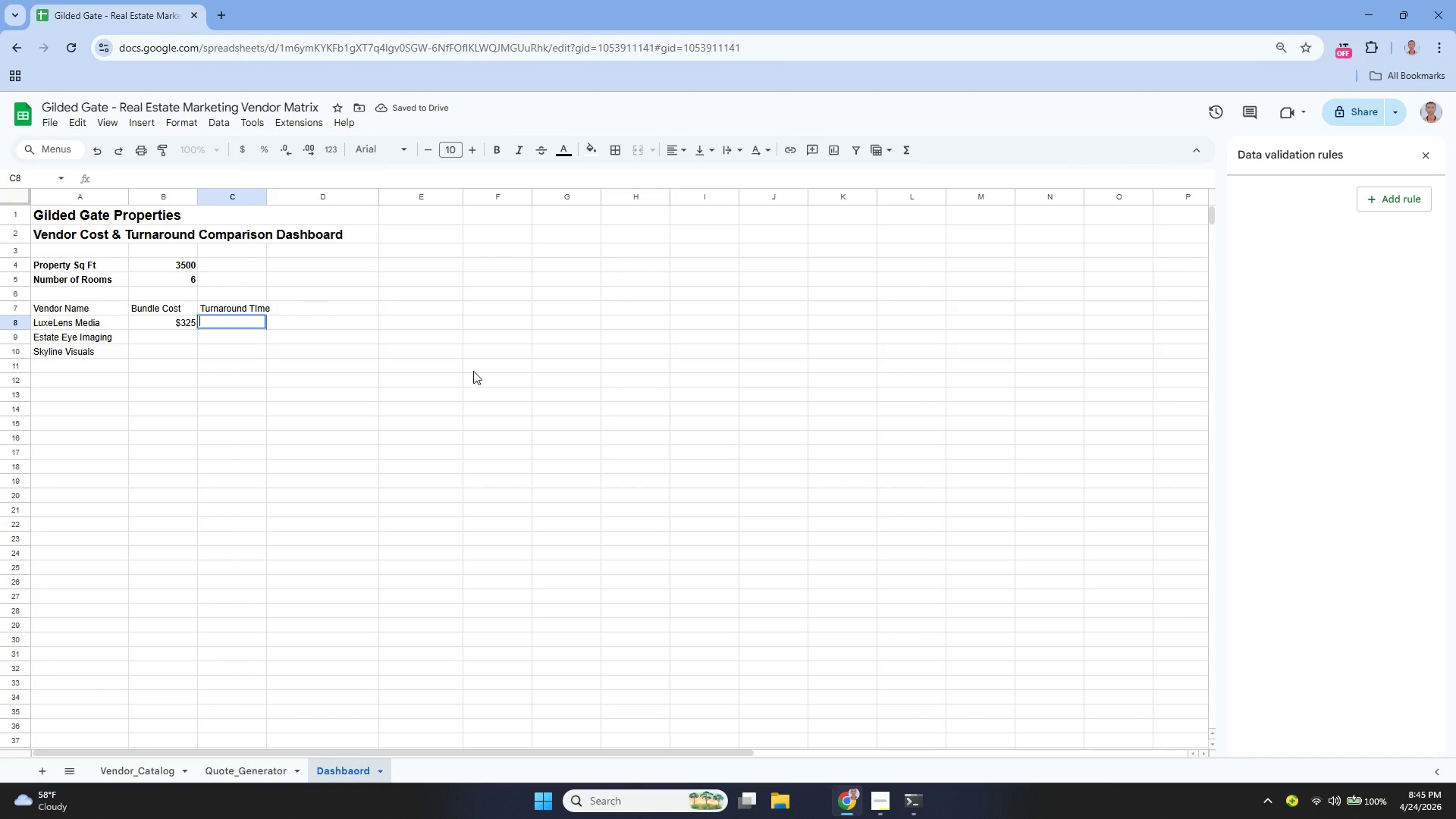 
key(Enter)
 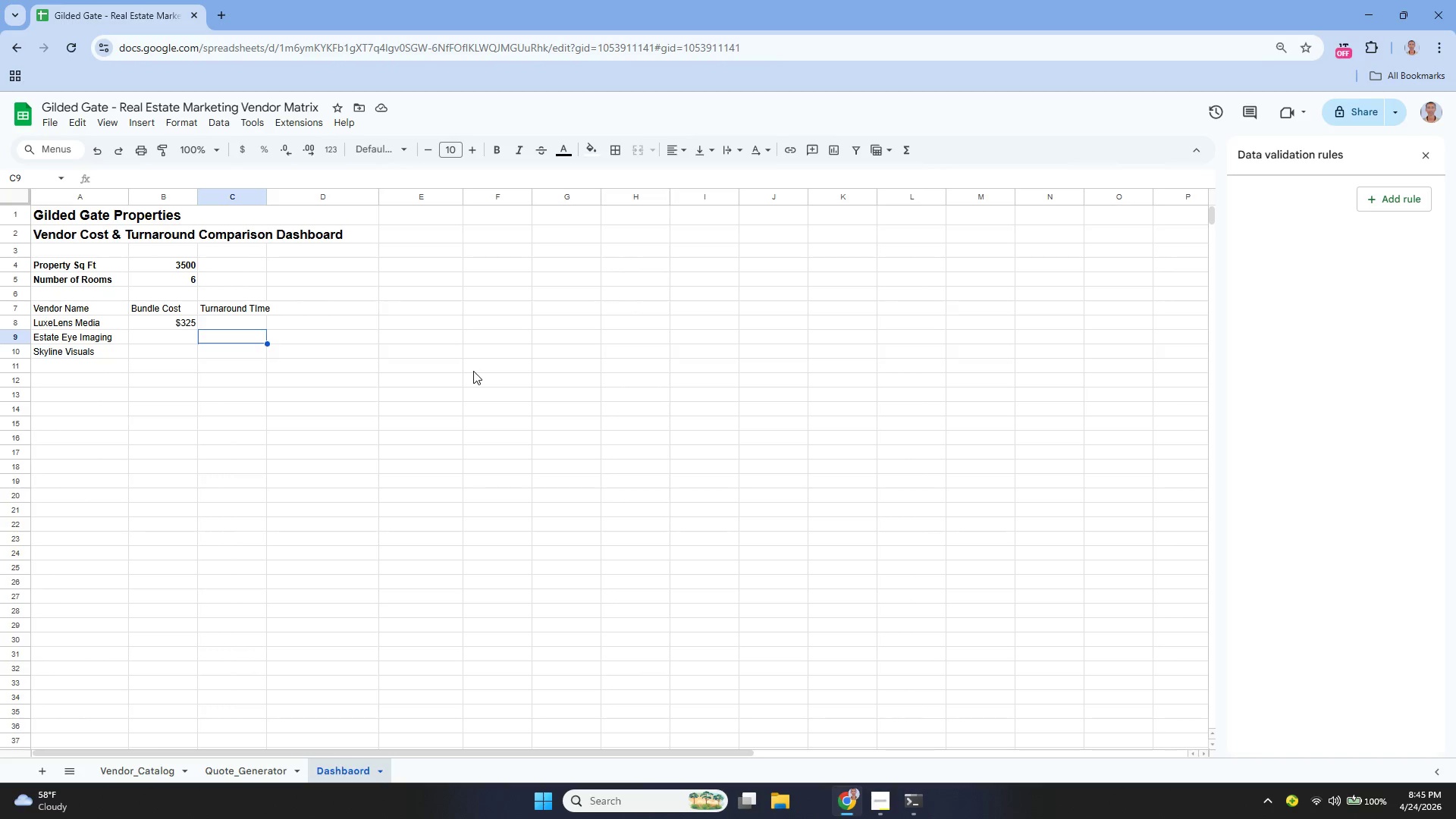 
key(ArrowLeft)
 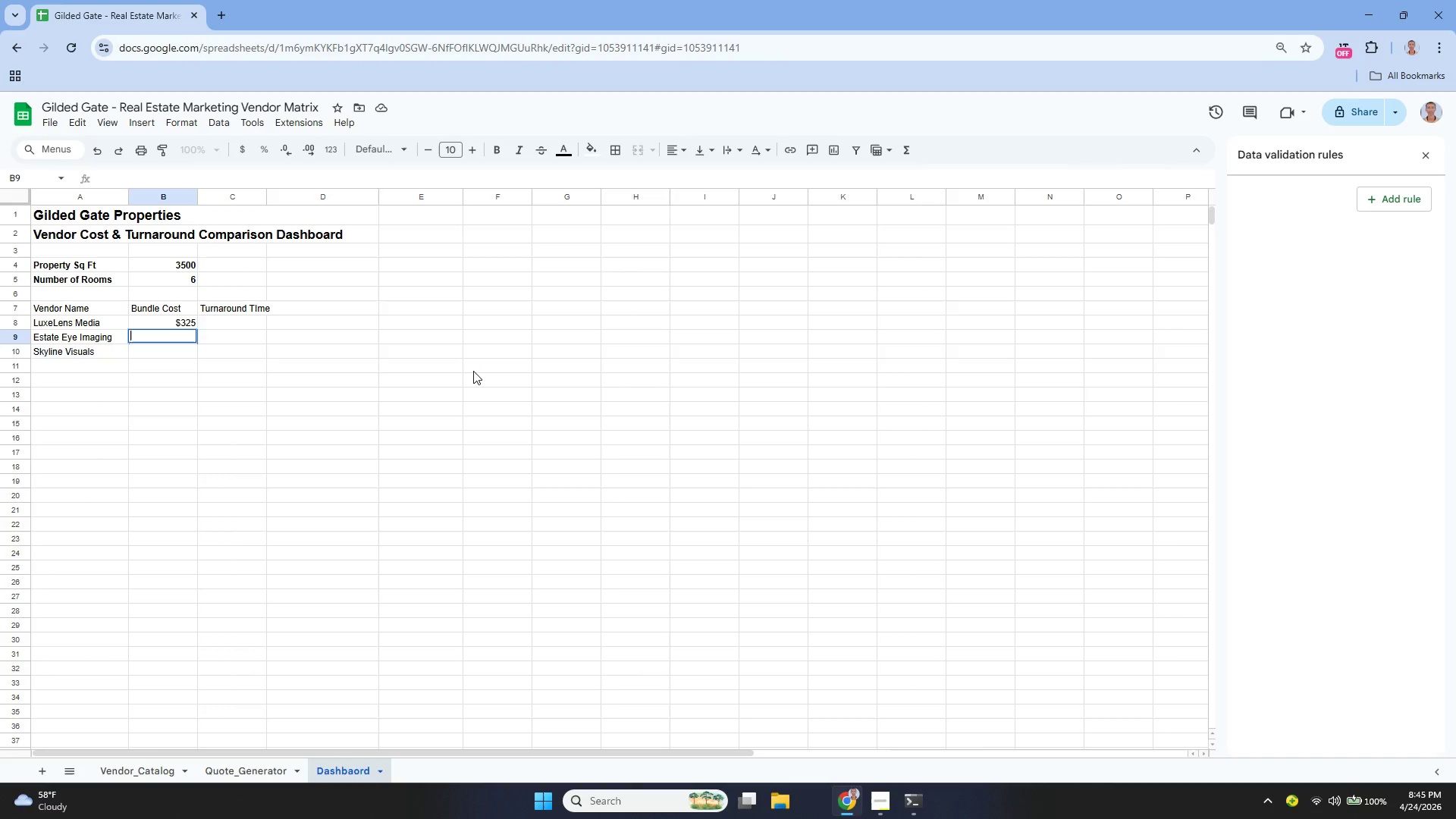 
key(Enter)
 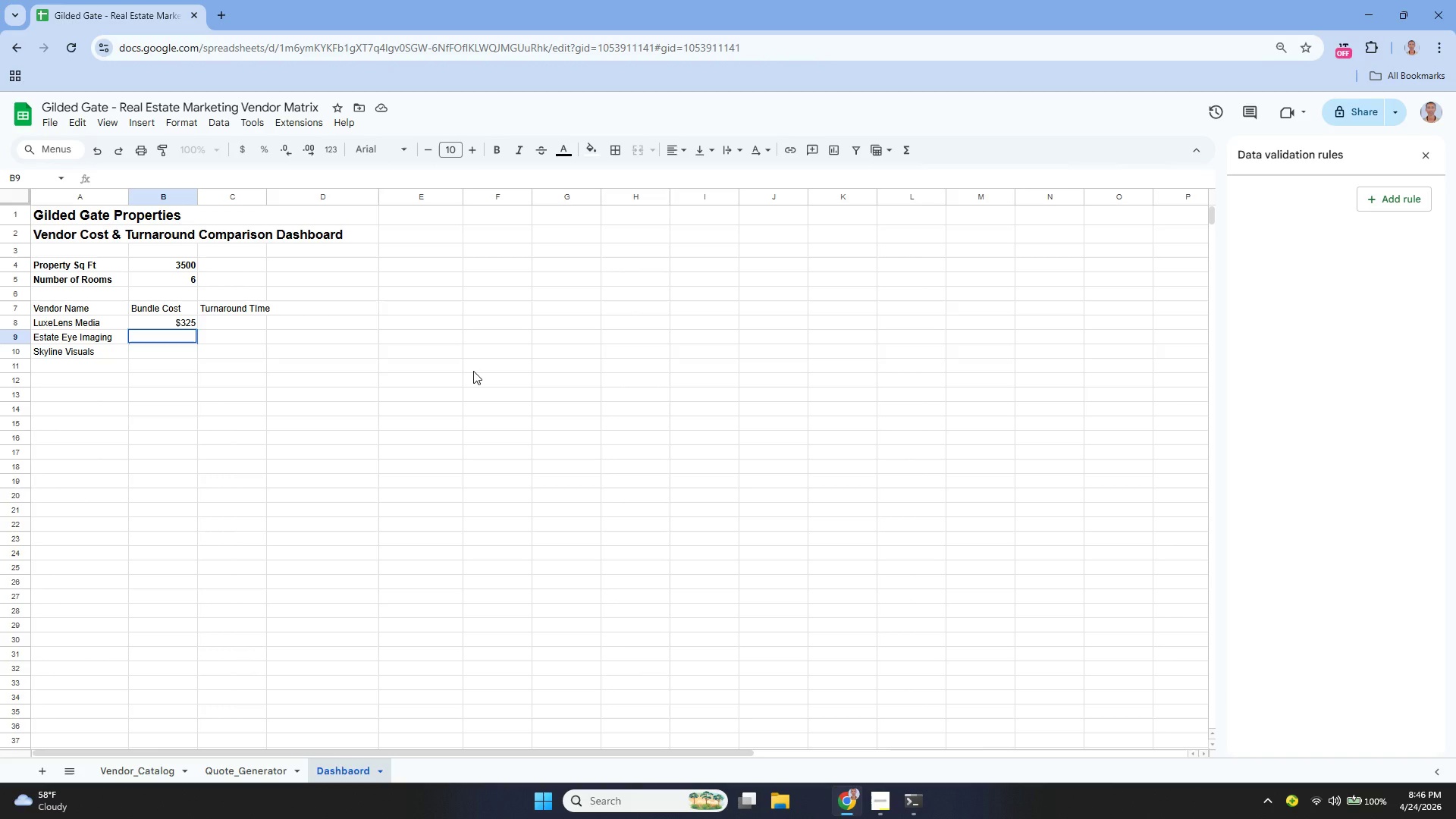 
type(=cloo)
key(Backspace)
key(Backspace)
key(Backspace)
type(xlo)
key(Backspace)
key(Backspace)
key(Backspace)
key(Backspace)
type(xlo)
 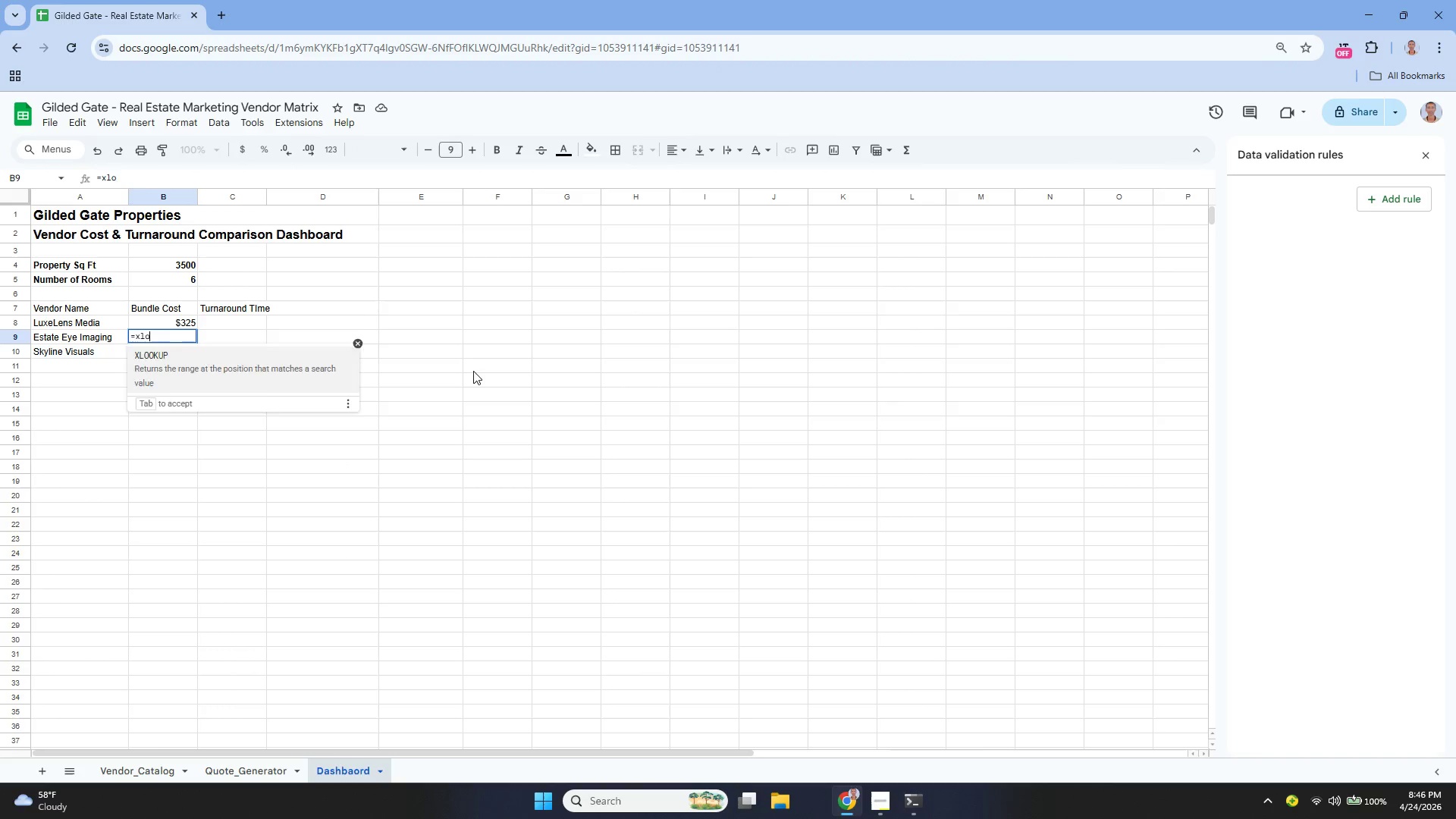 
key(Enter)
 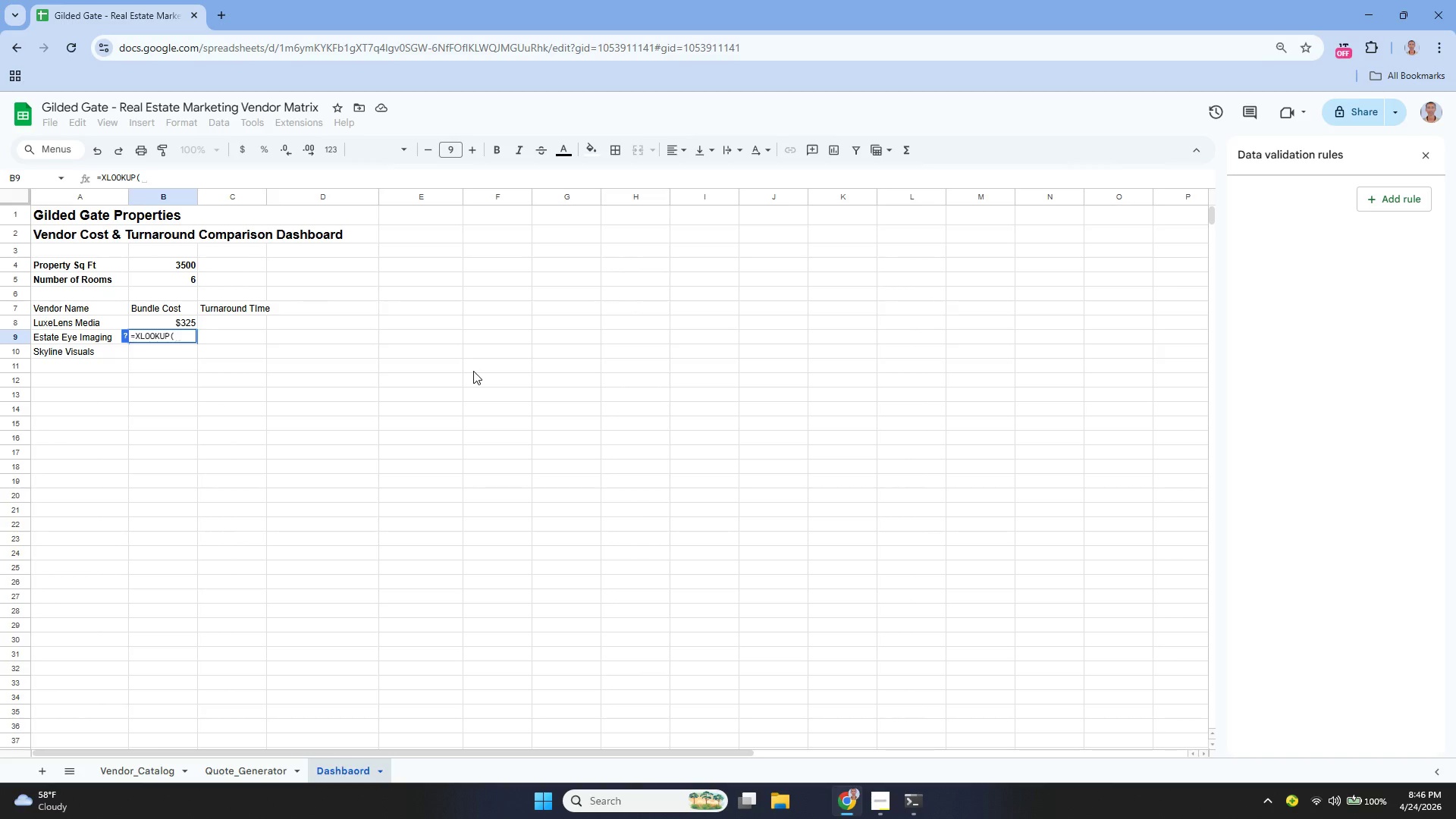 
type(SRV-)
 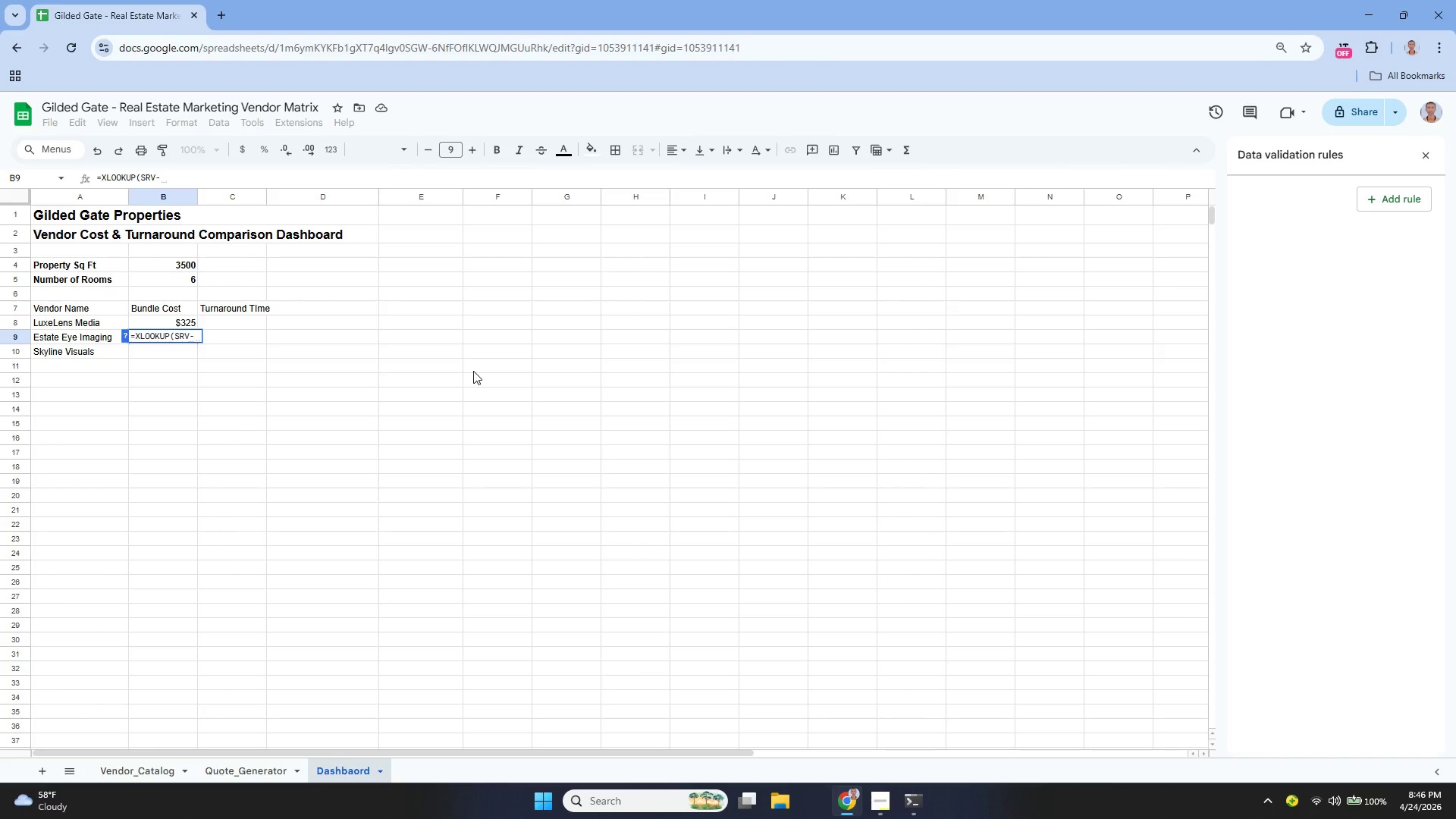 
key(Alt+Control+F13)
 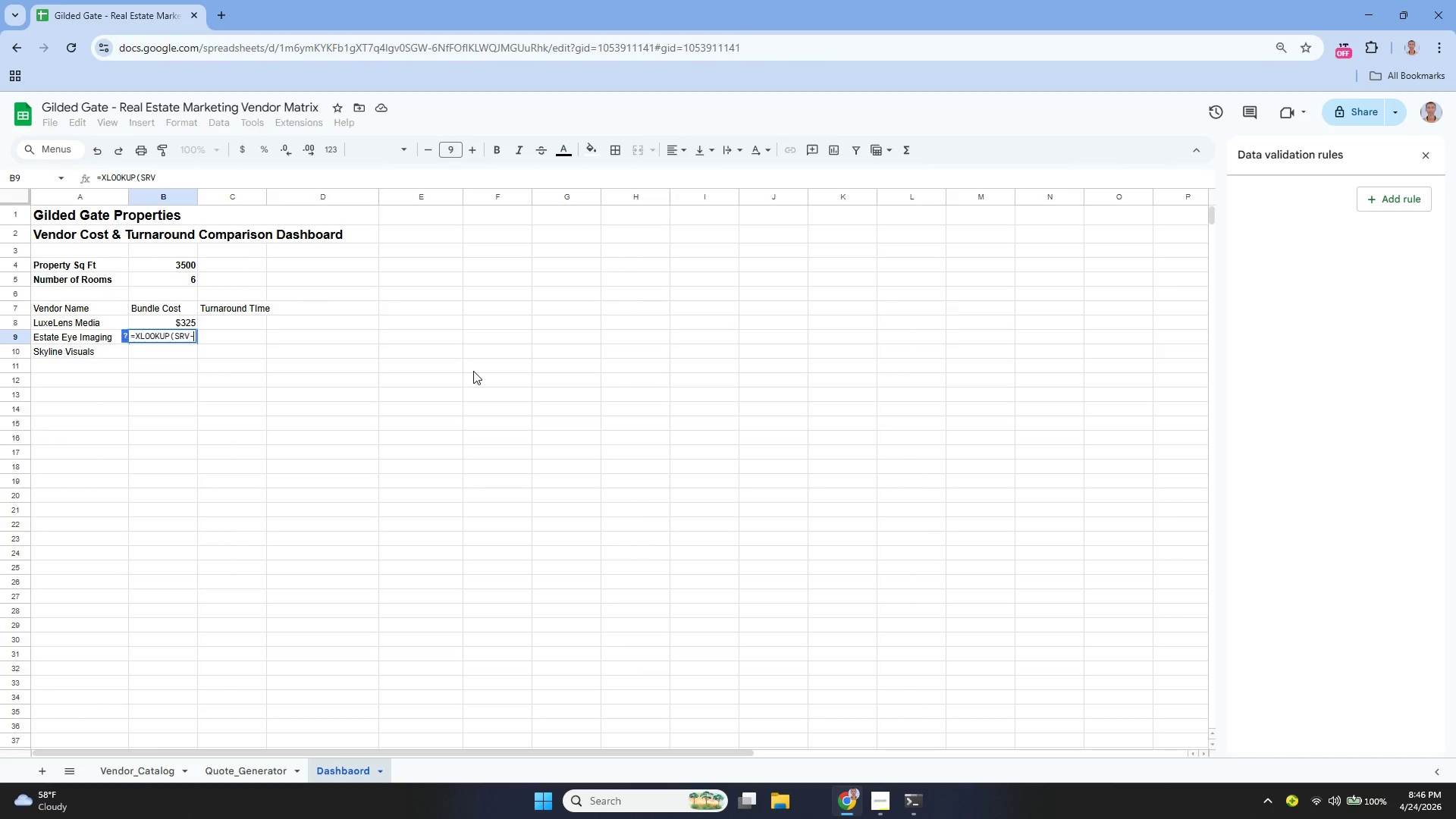 
key(Alt+Control+AltLeft)
 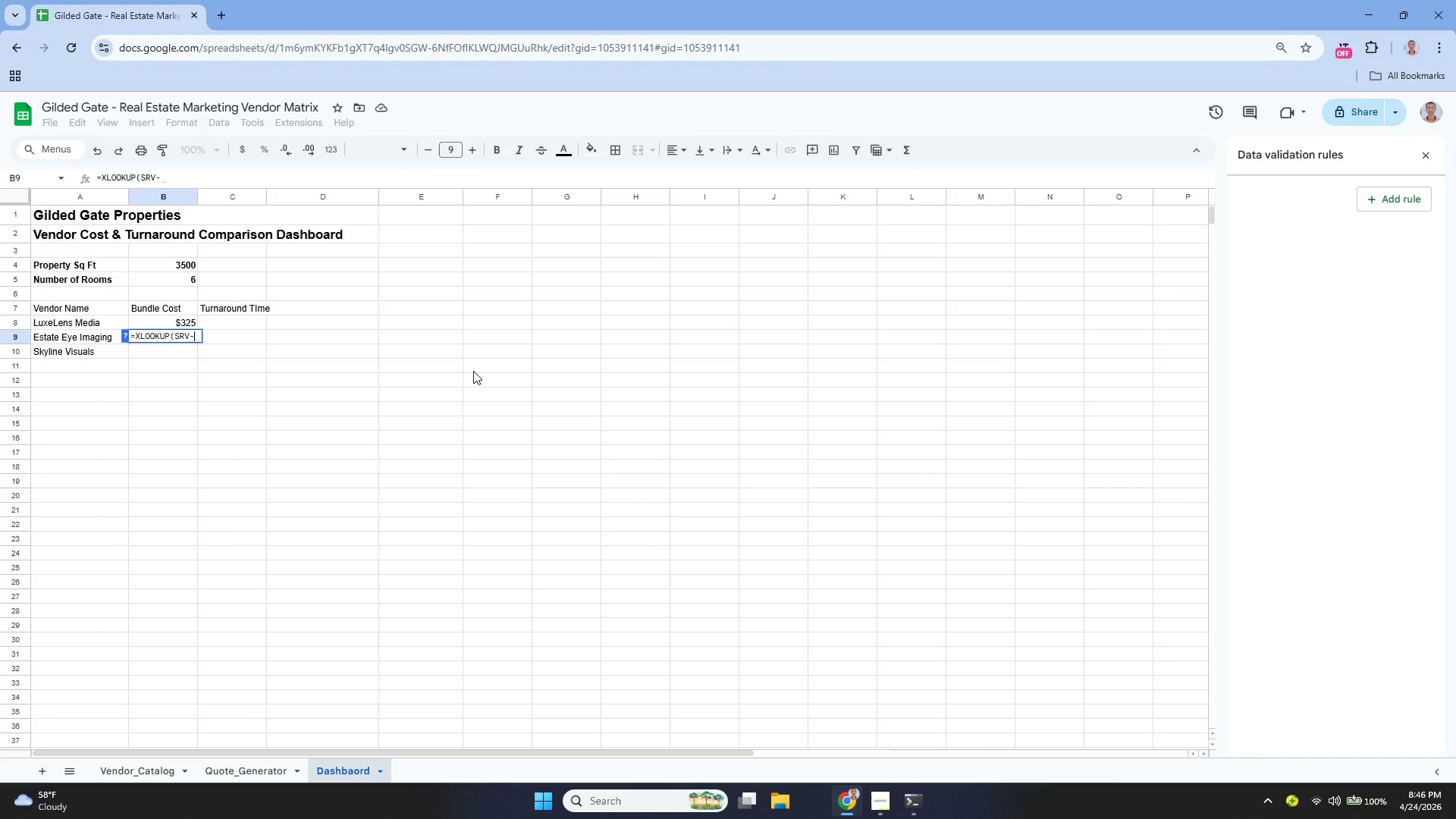 
type())))
key(Backspace)
key(Backspace)
key(Backspace)
type(00008)
 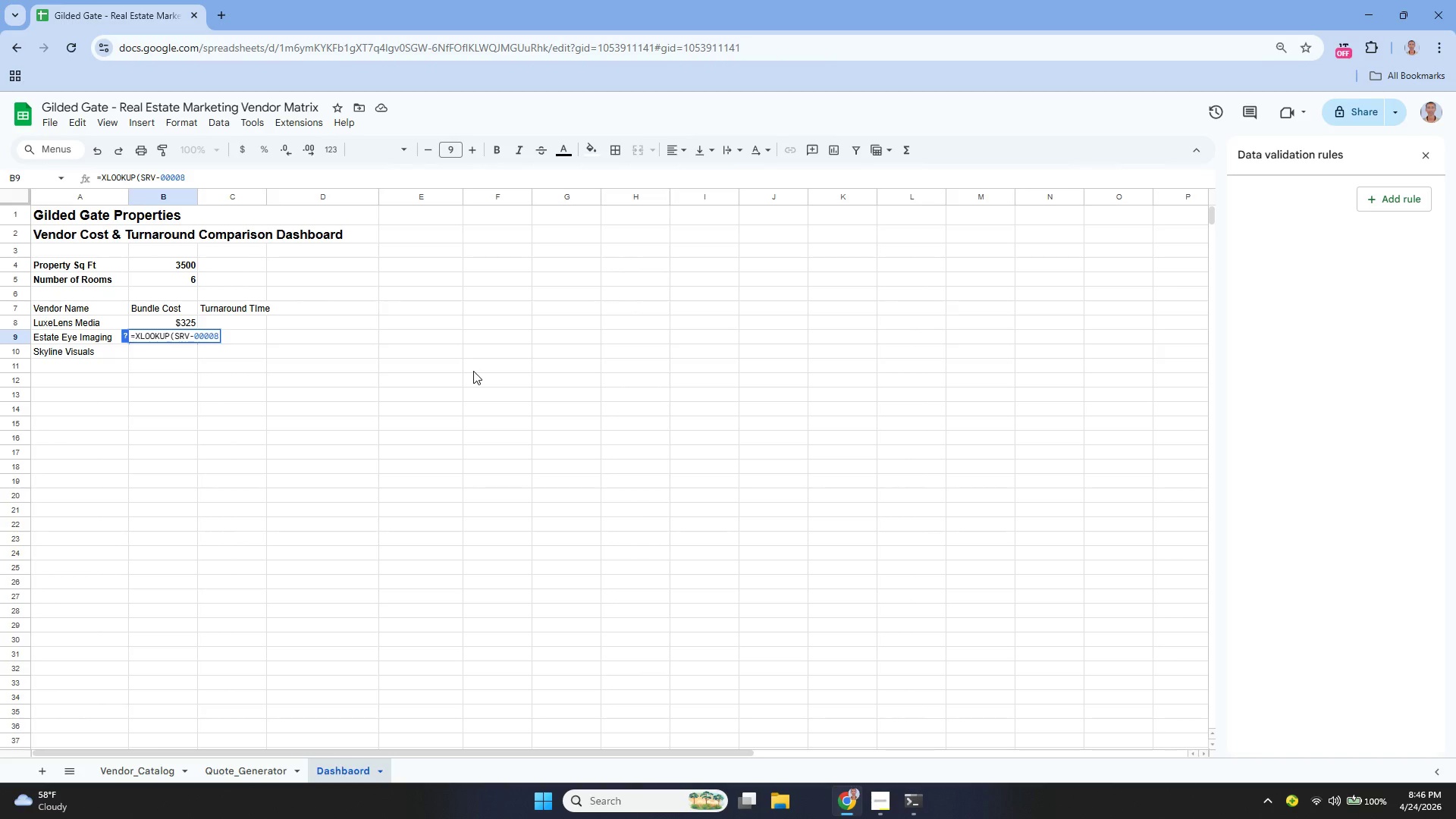 
wait(5.97)
 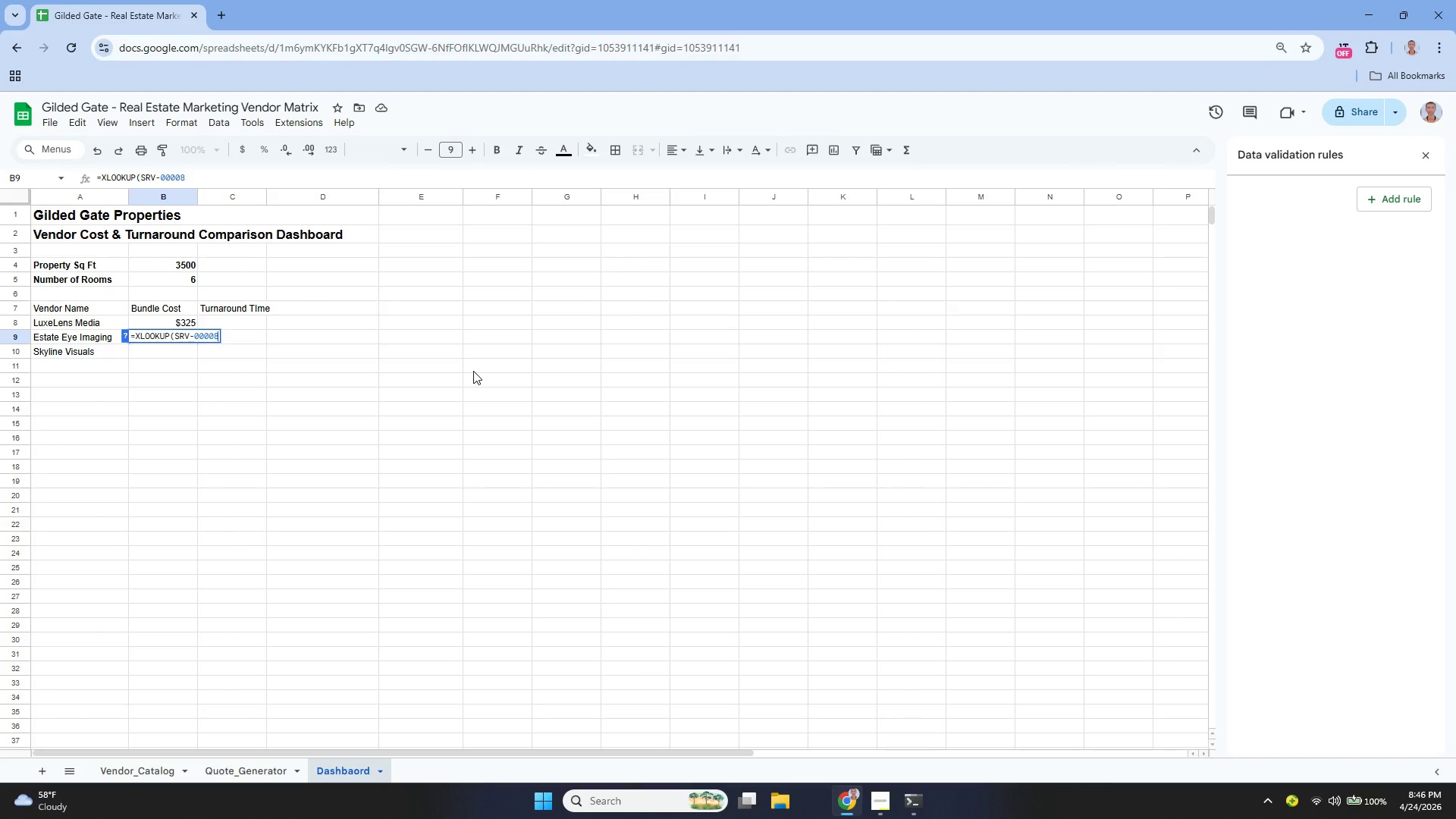 
key(Shift+Quote)
 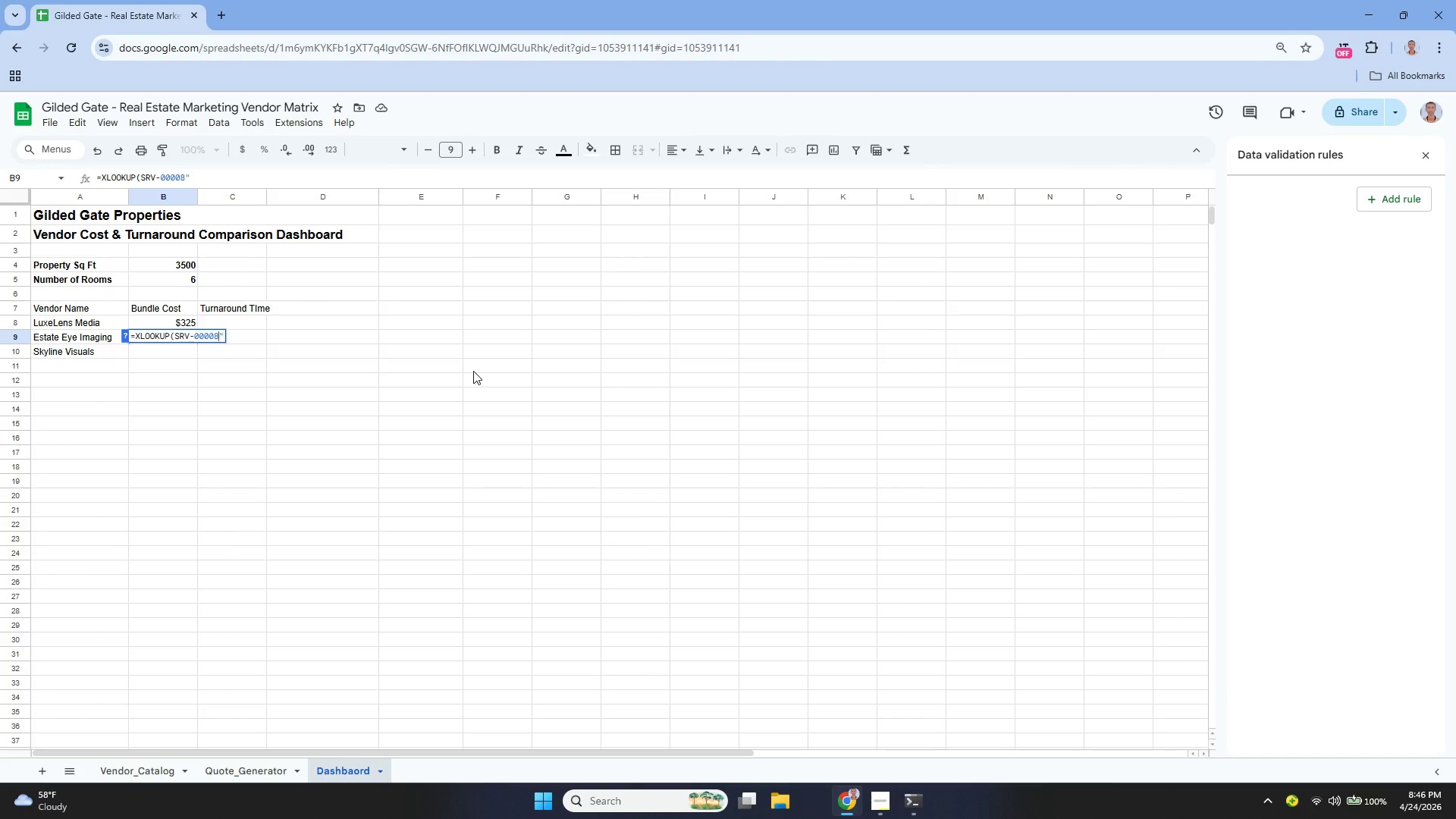 
hold_key(key=ArrowLeft, duration=0.77)
 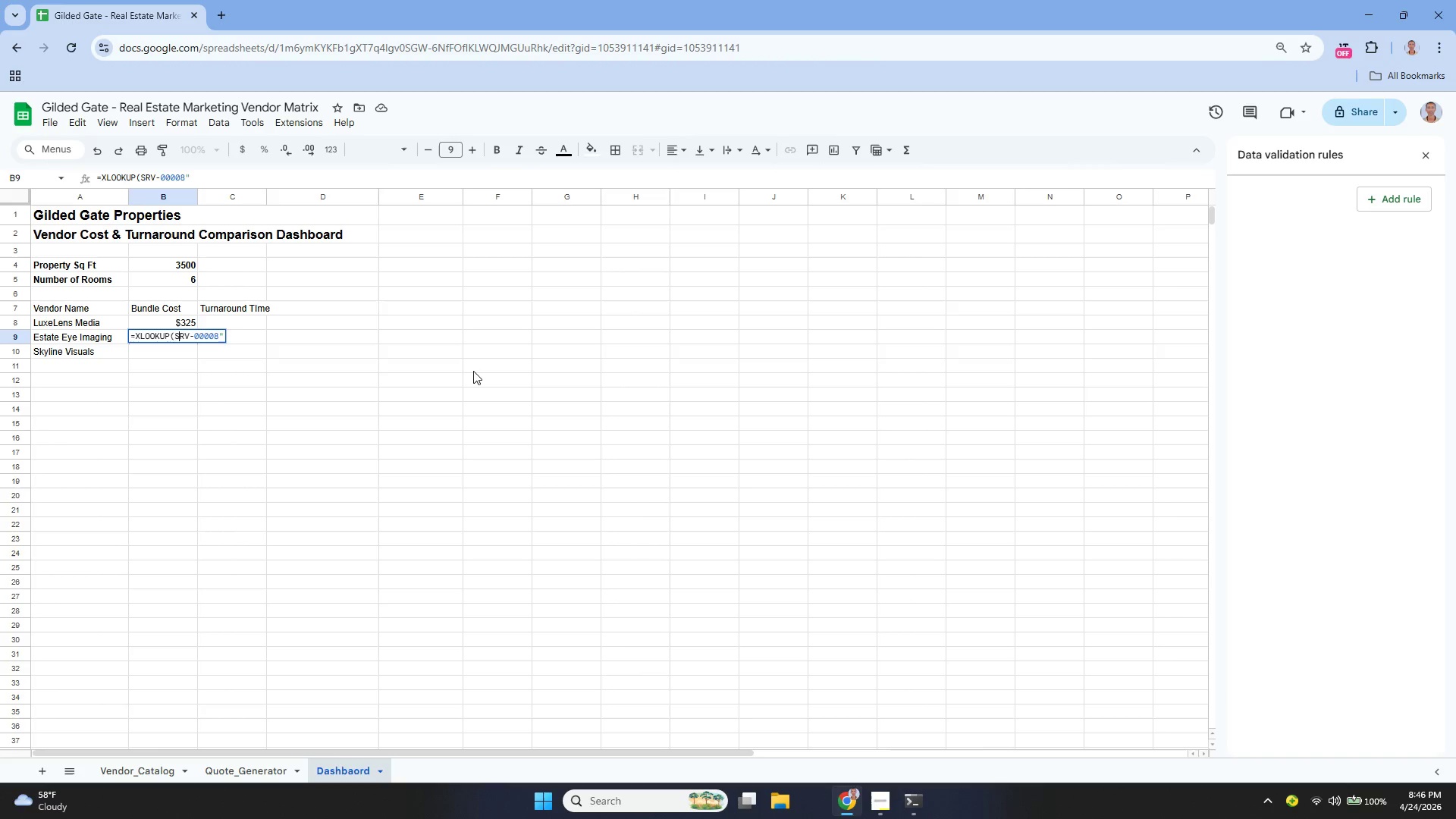 
key(ArrowLeft)
 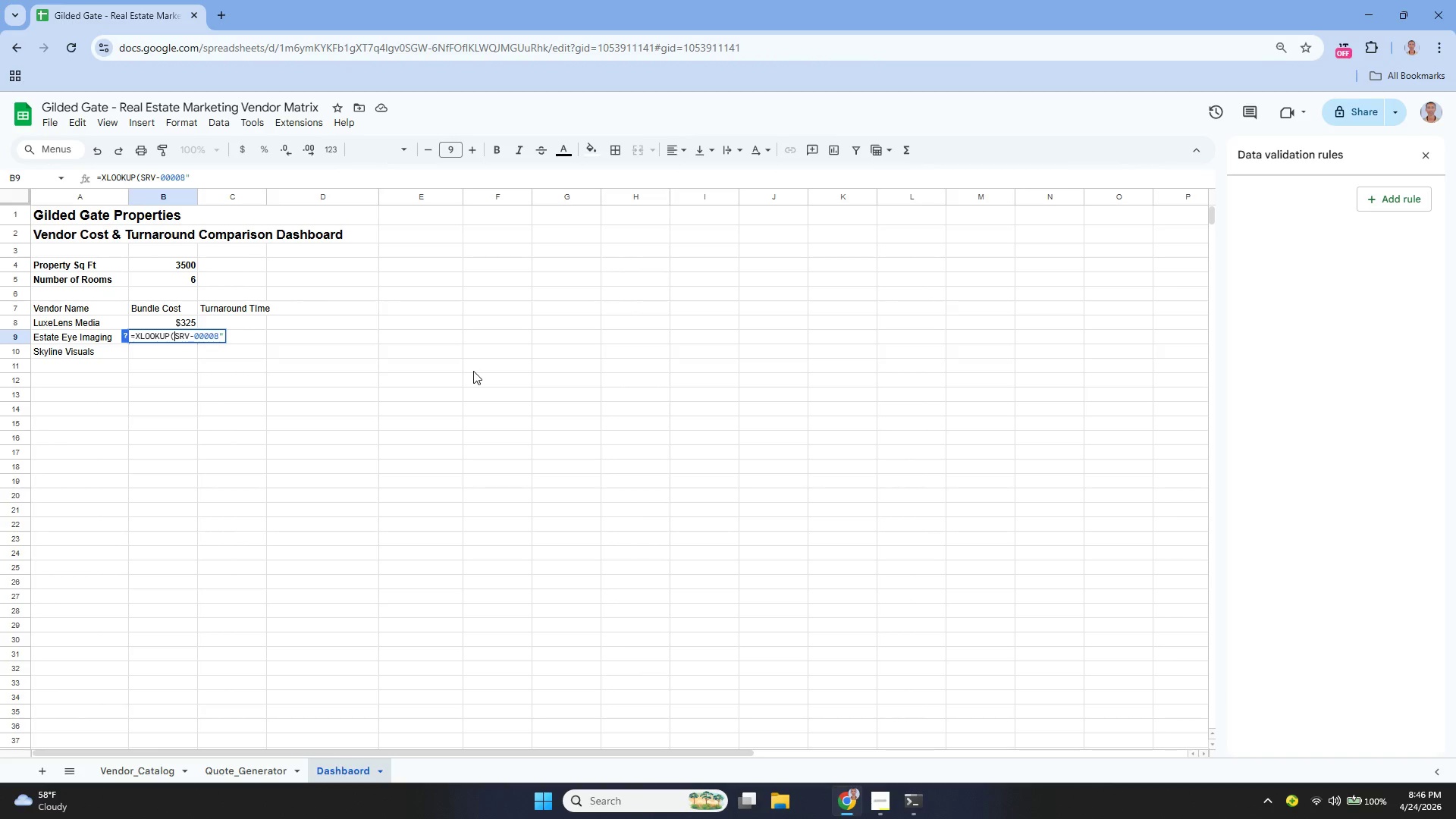 
key(Shift+Quote)
 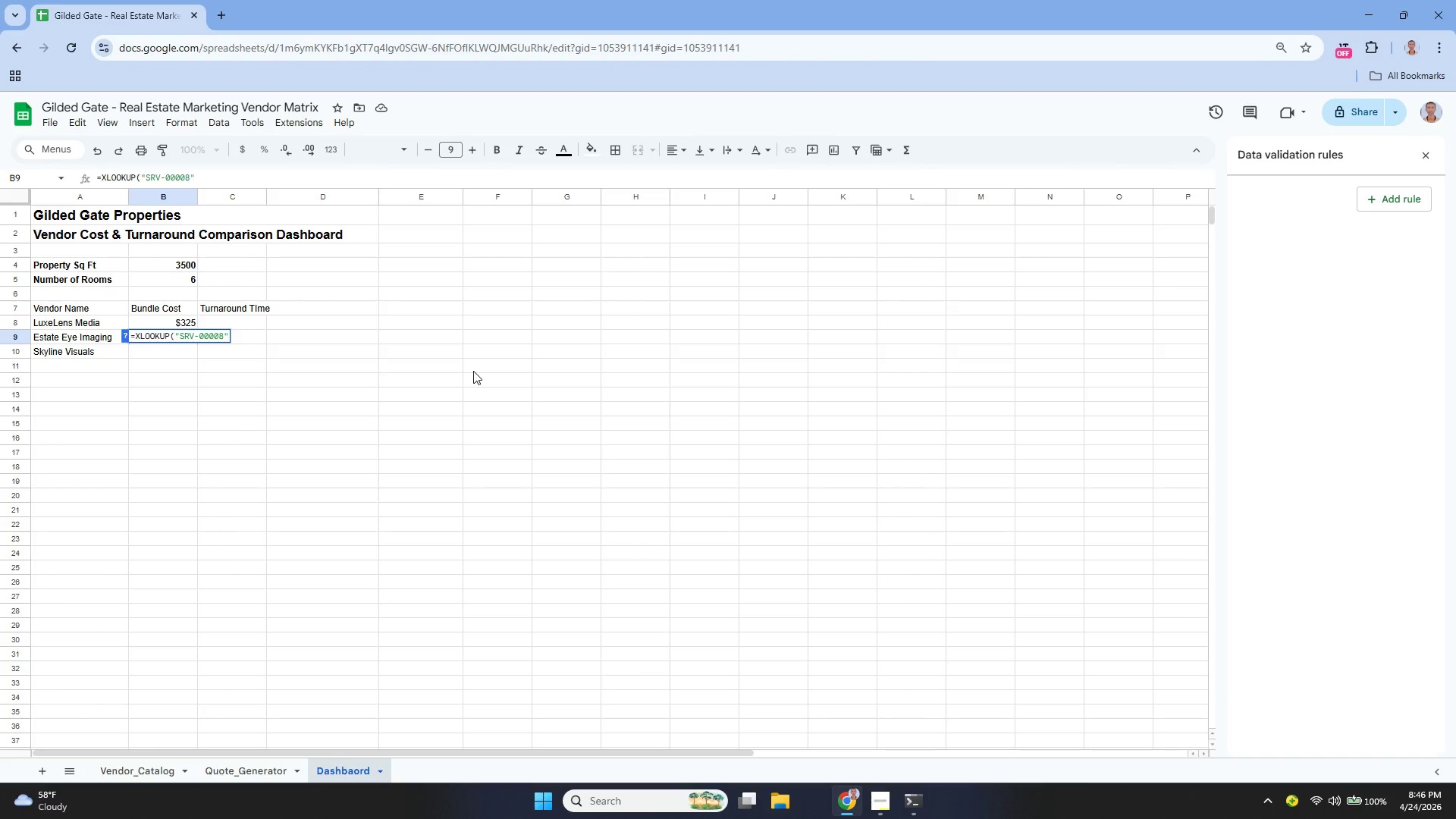 
key(ArrowDown)
 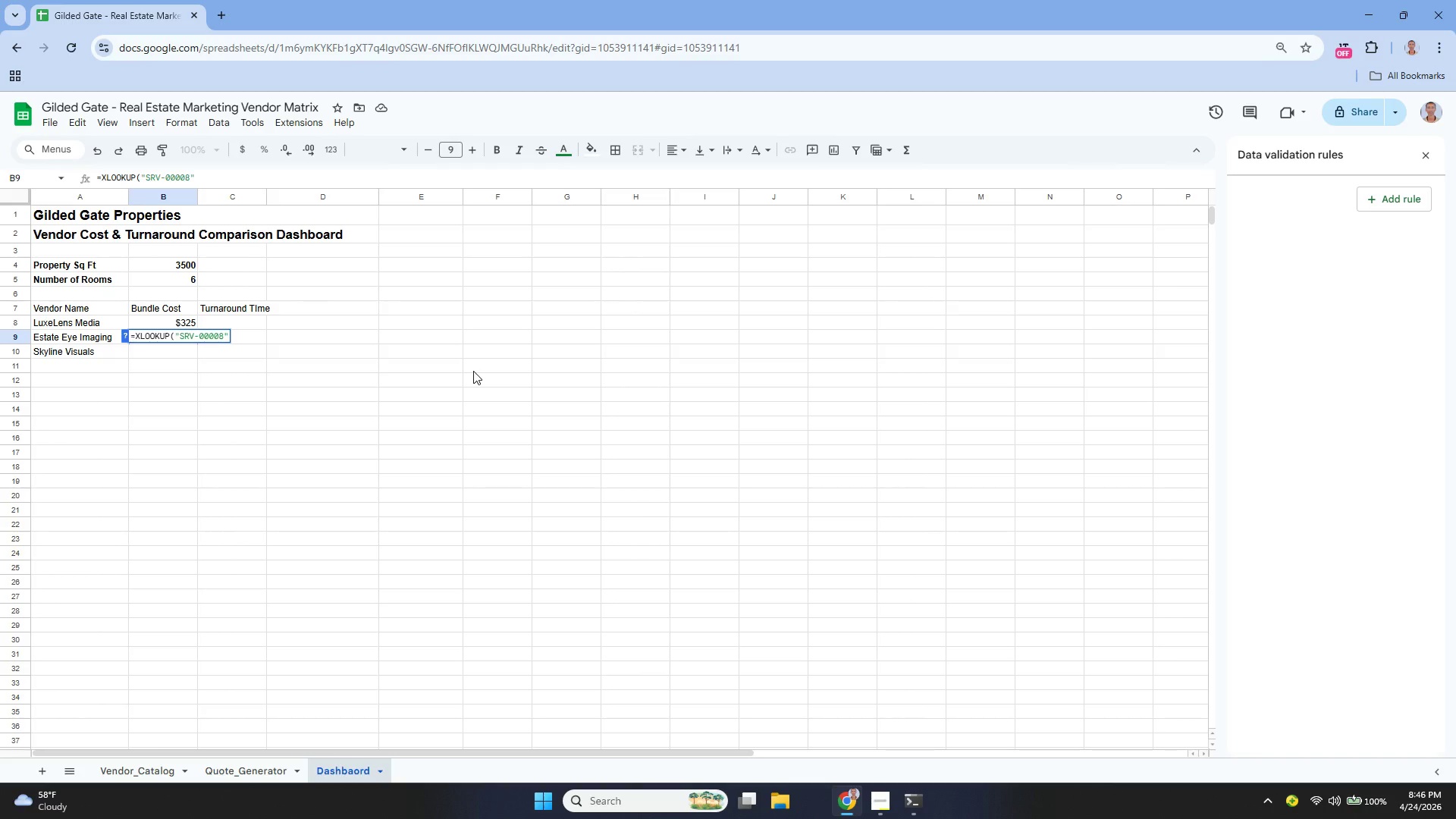 
type(, Vendor_Catalog!A:A, Vendor))
key(Backspace)
type(_Catalog!F:F))
 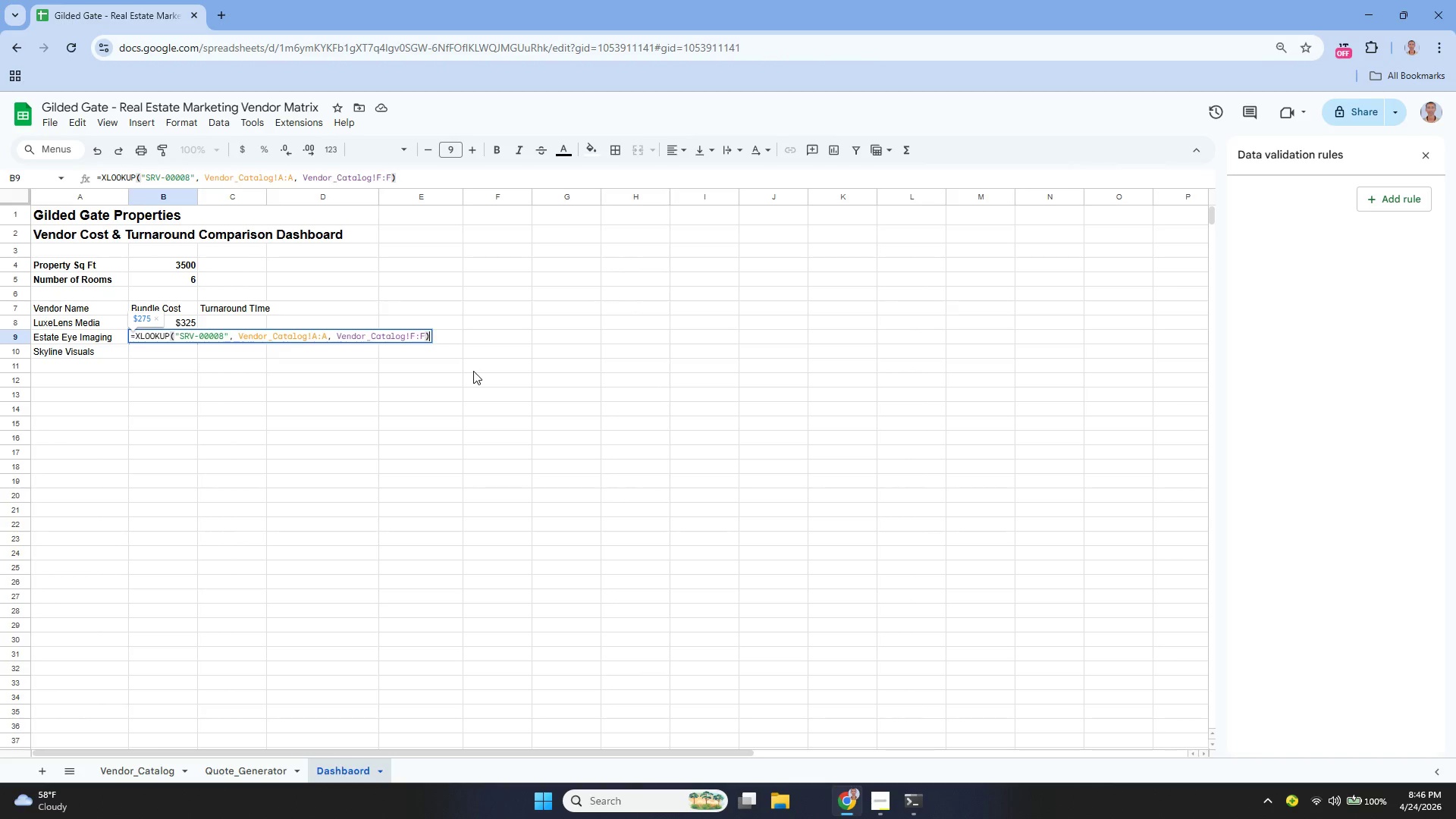 
key(Enter)
 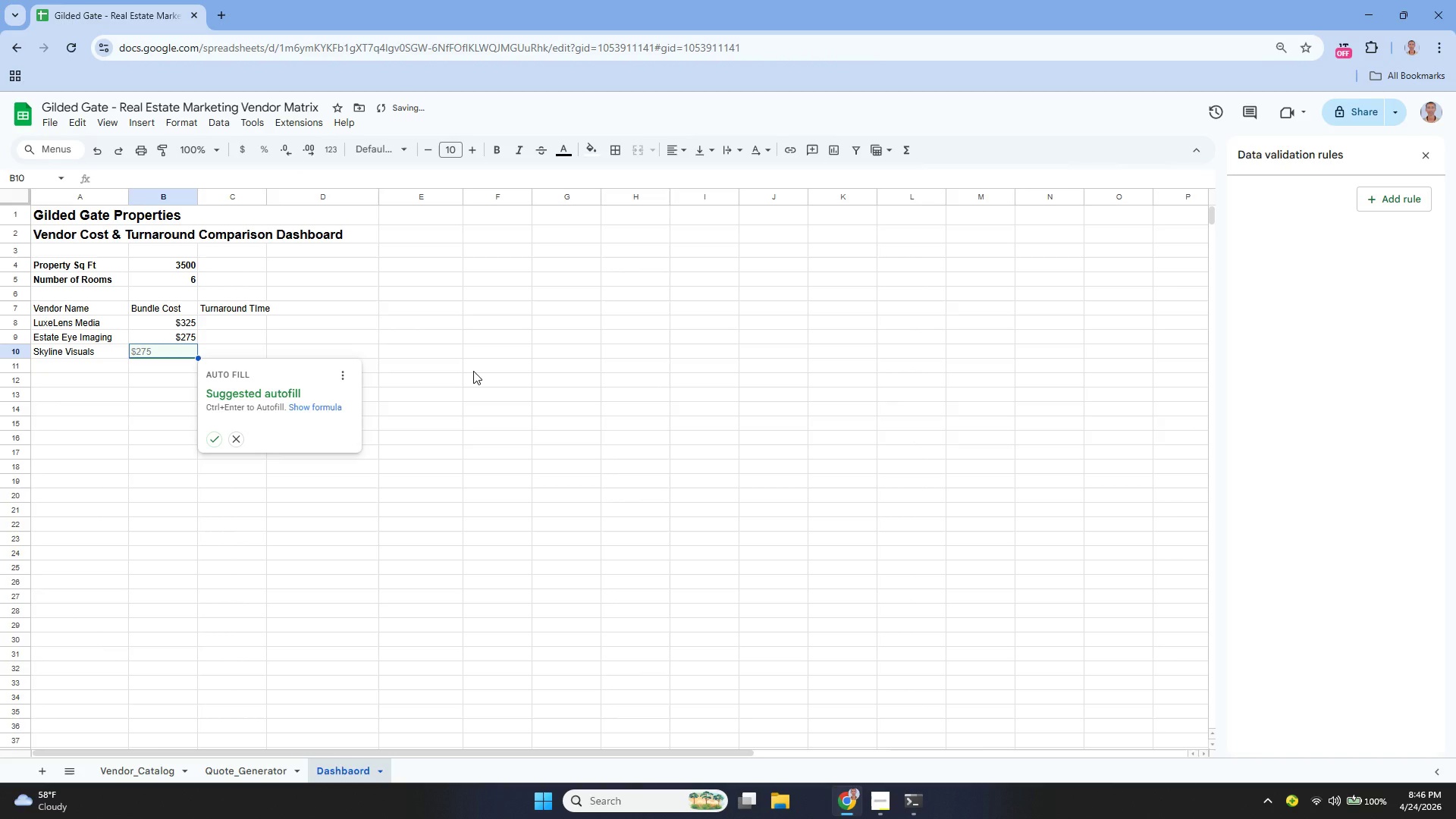 
key(Enter)
 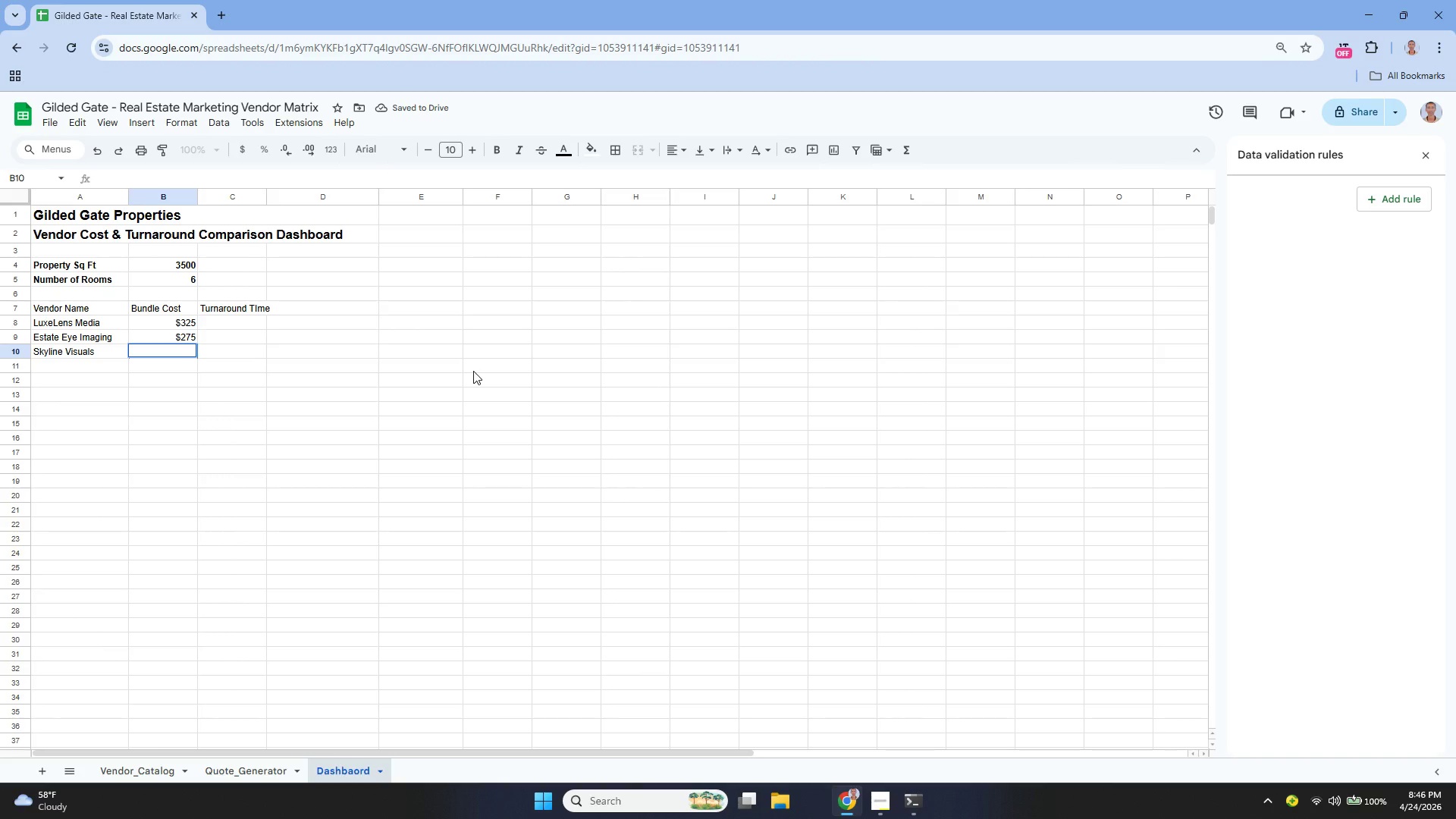 
type(xloo)
key(Backspace)
key(Backspace)
key(Backspace)
key(Backspace)
type(=xlo)
 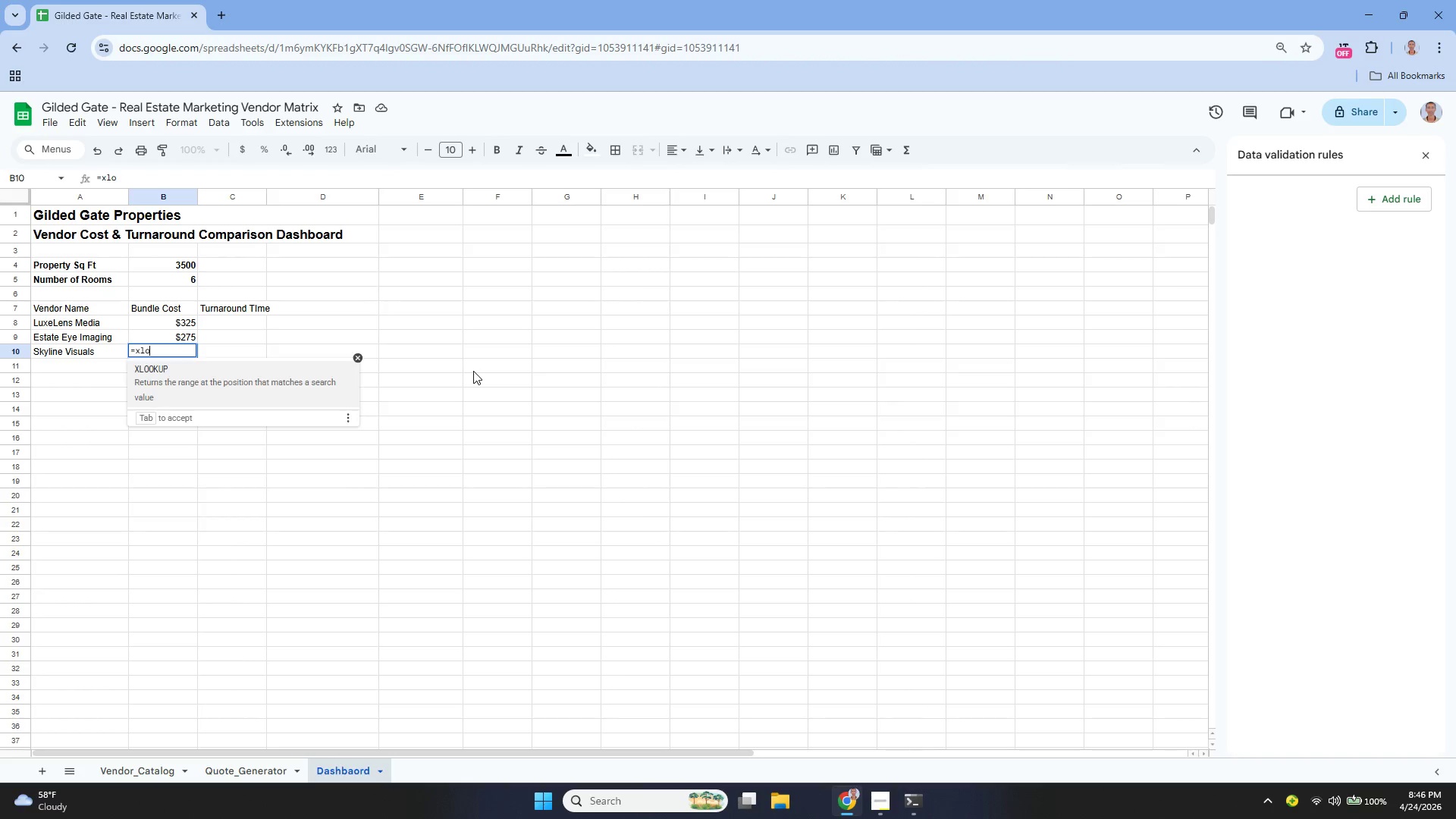 
key(Enter)
 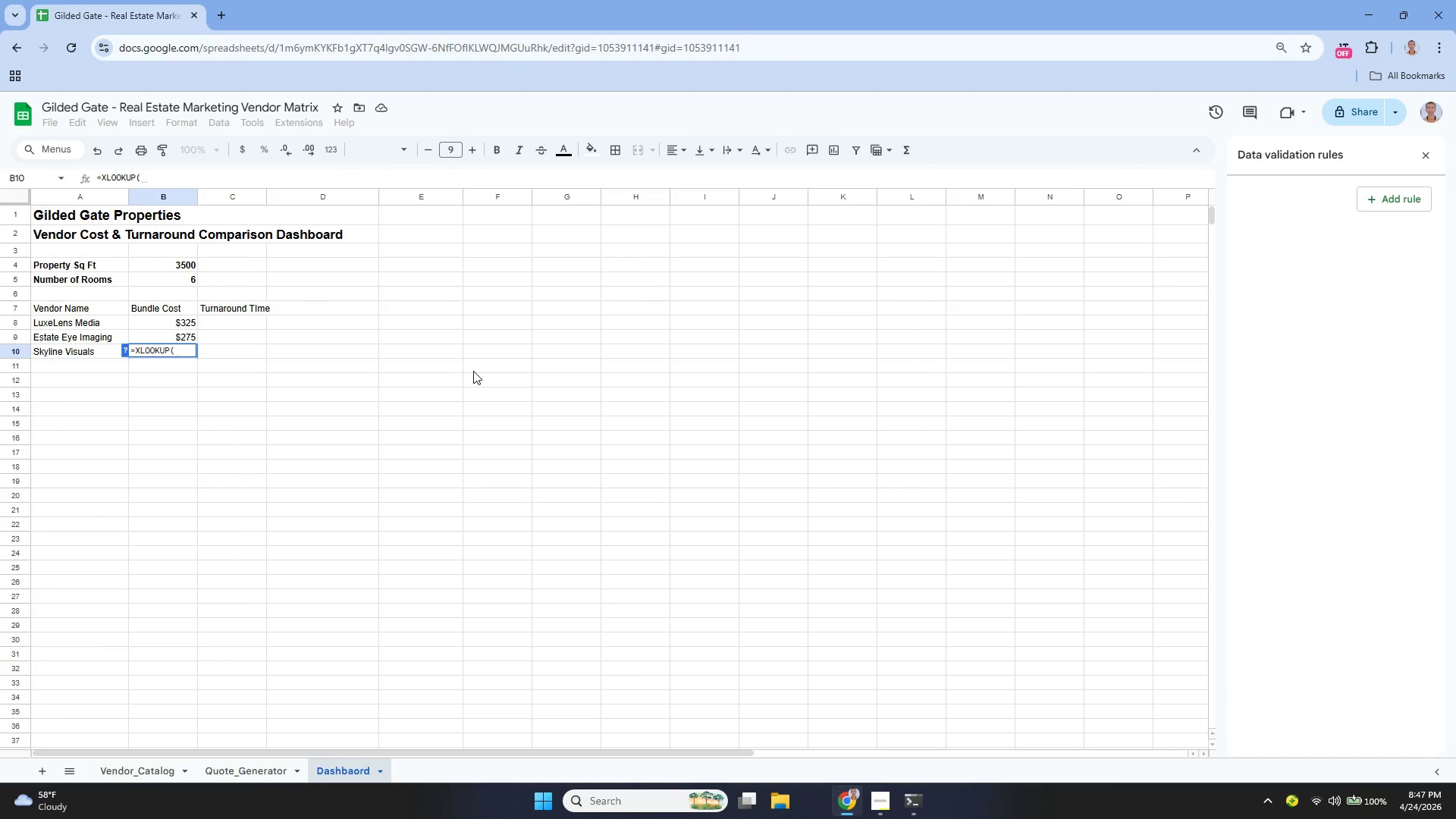 
wait(6.69)
 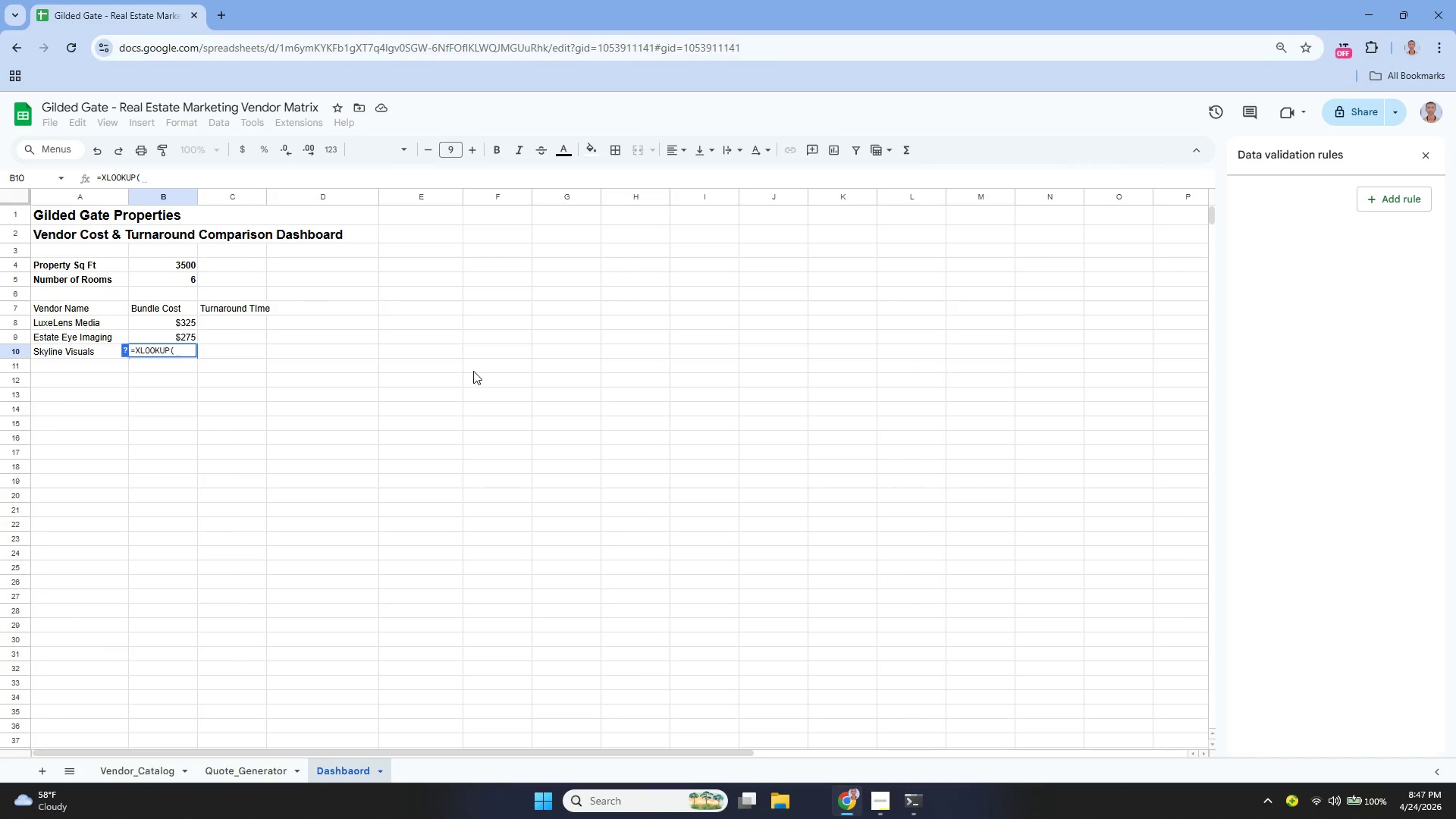 
key(Shift+Quote)
 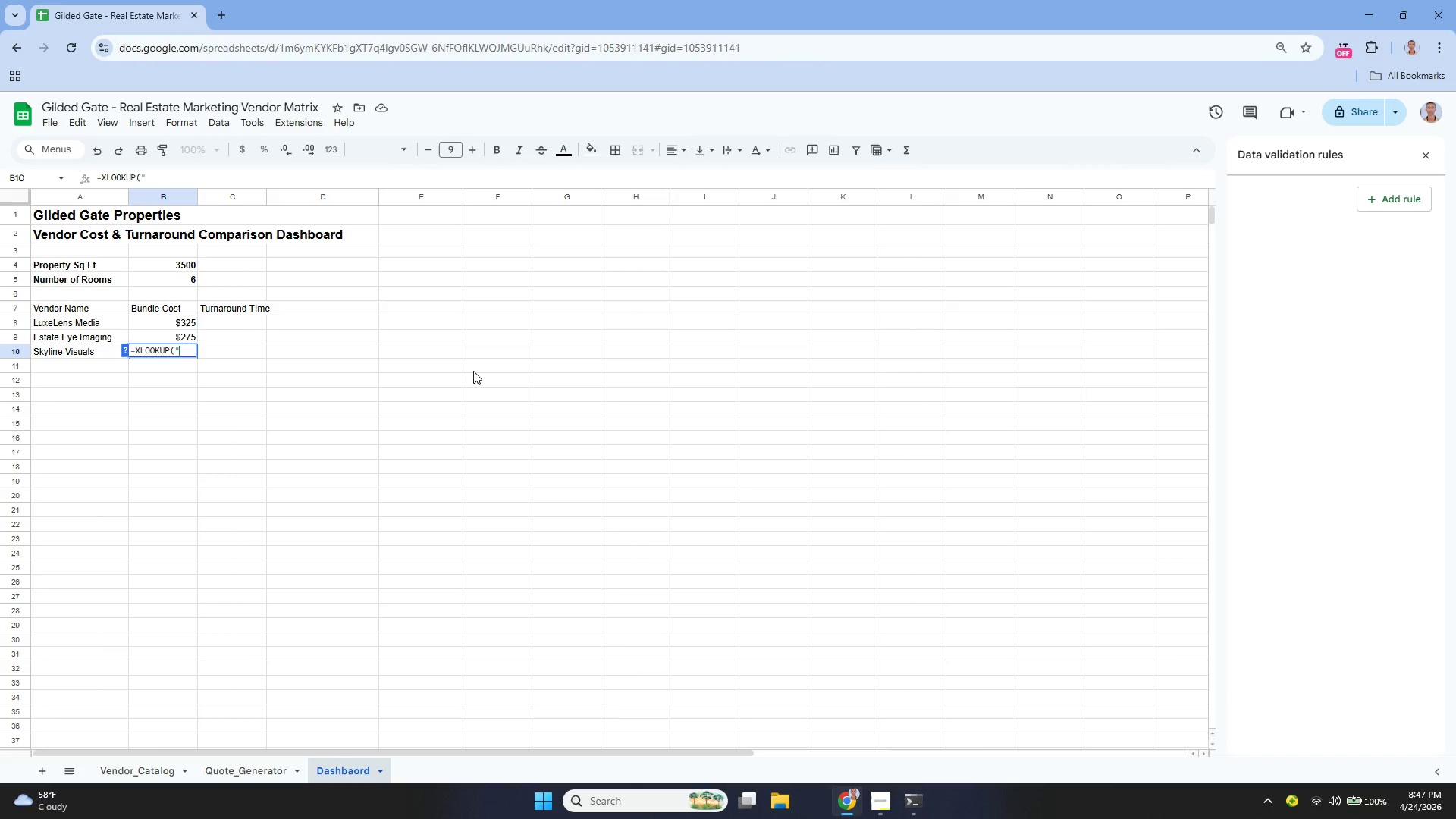 
key(Shift+Quote)
 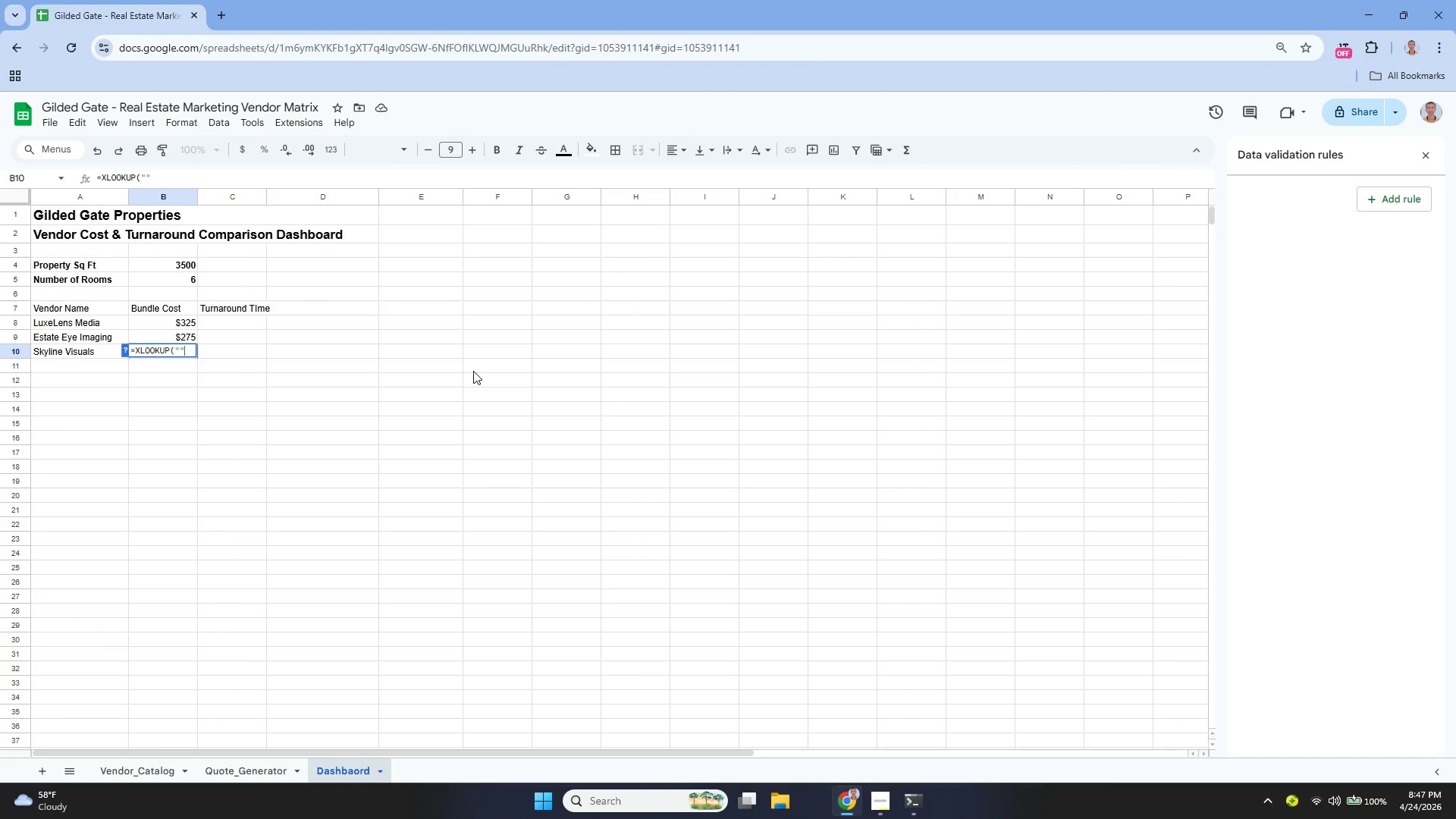 
key(ArrowLeft)
 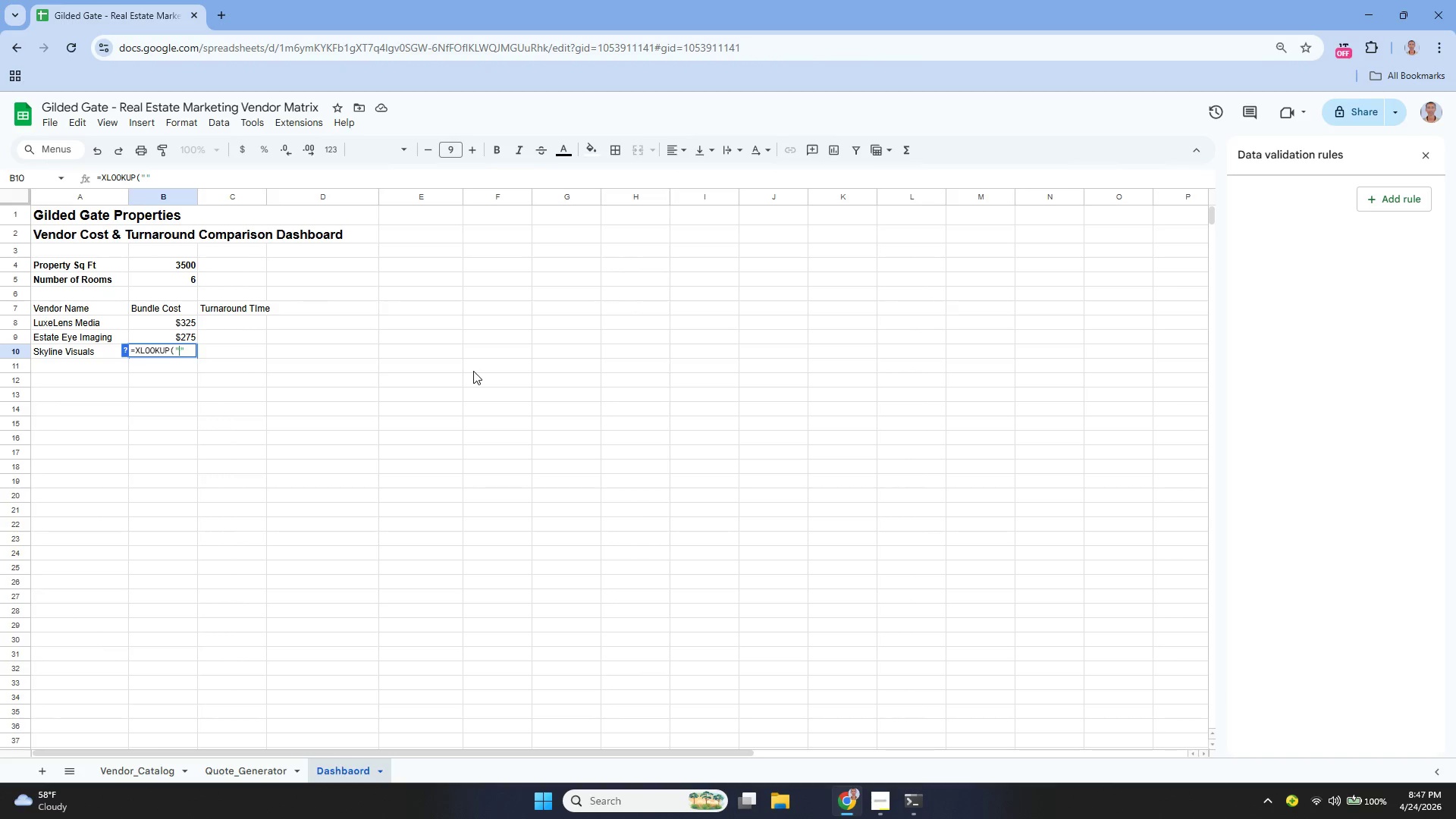 
type(SRV-)
 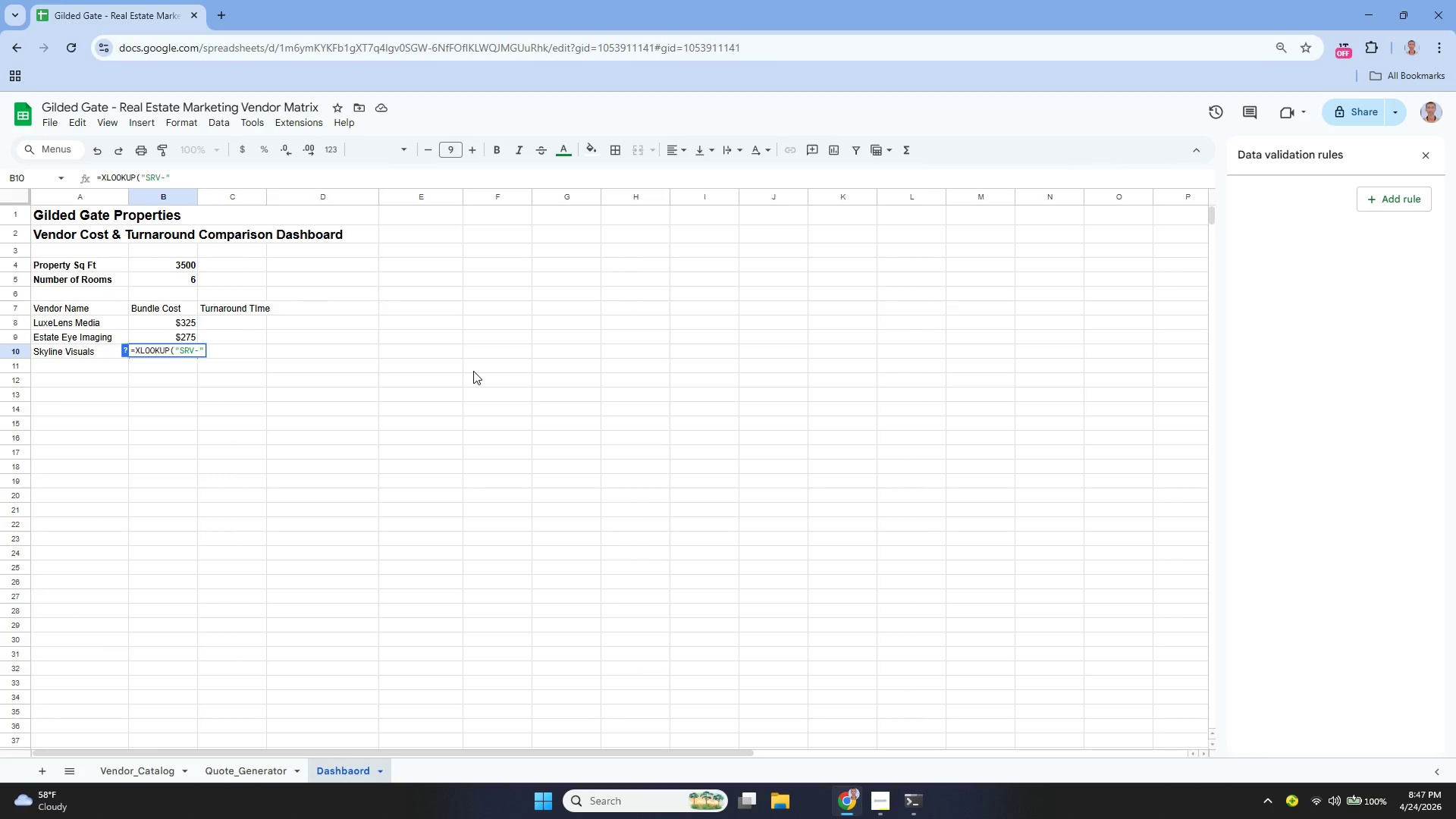 
hold_key(key=ShiftLeft, duration=1.17)
 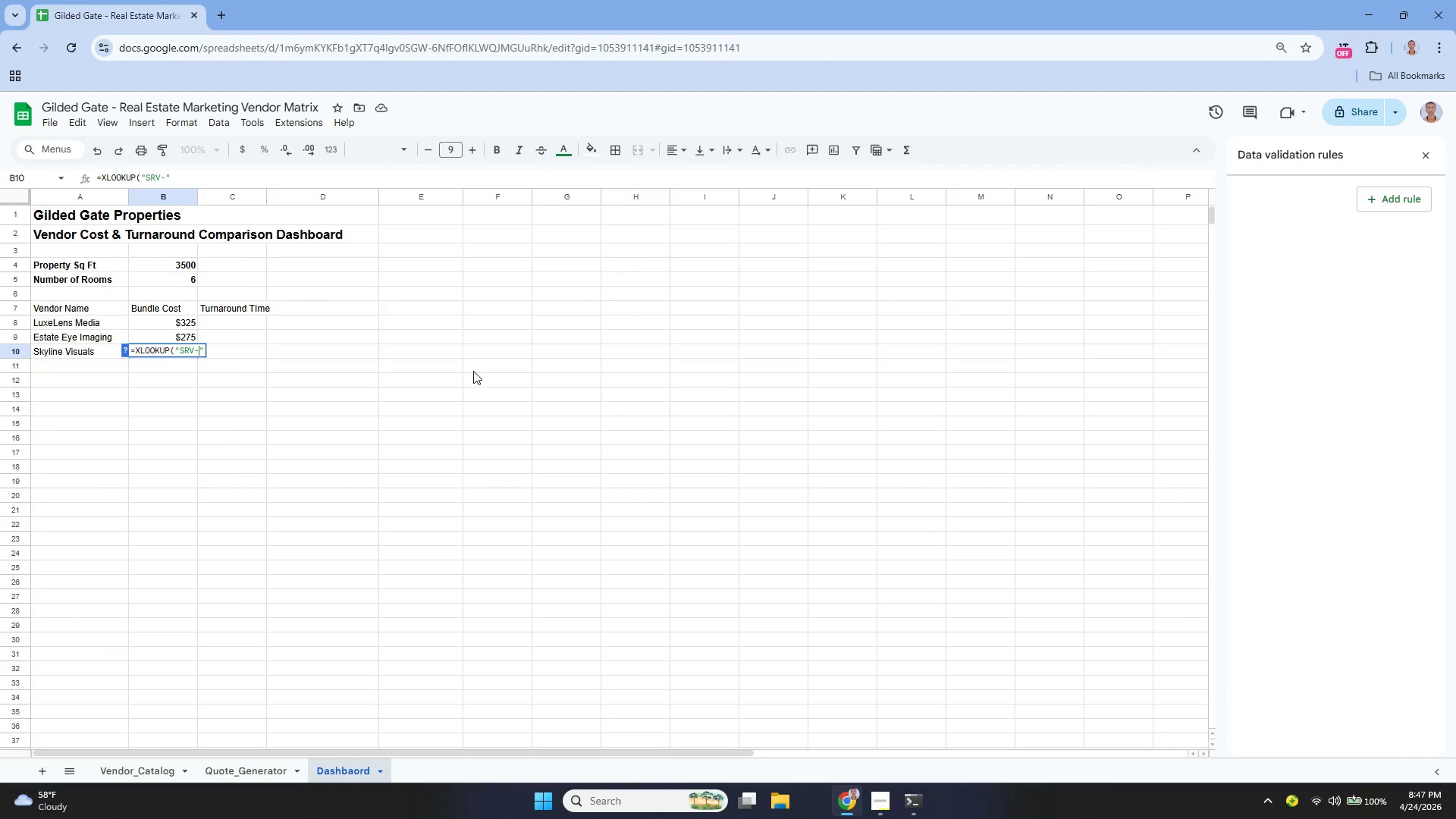 
type(00019)
 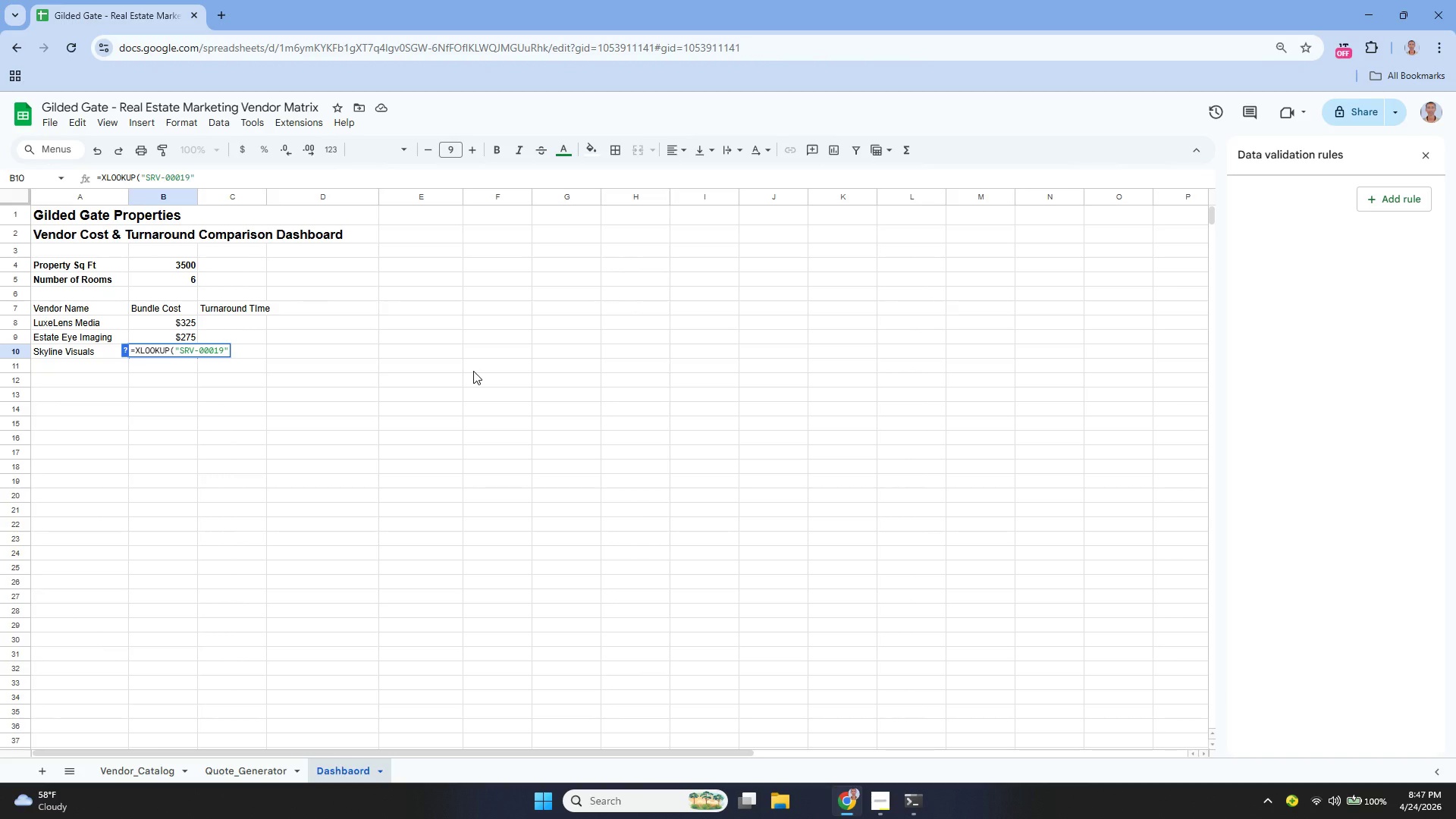 
key(ArrowRight)
 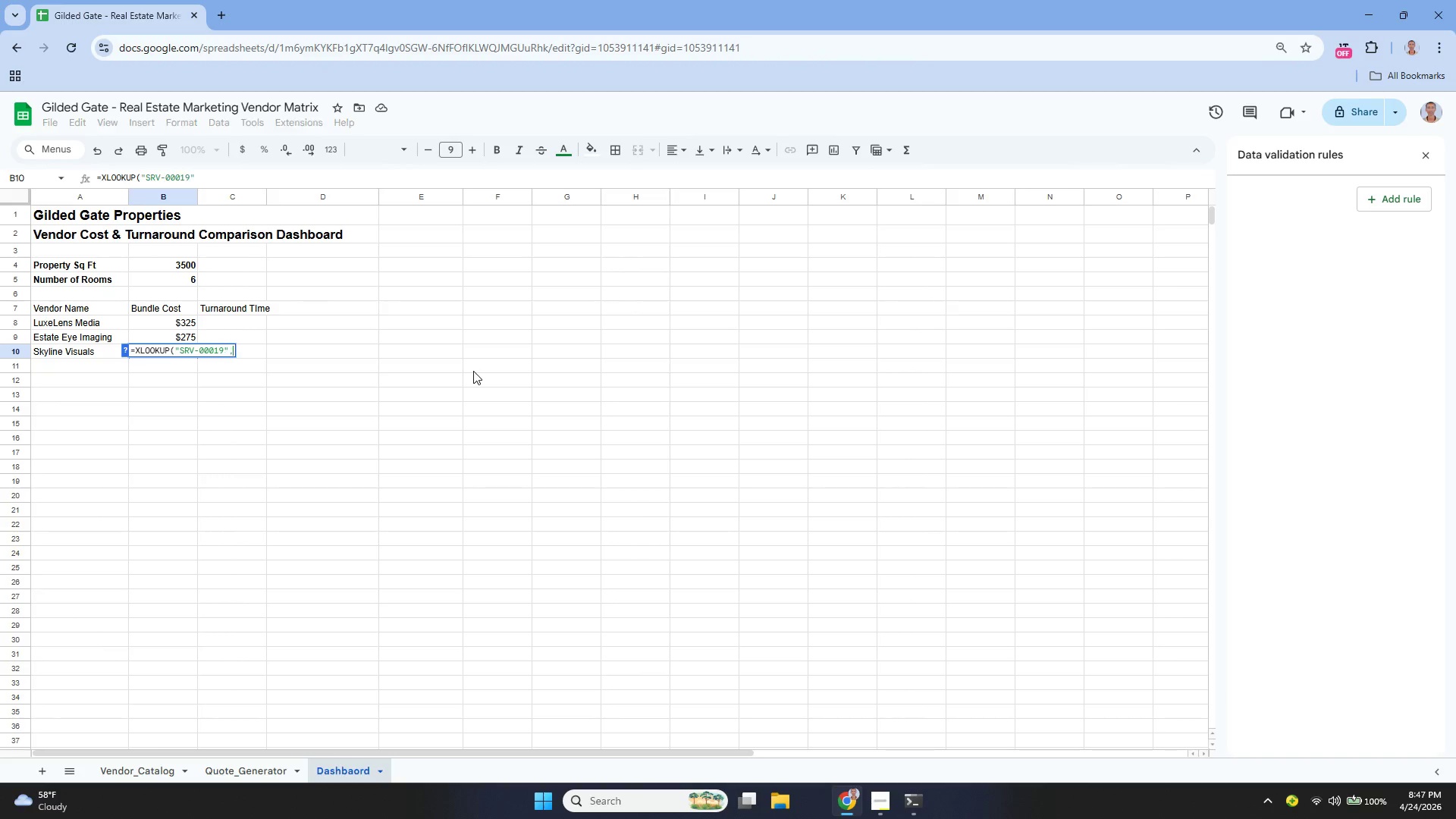 
type(,Vendor)_)
key(Backspace)
key(Backspace)
type(_Catalog!A:A, Vendor_Catalog!F;)
key(Backspace)
type(:F))
 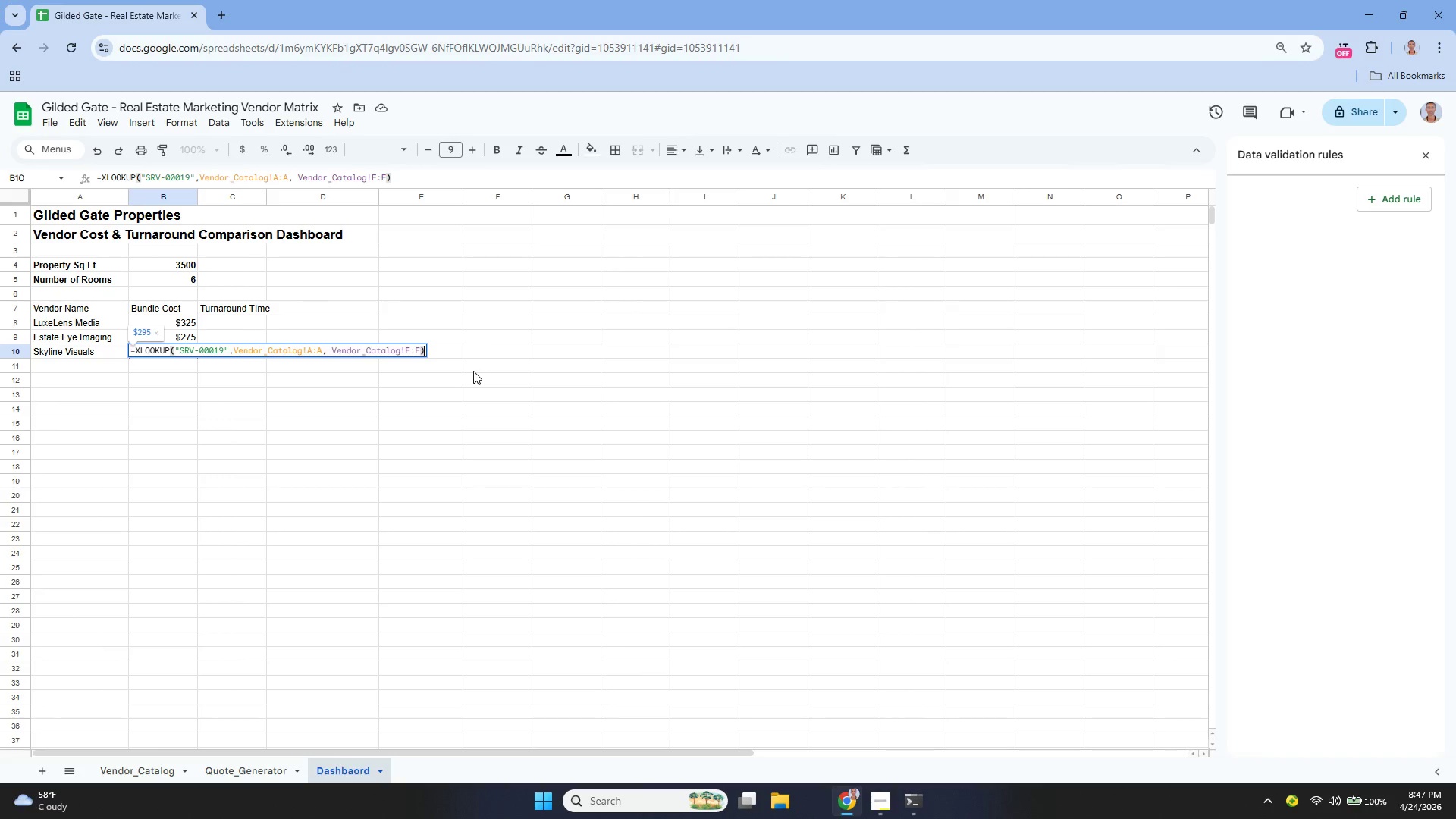 
key(Enter)
 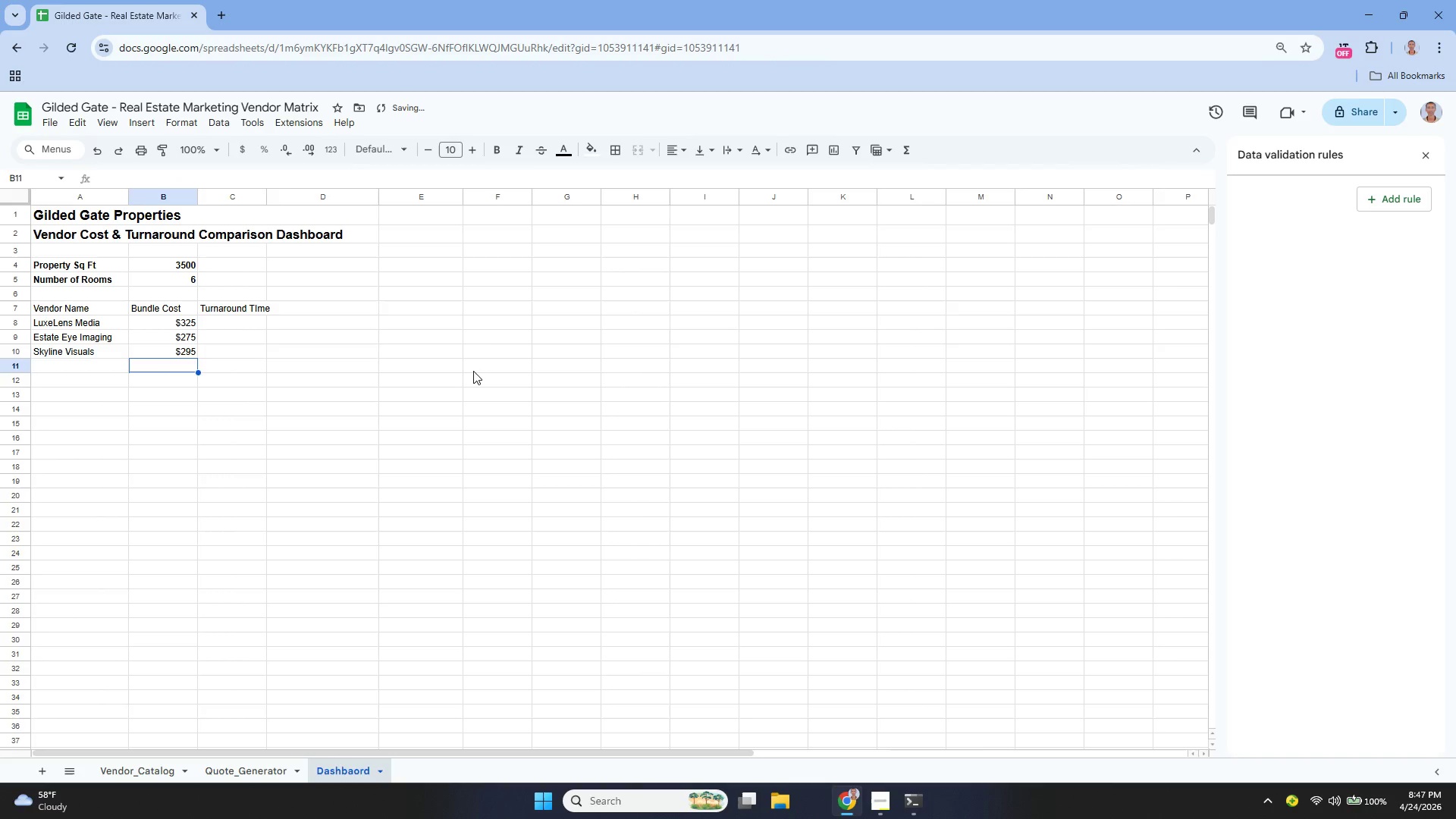 
key(ArrowUp)
 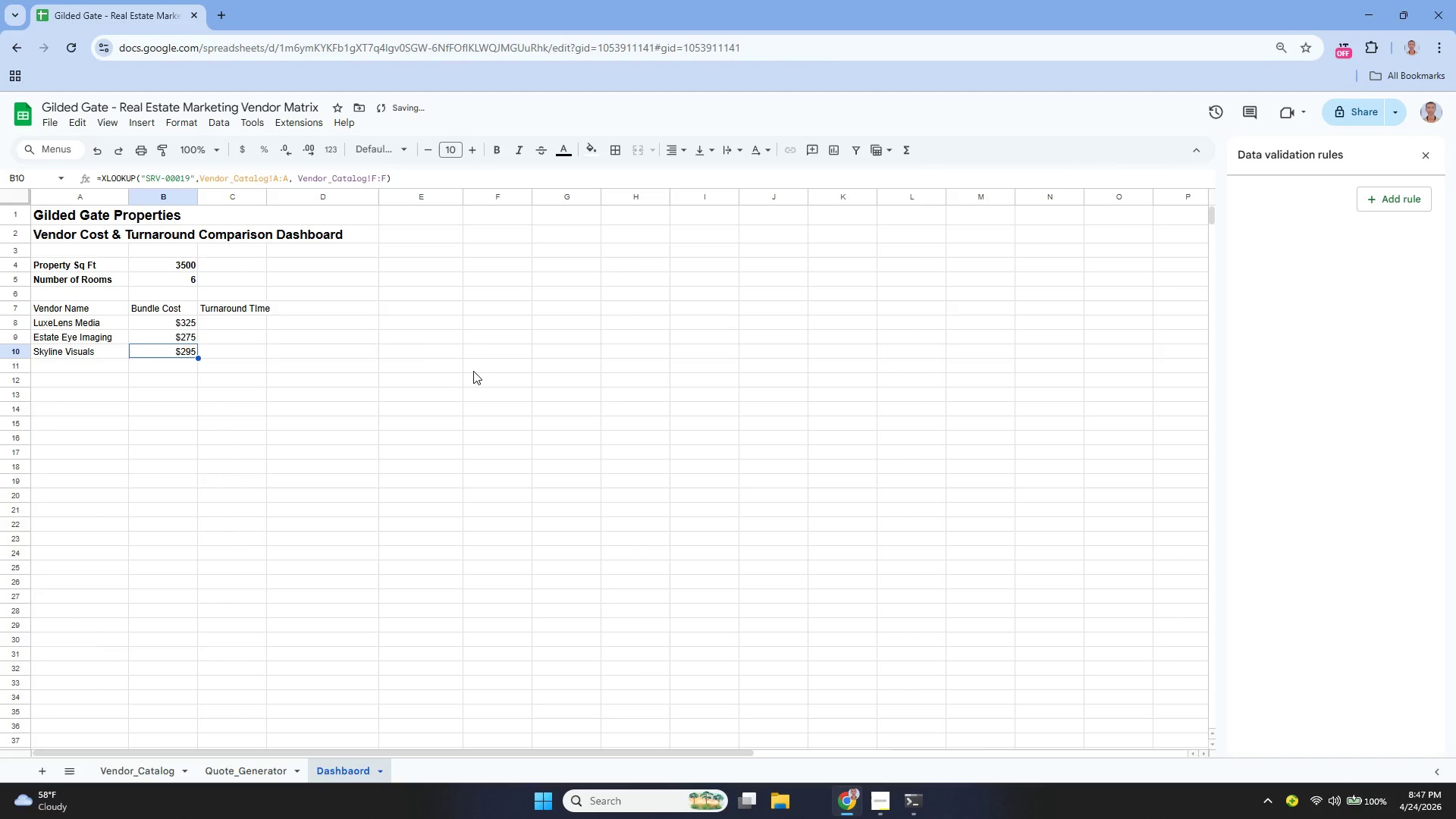 
key(Enter)
 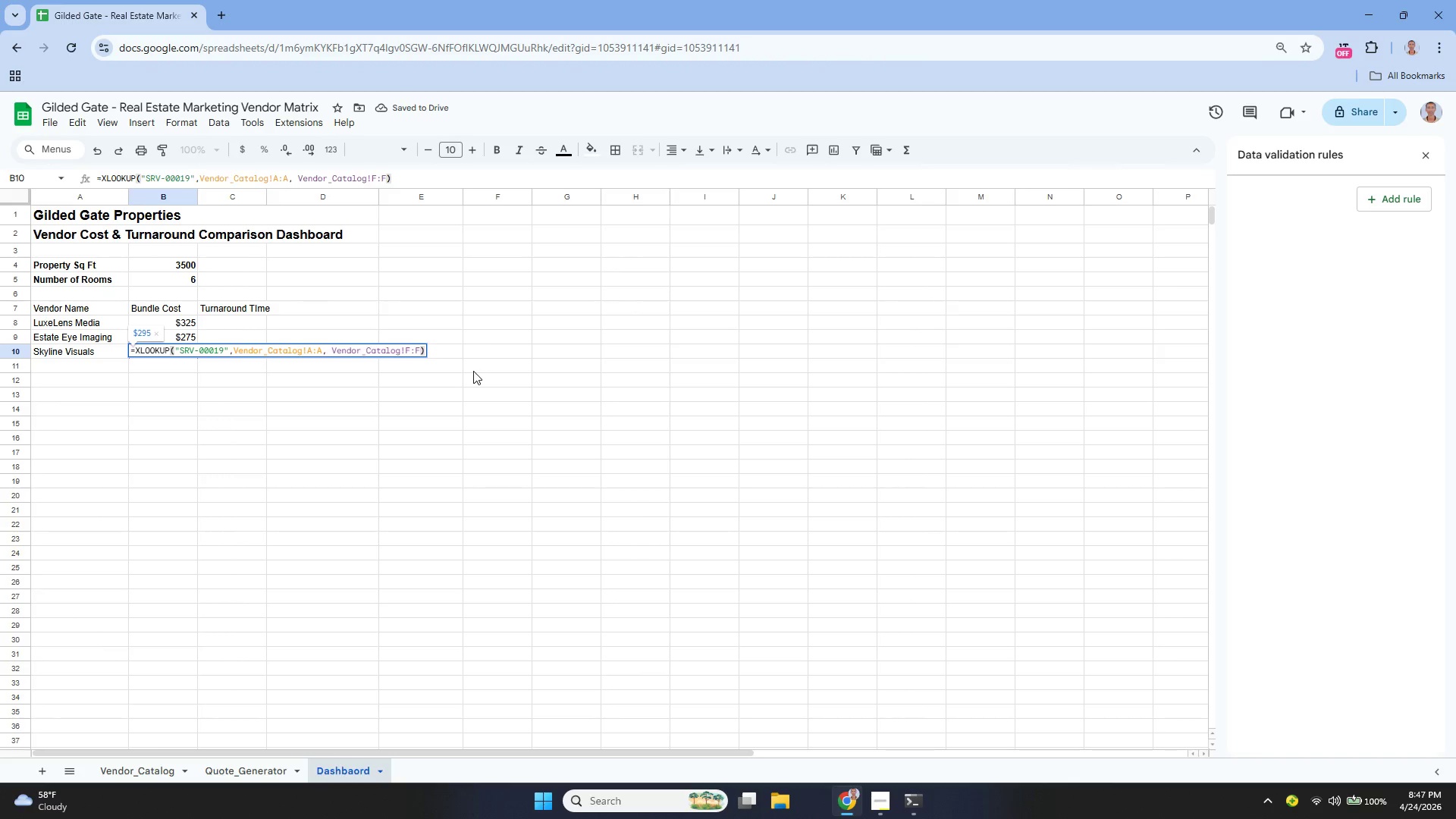 
wait(5.16)
 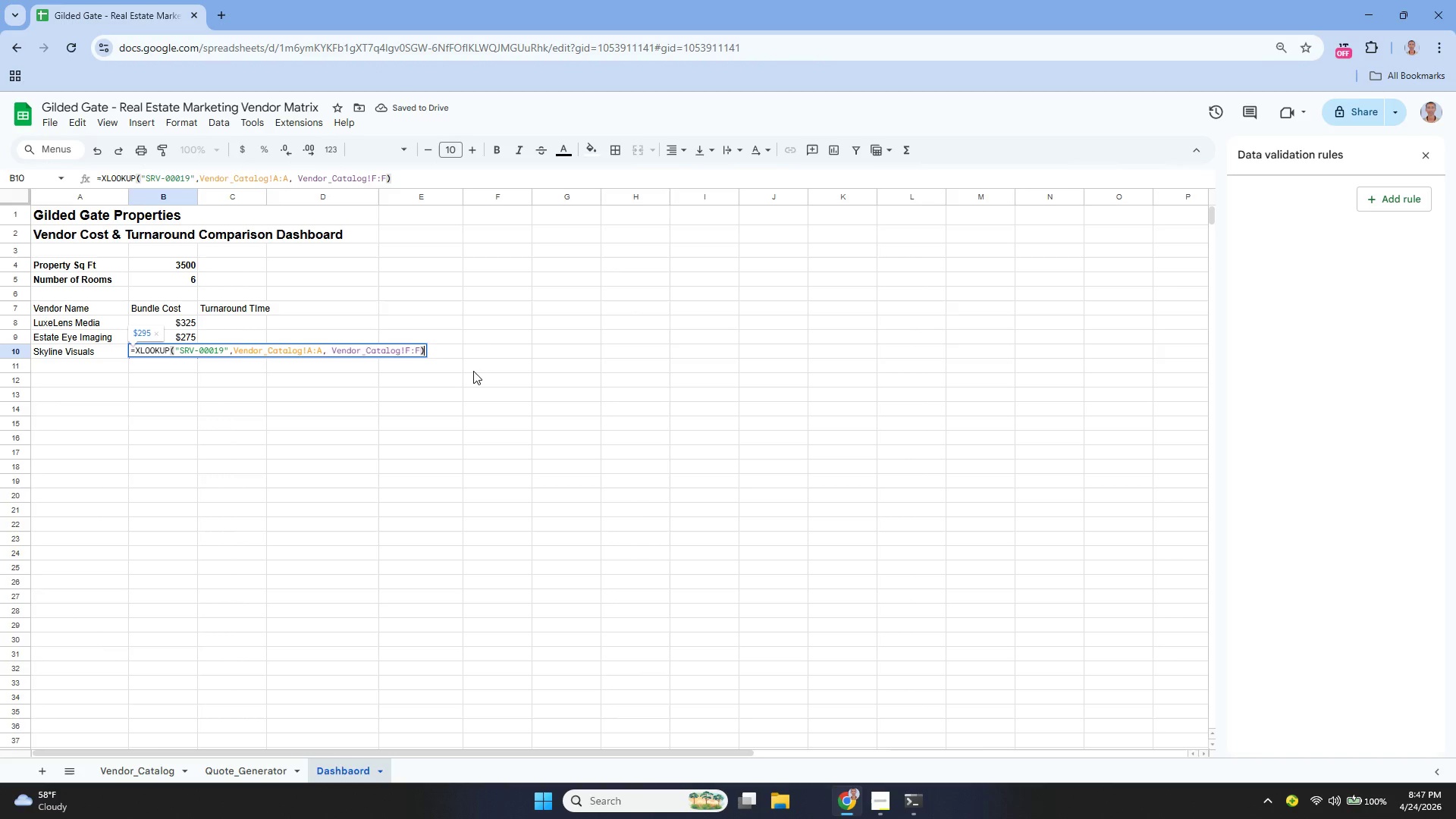 
key(Enter)
 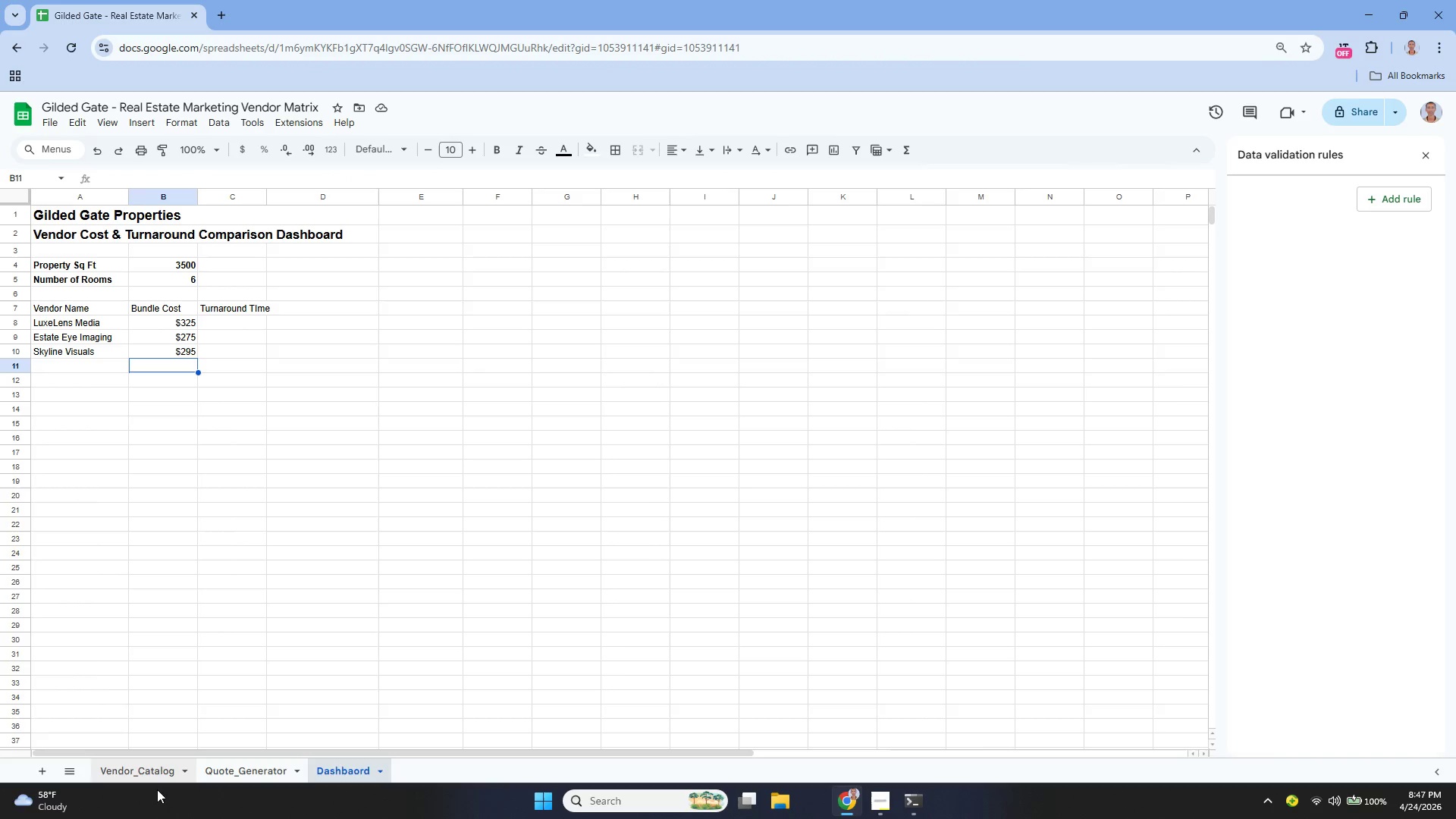 
left_click([160, 780])
 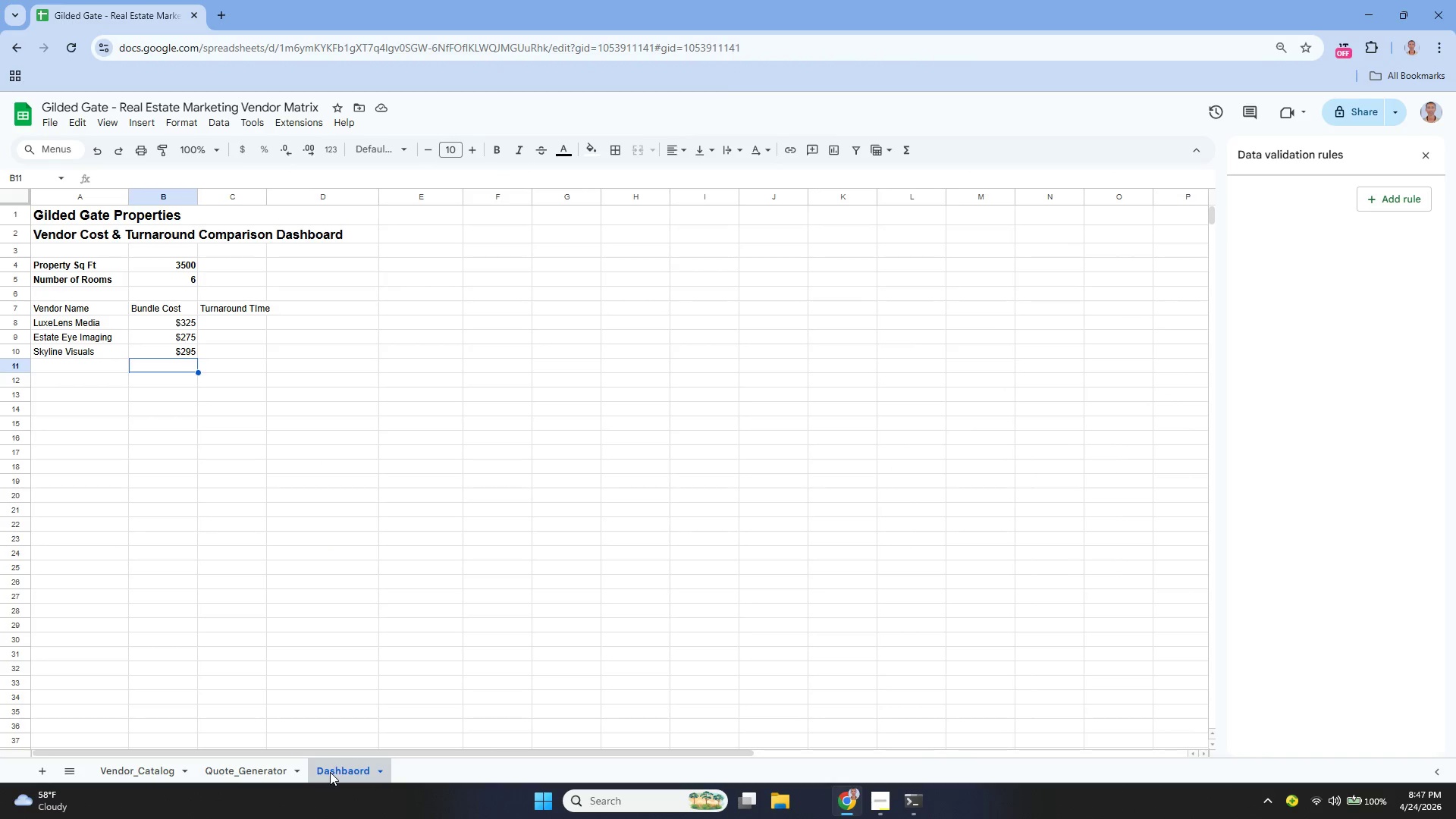 
wait(6.75)
 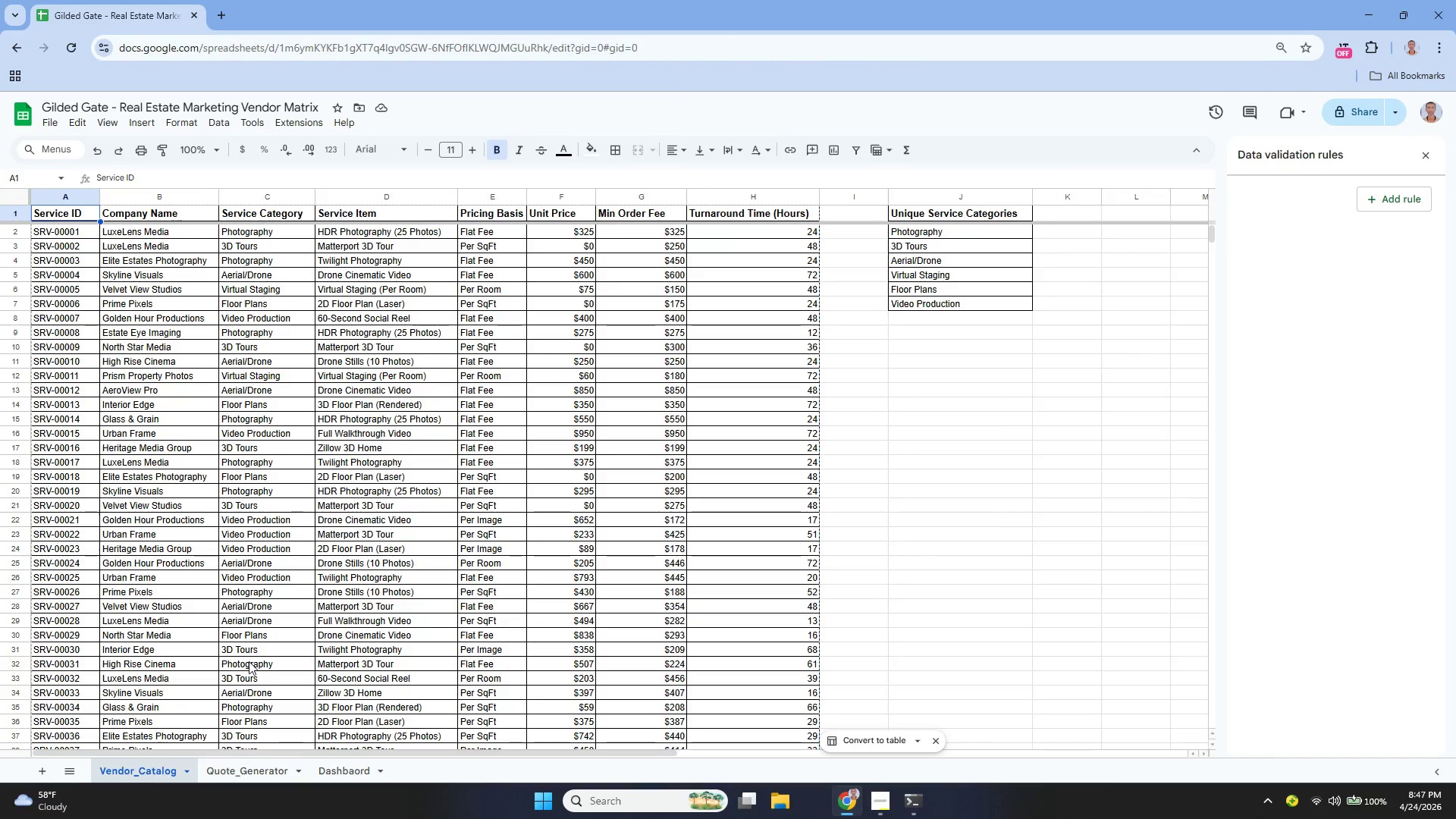 
double_click([179, 353])
 